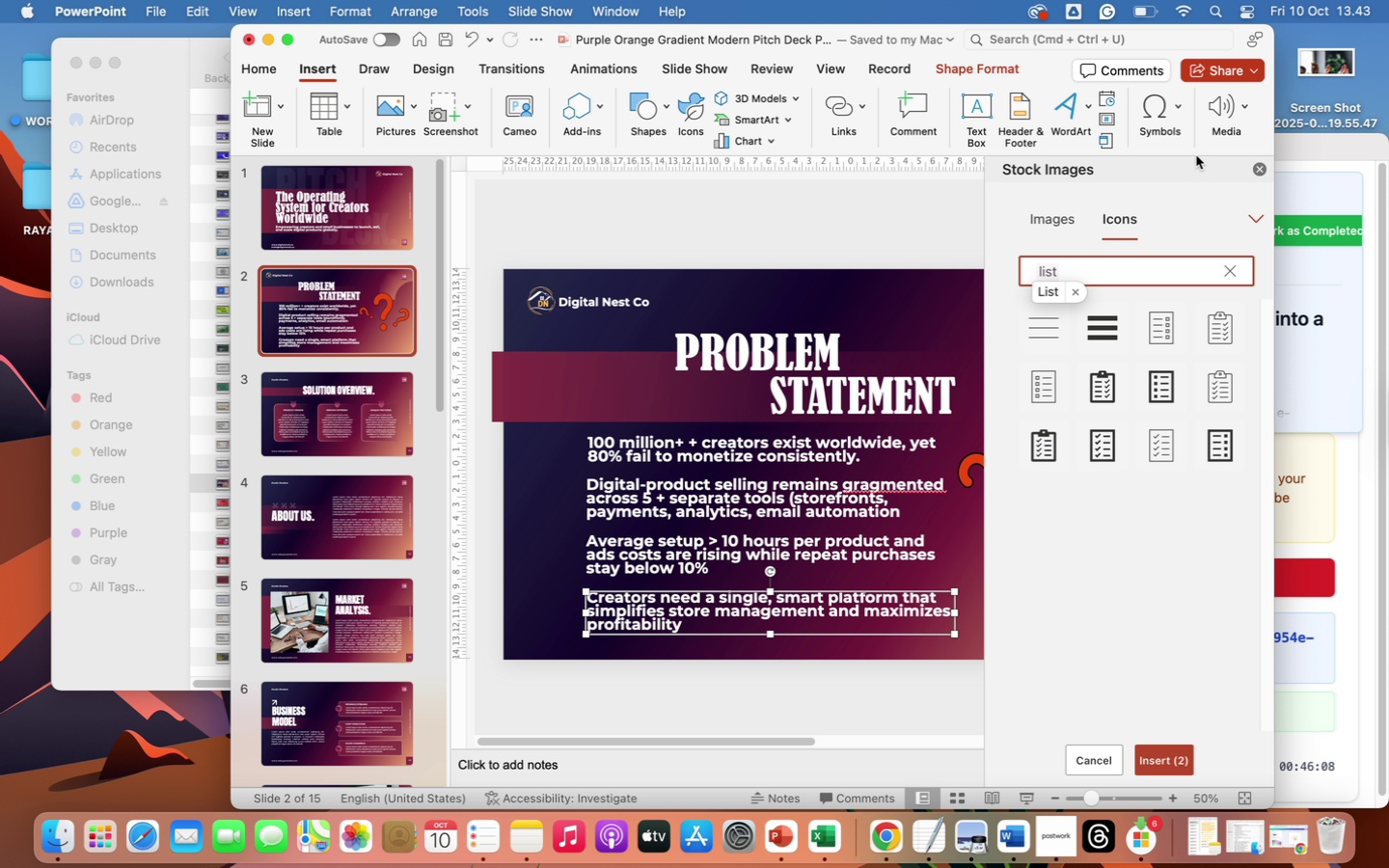 
type( cek)
key(Backspace)
key(Backspace)
 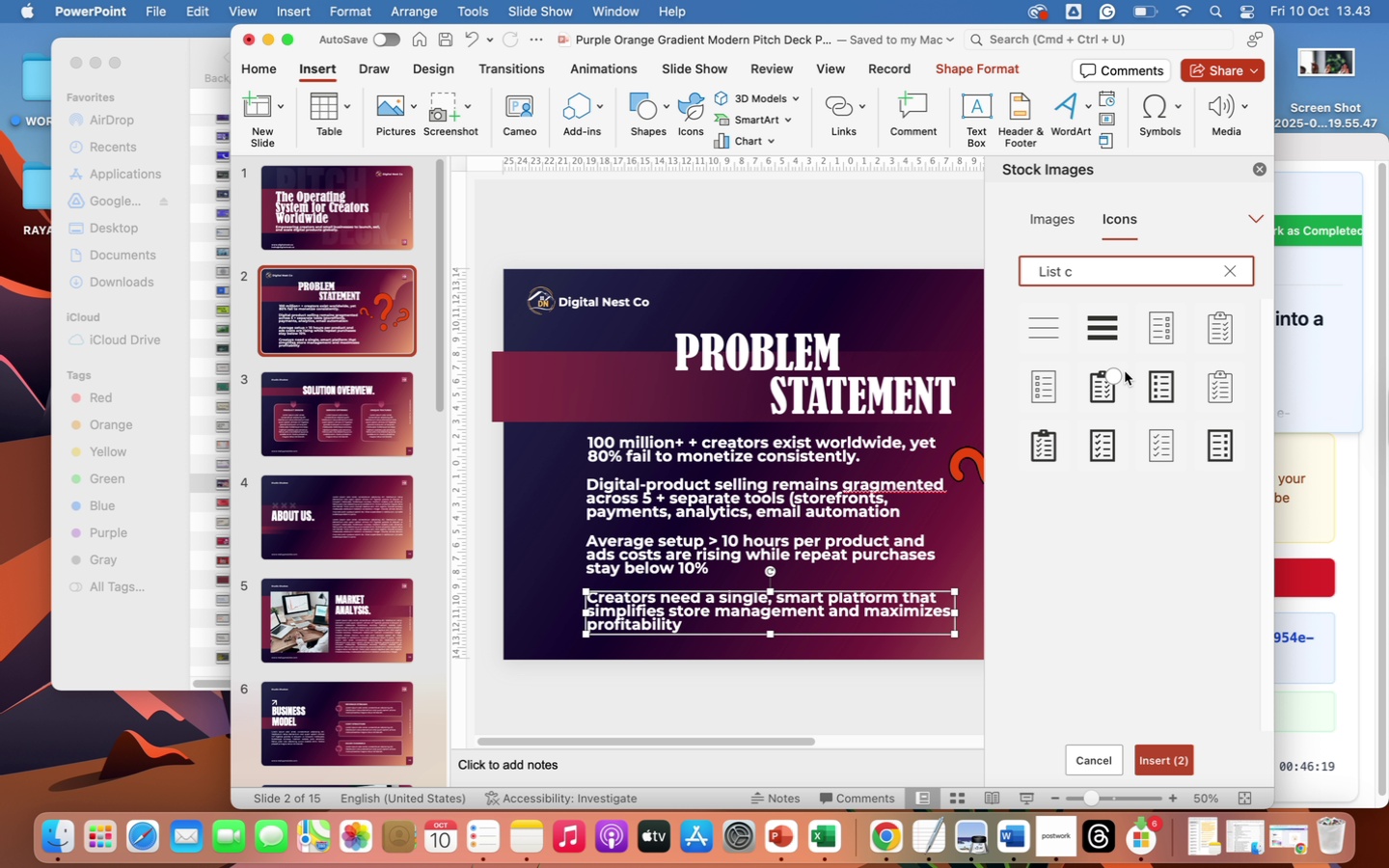 
left_click([1105, 390])
 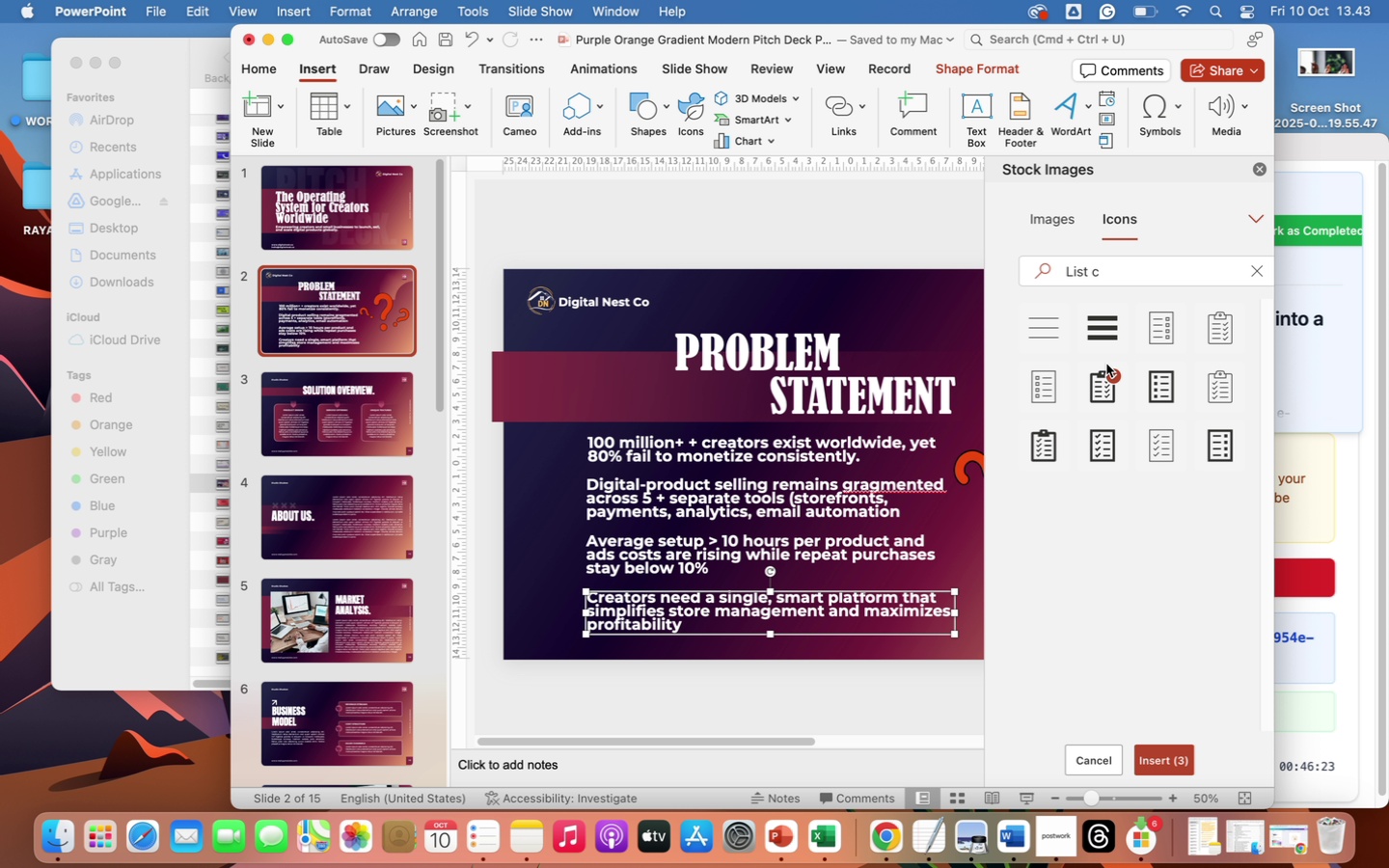 
left_click([1114, 271])
 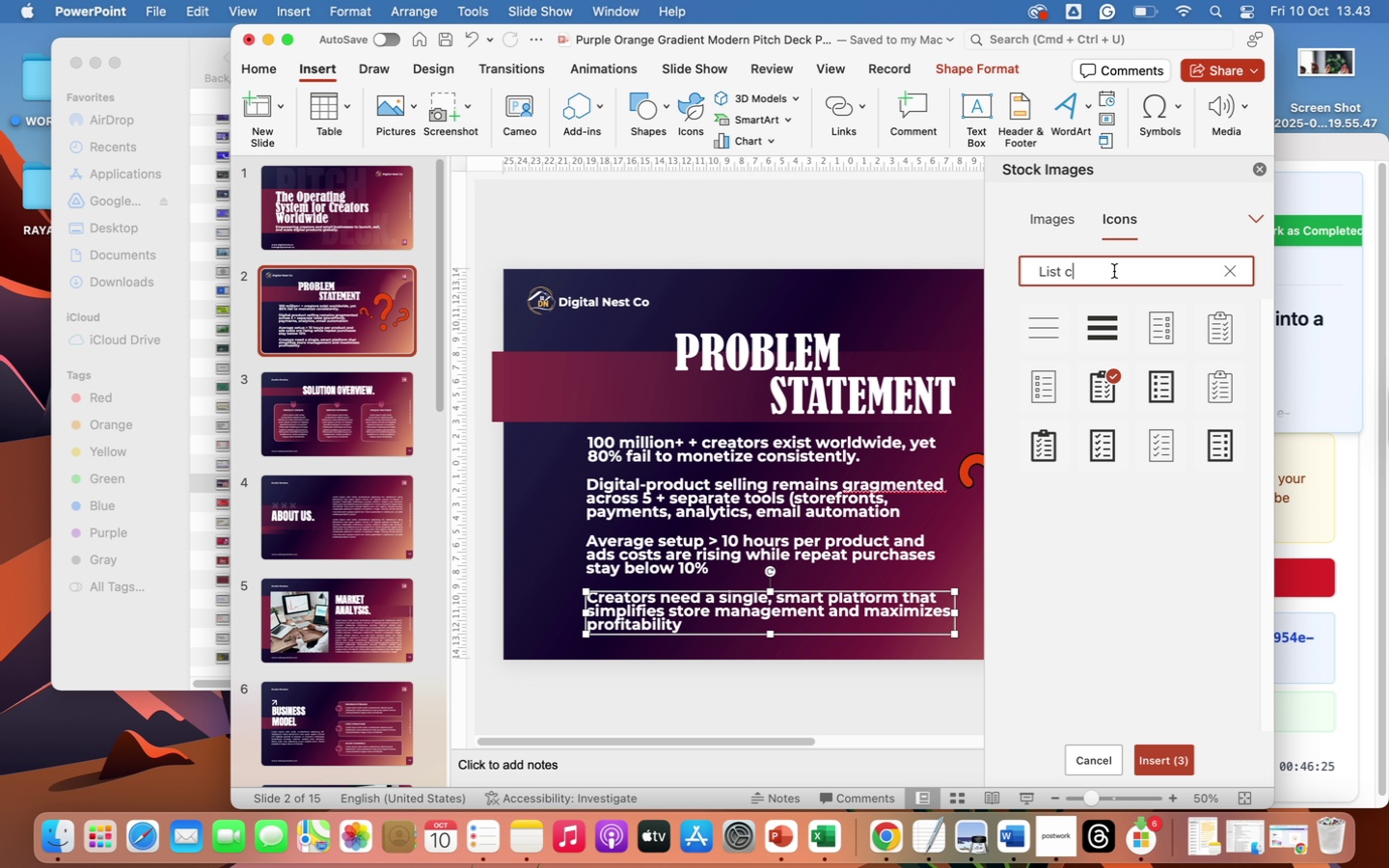 
key(Backspace)
key(Backspace)
key(Backspace)
key(Backspace)
key(Backspace)
key(Backspace)
key(Backspace)
type(smart)
 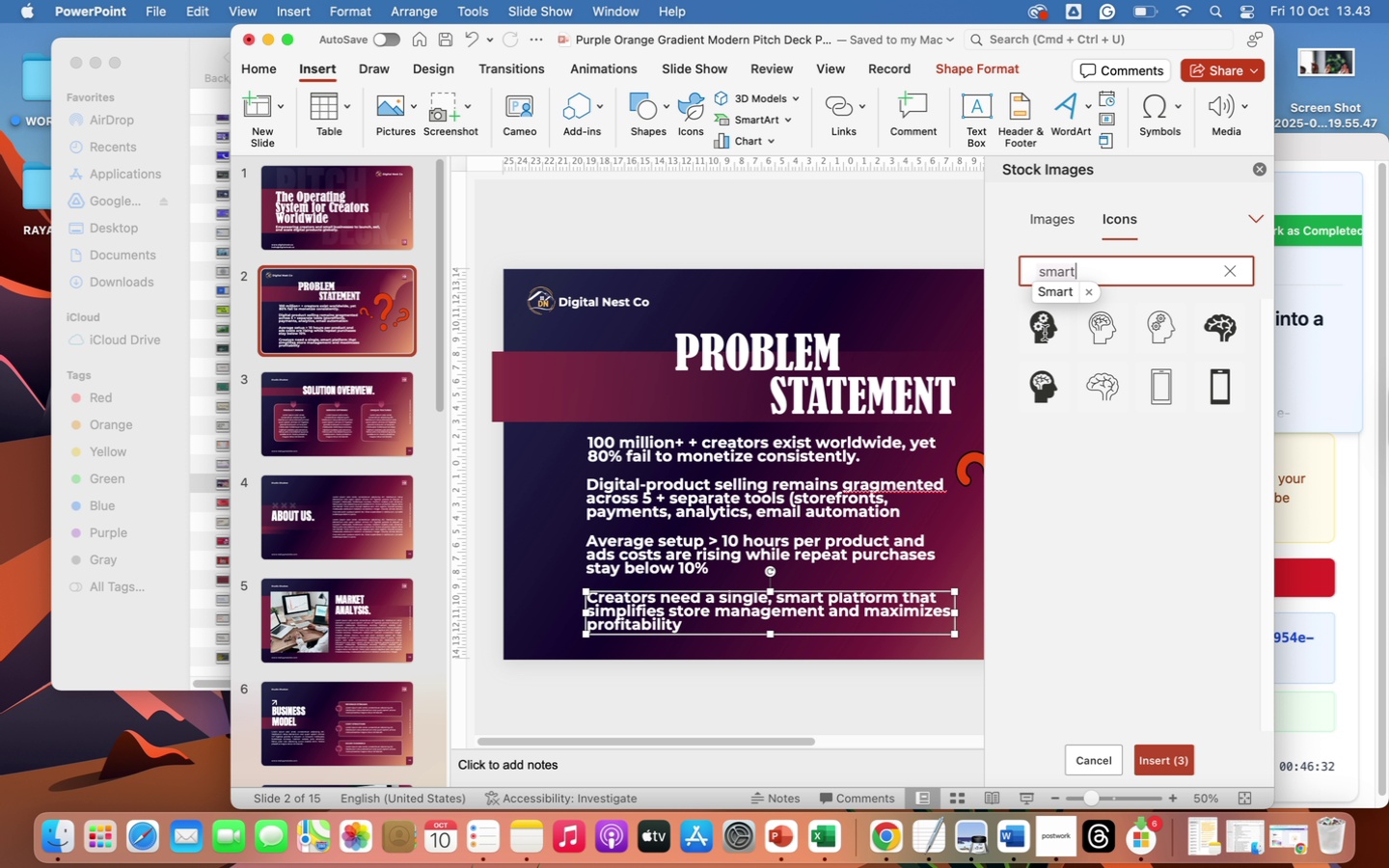 
wait(9.23)
 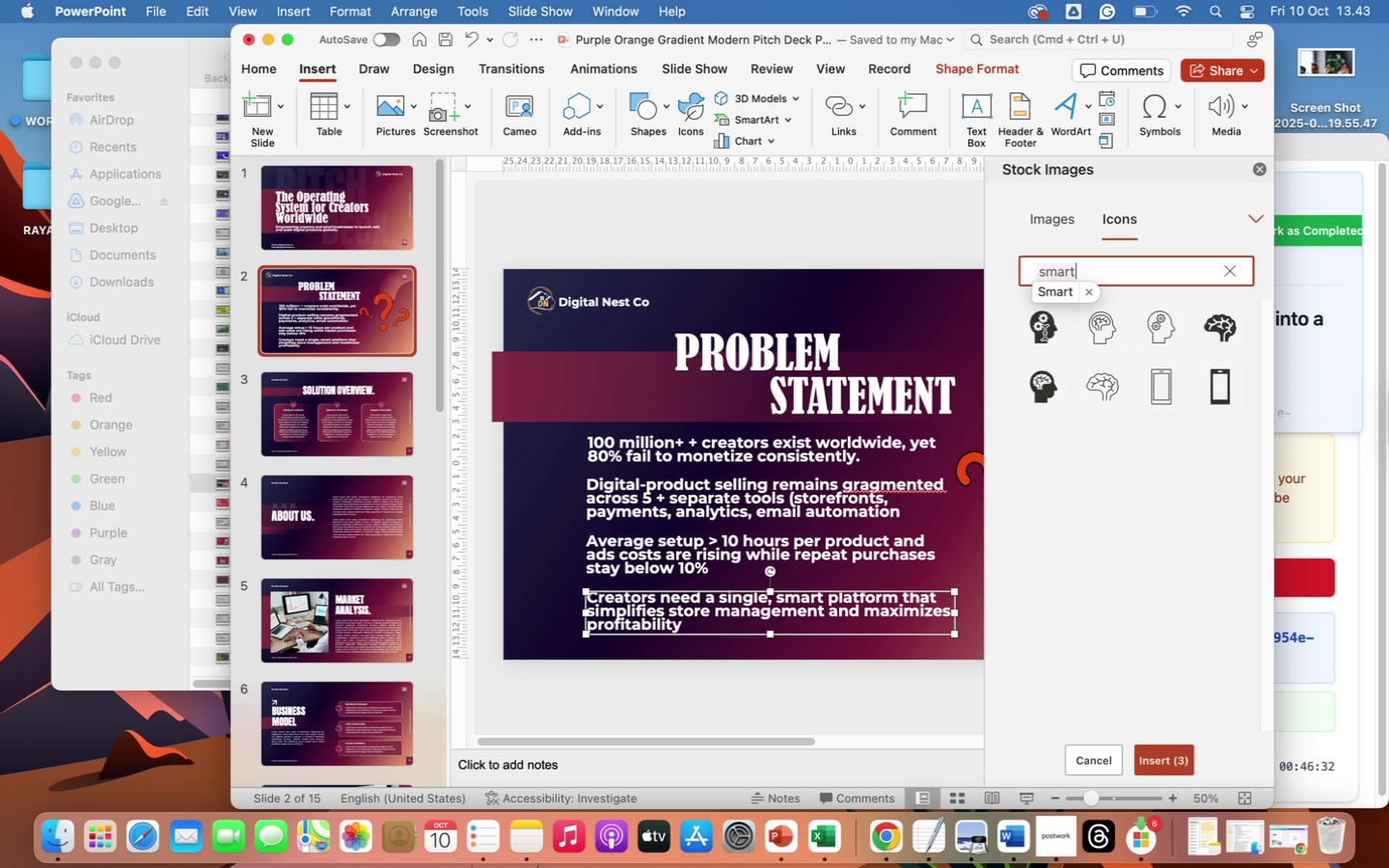 
left_click([1226, 392])
 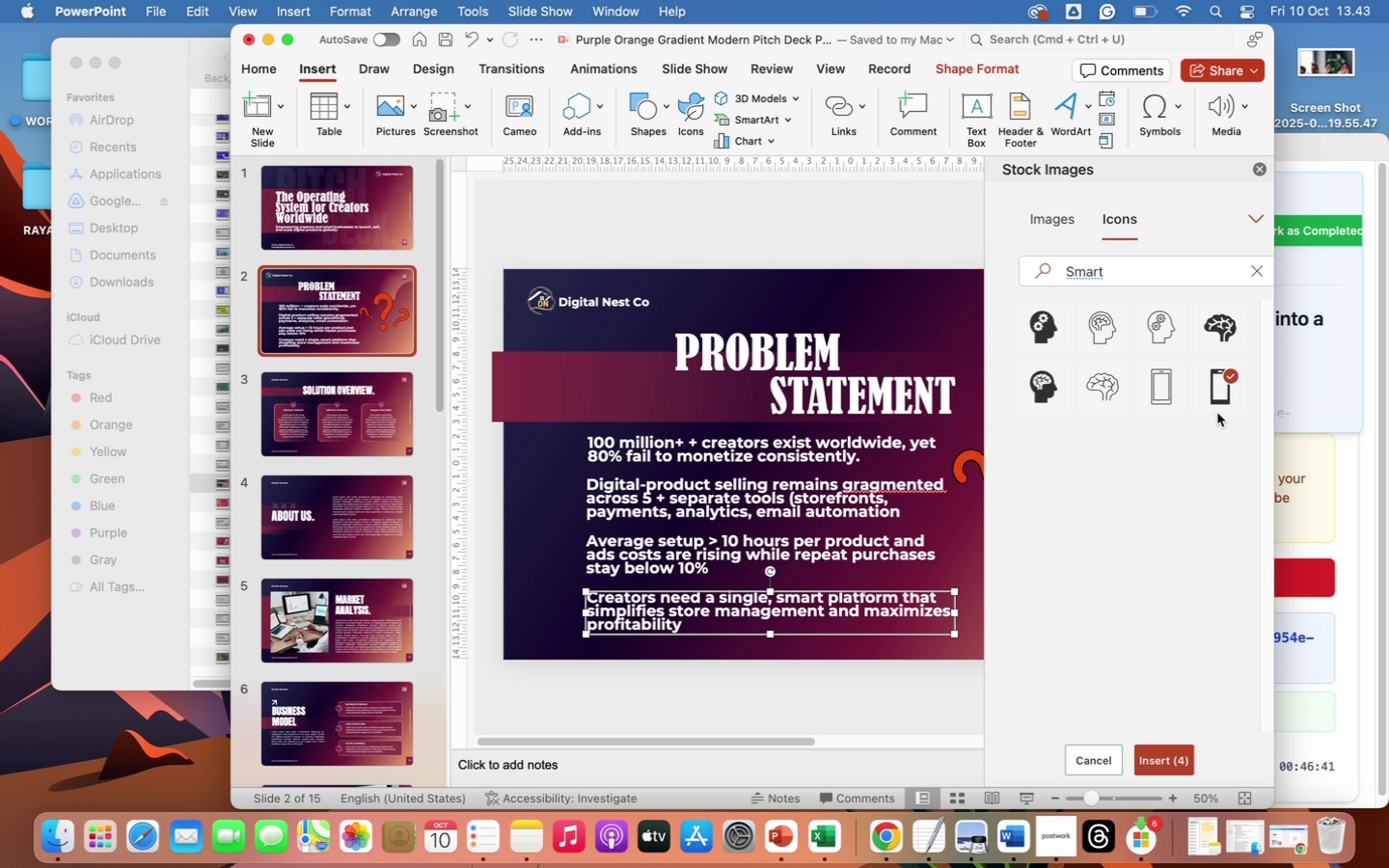 
wait(5.07)
 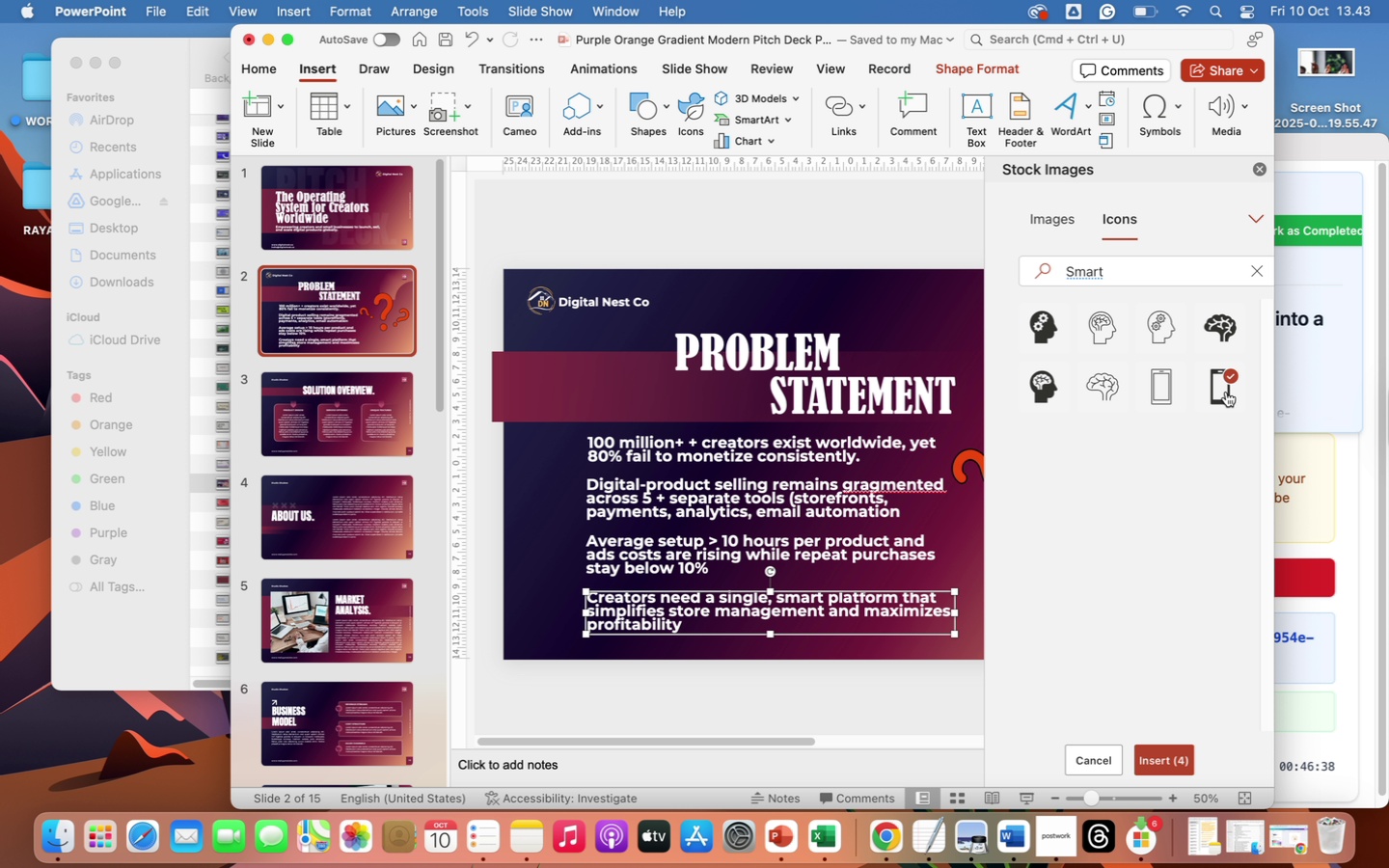 
left_click([1166, 756])
 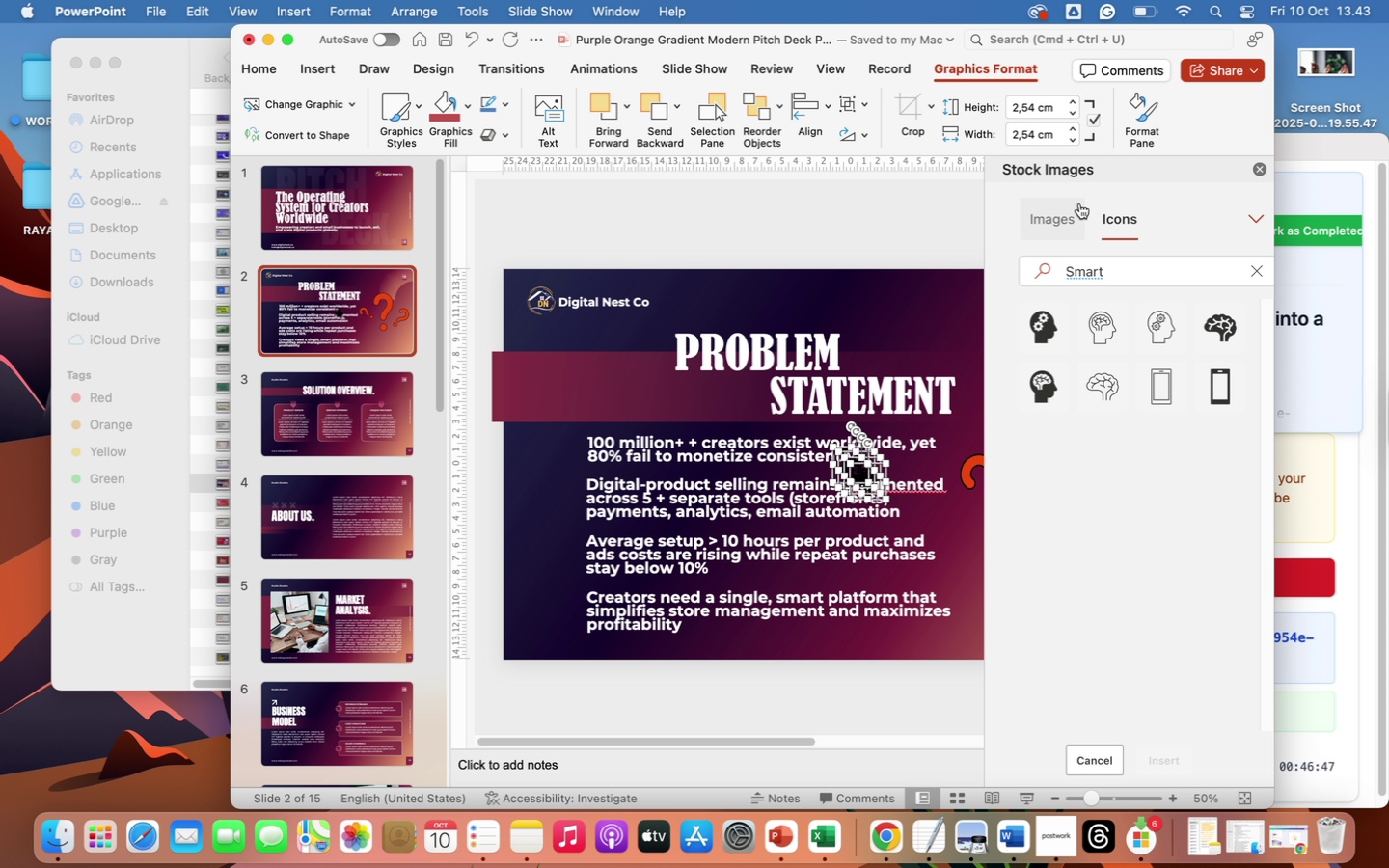 
wait(7.1)
 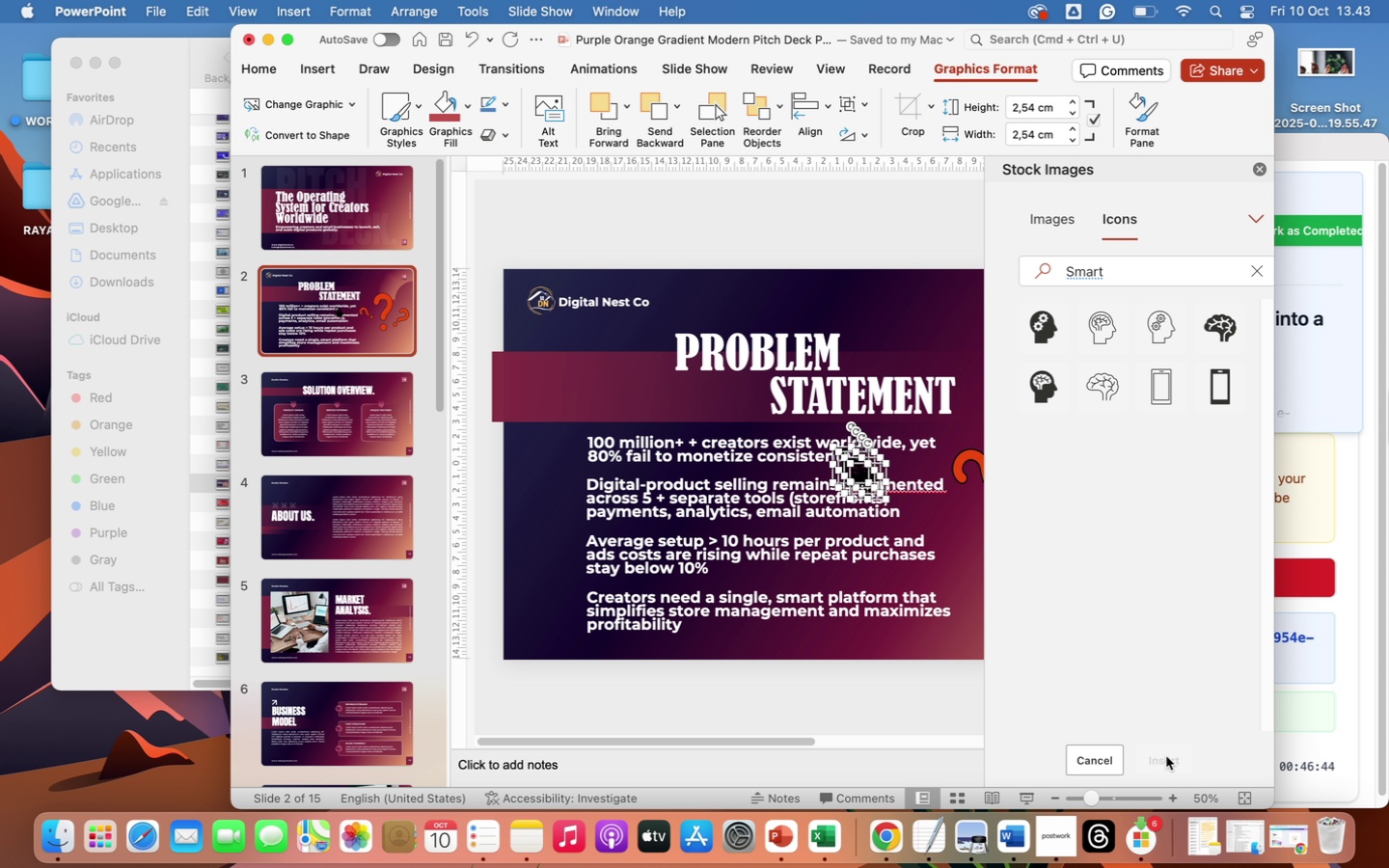 
left_click([1261, 217])
 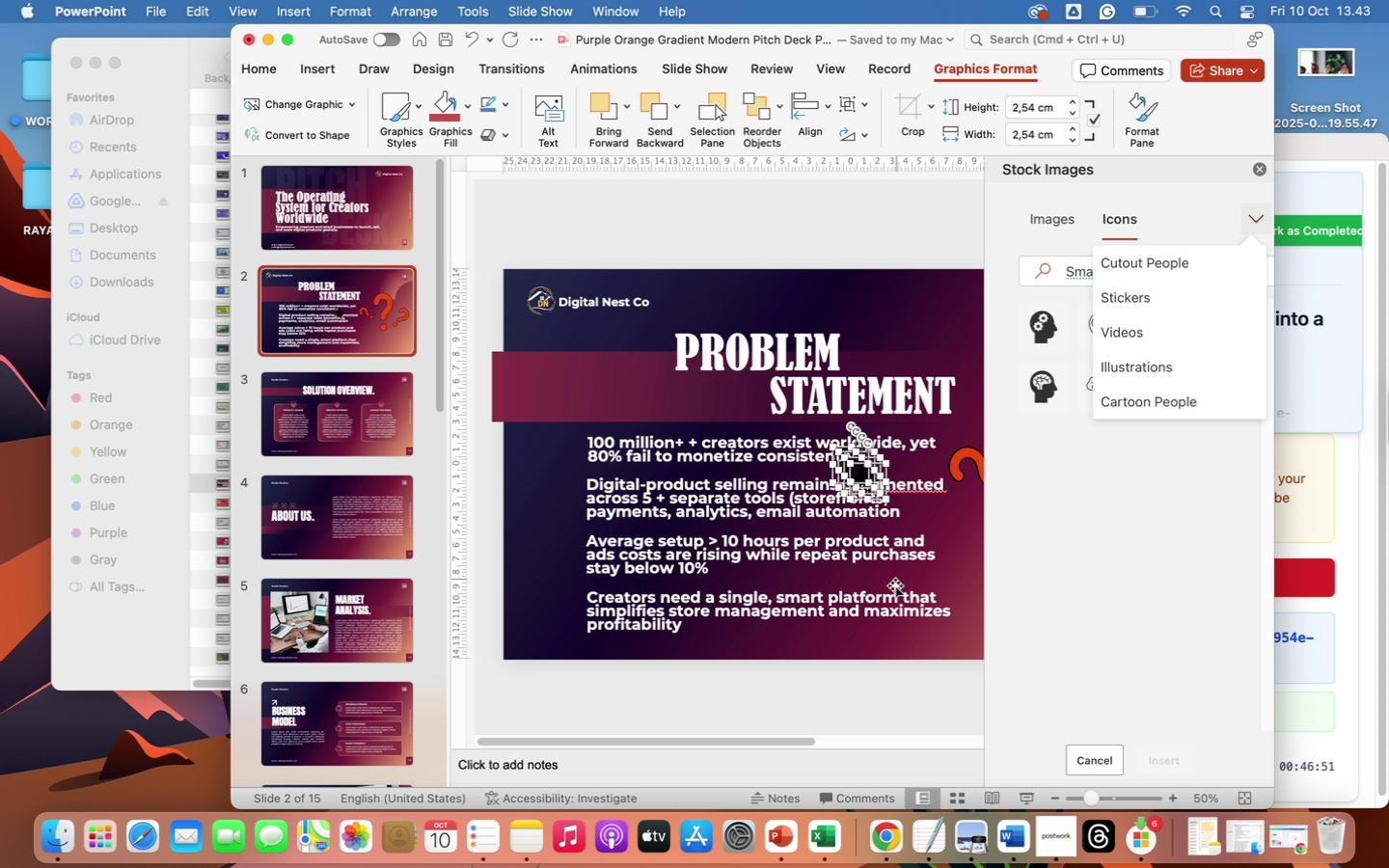 
left_click([952, 579])
 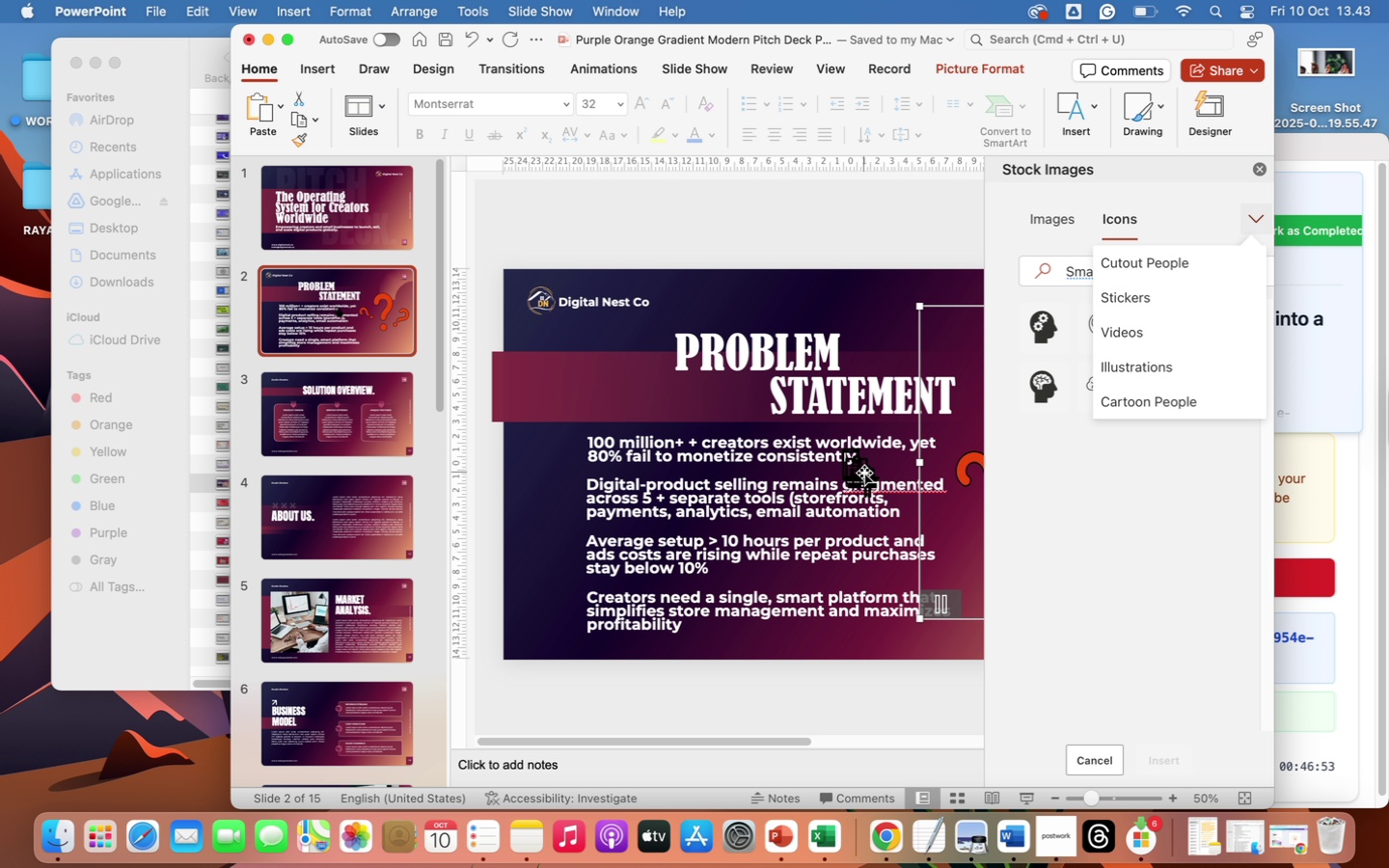 
left_click([864, 474])
 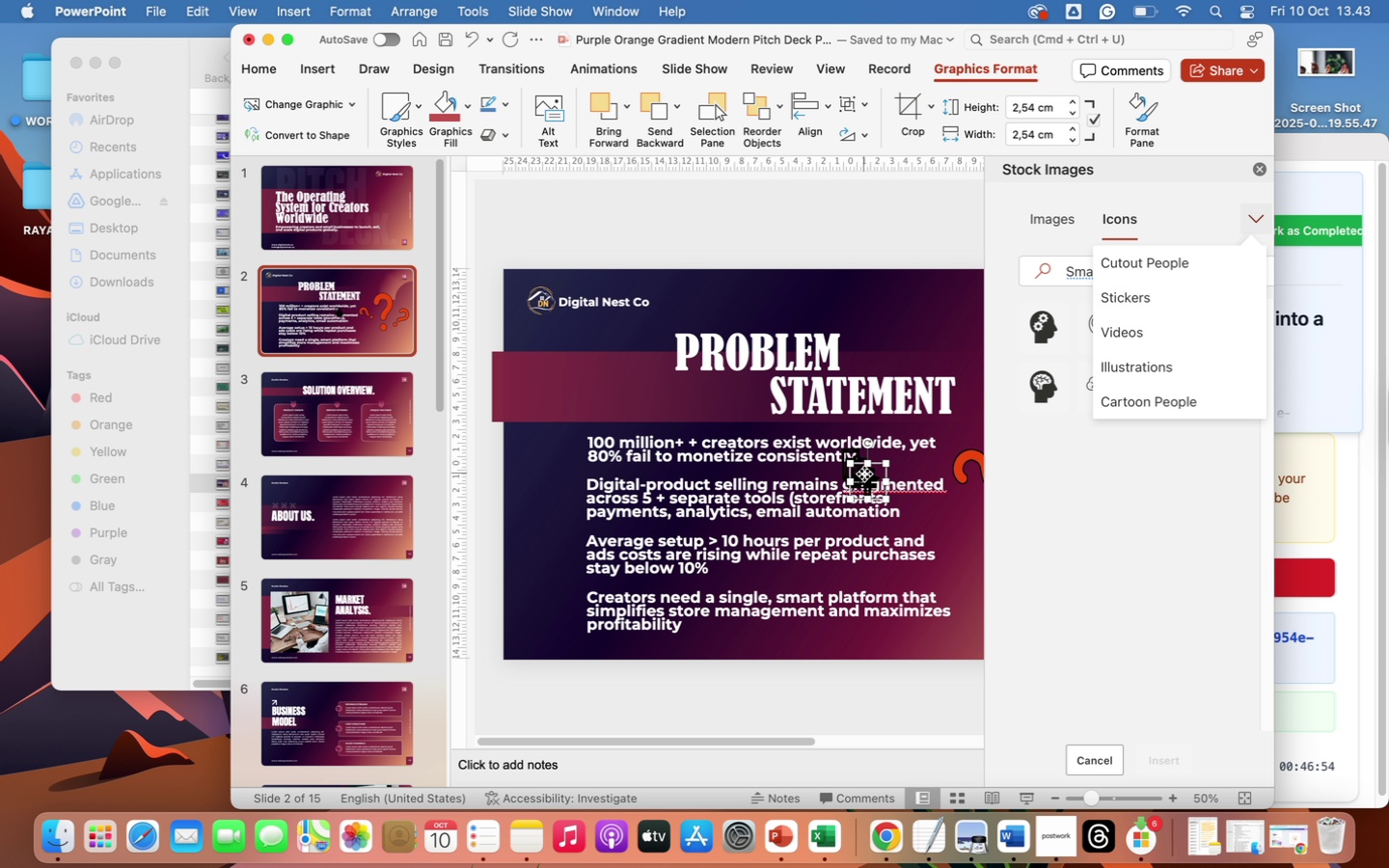 
right_click([864, 474])
 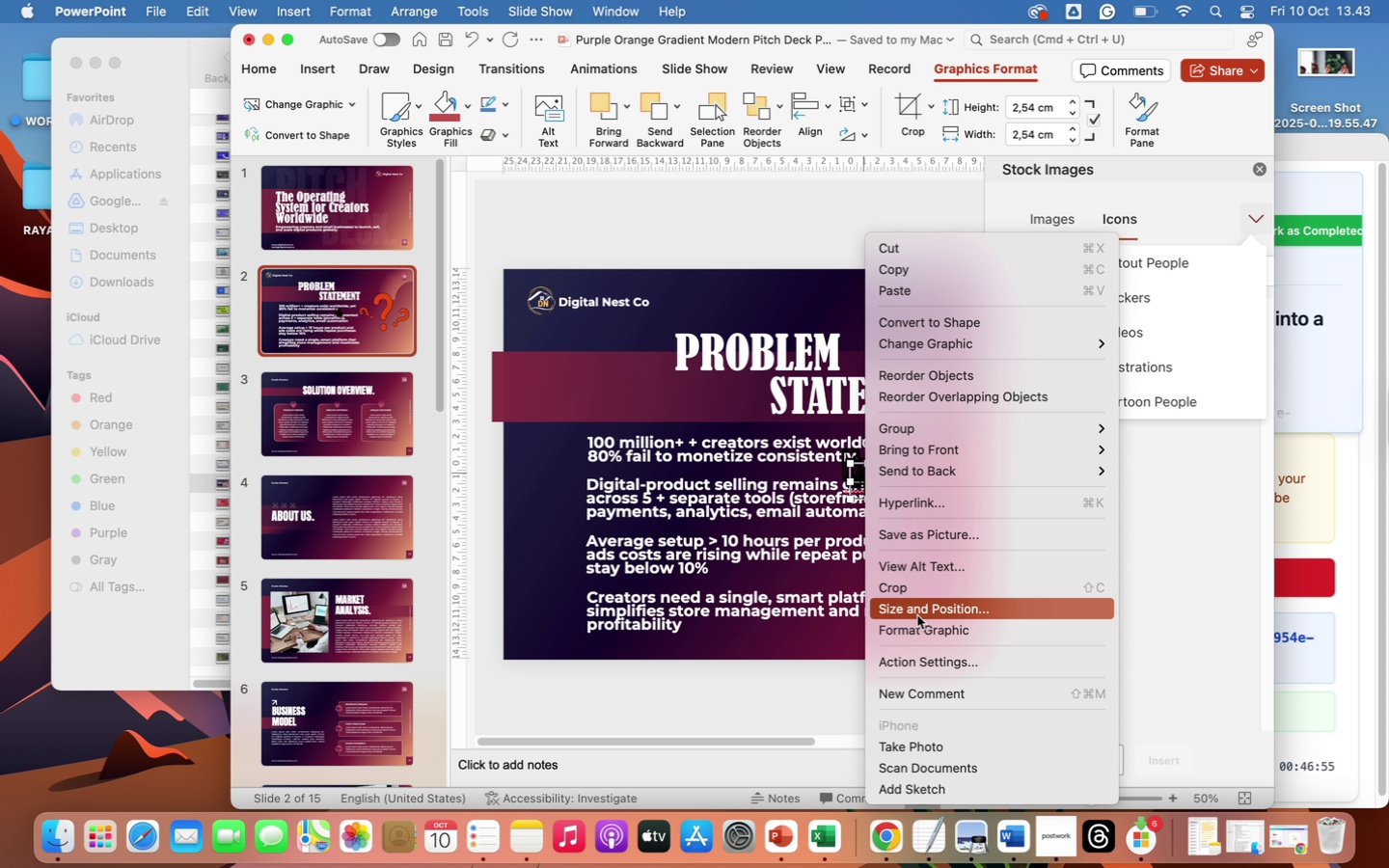 
left_click([920, 630])
 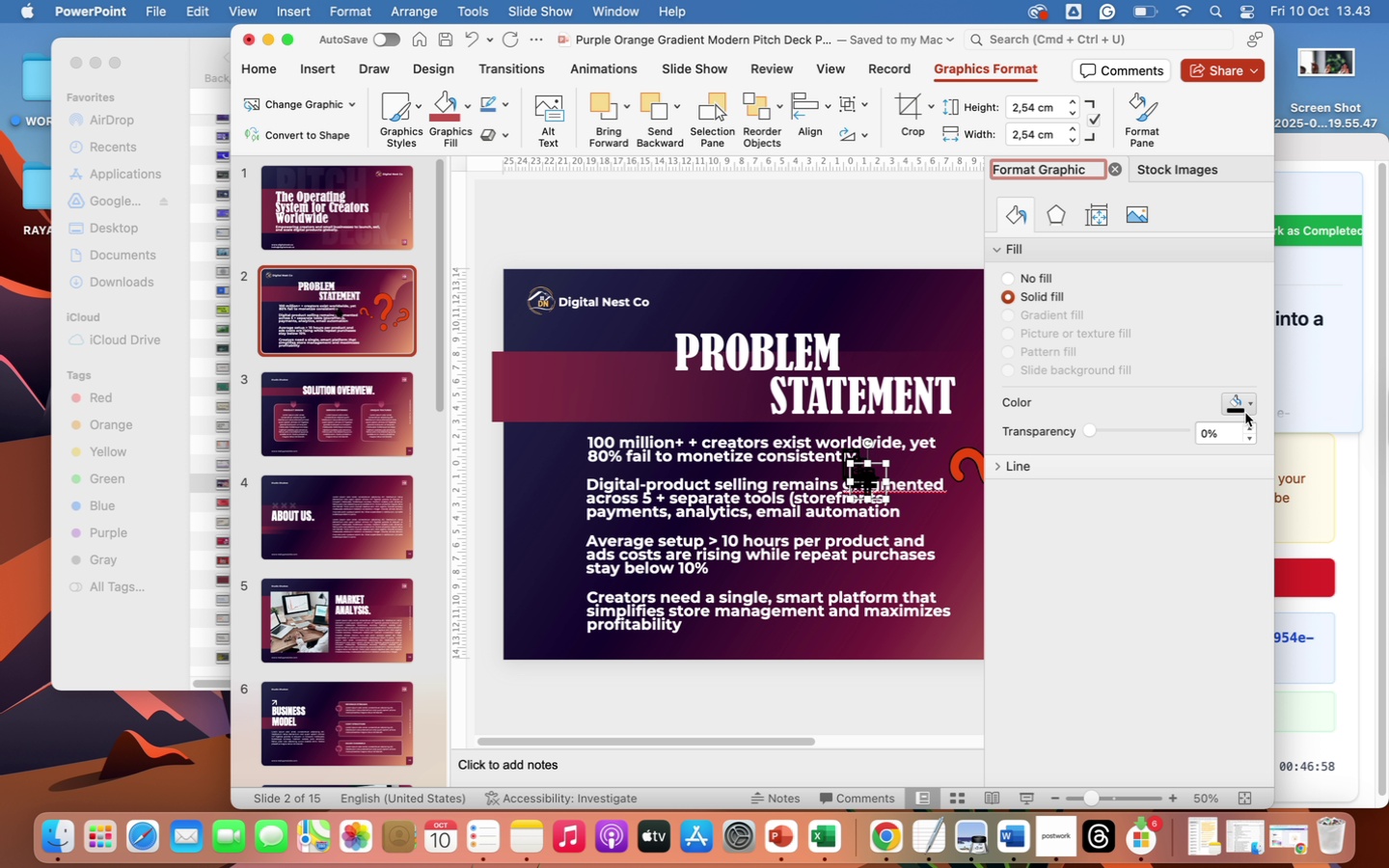 
left_click([1251, 400])
 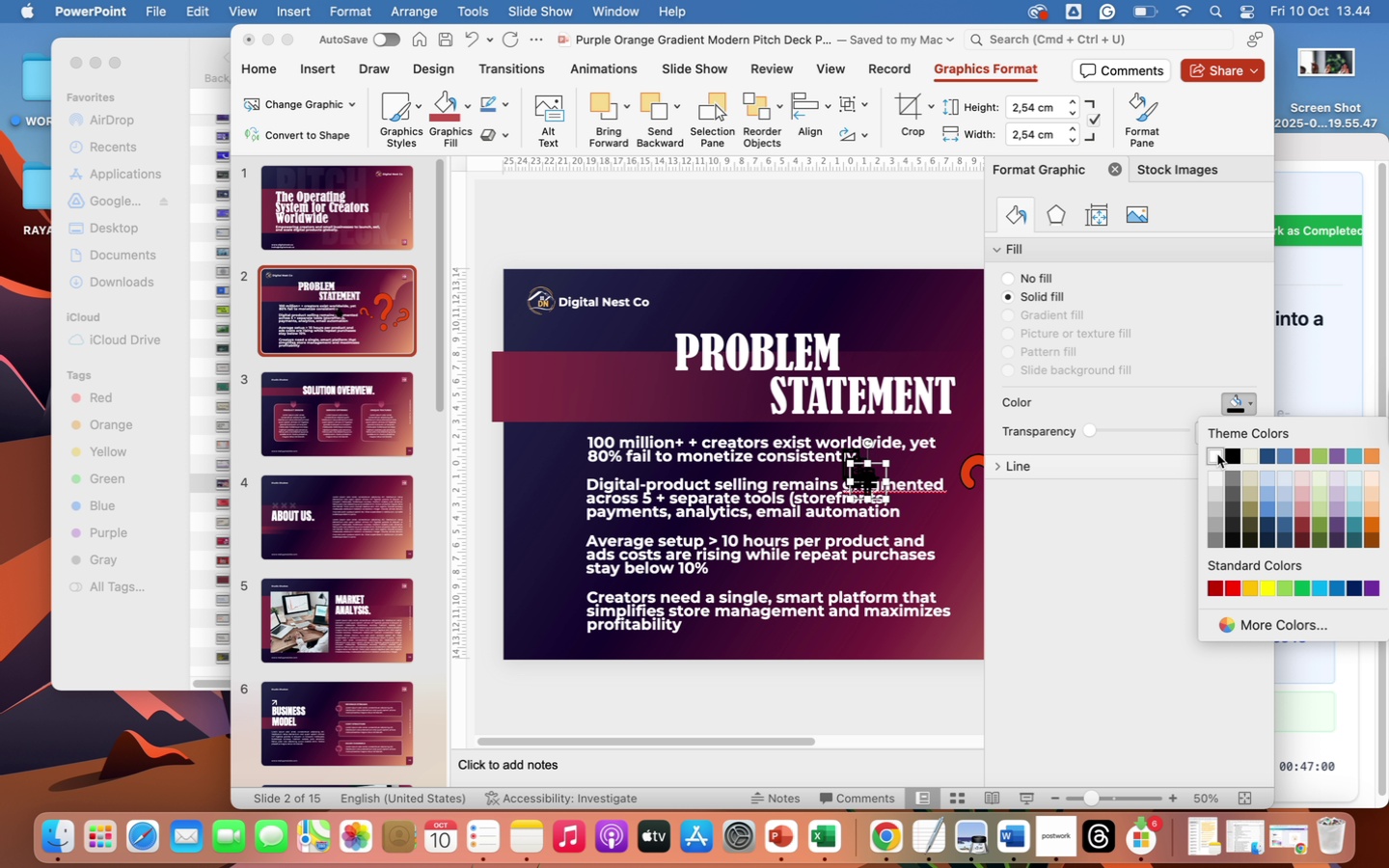 
left_click([1216, 454])
 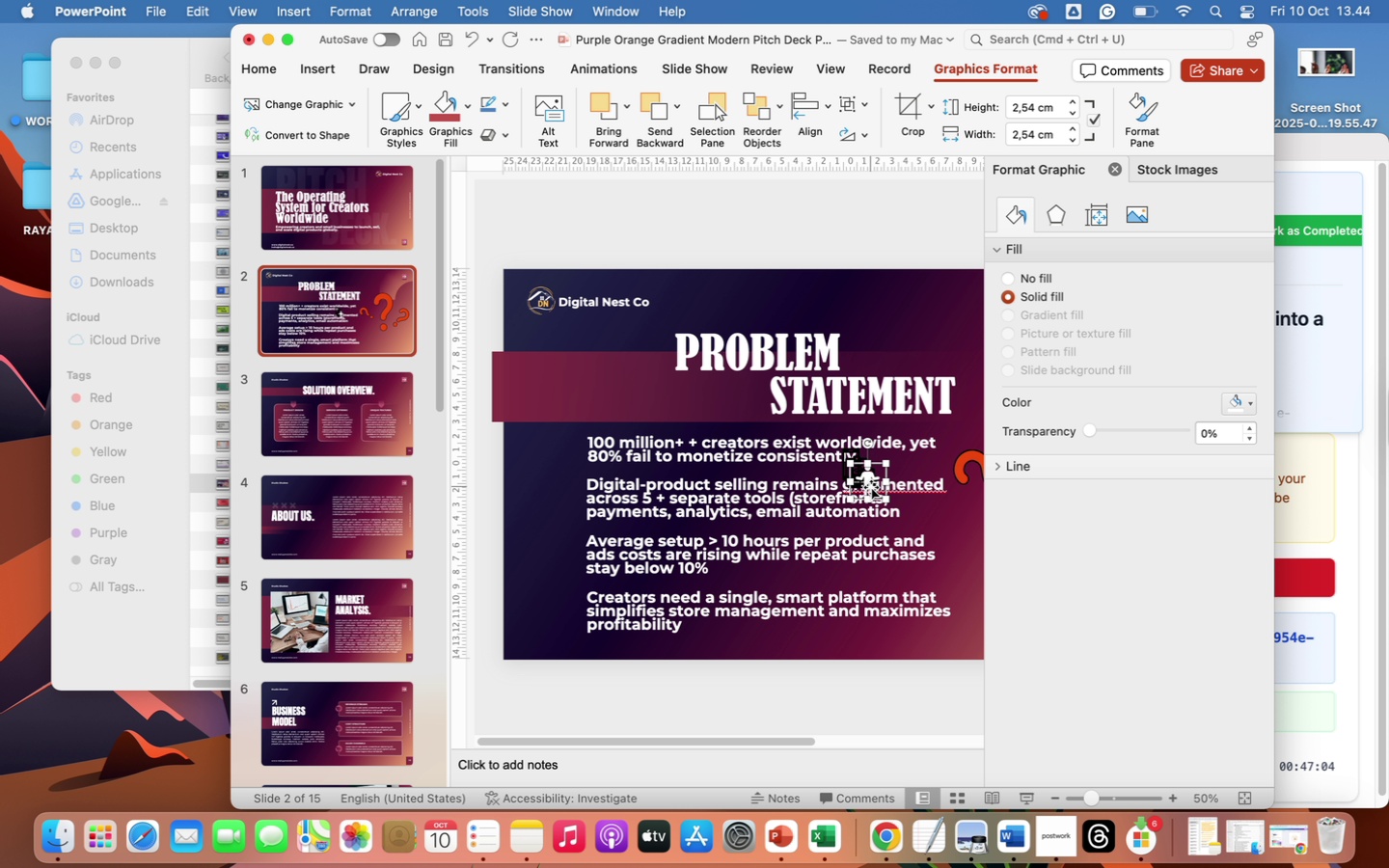 
left_click_drag(start_coordinate=[867, 485], to_coordinate=[568, 503])
 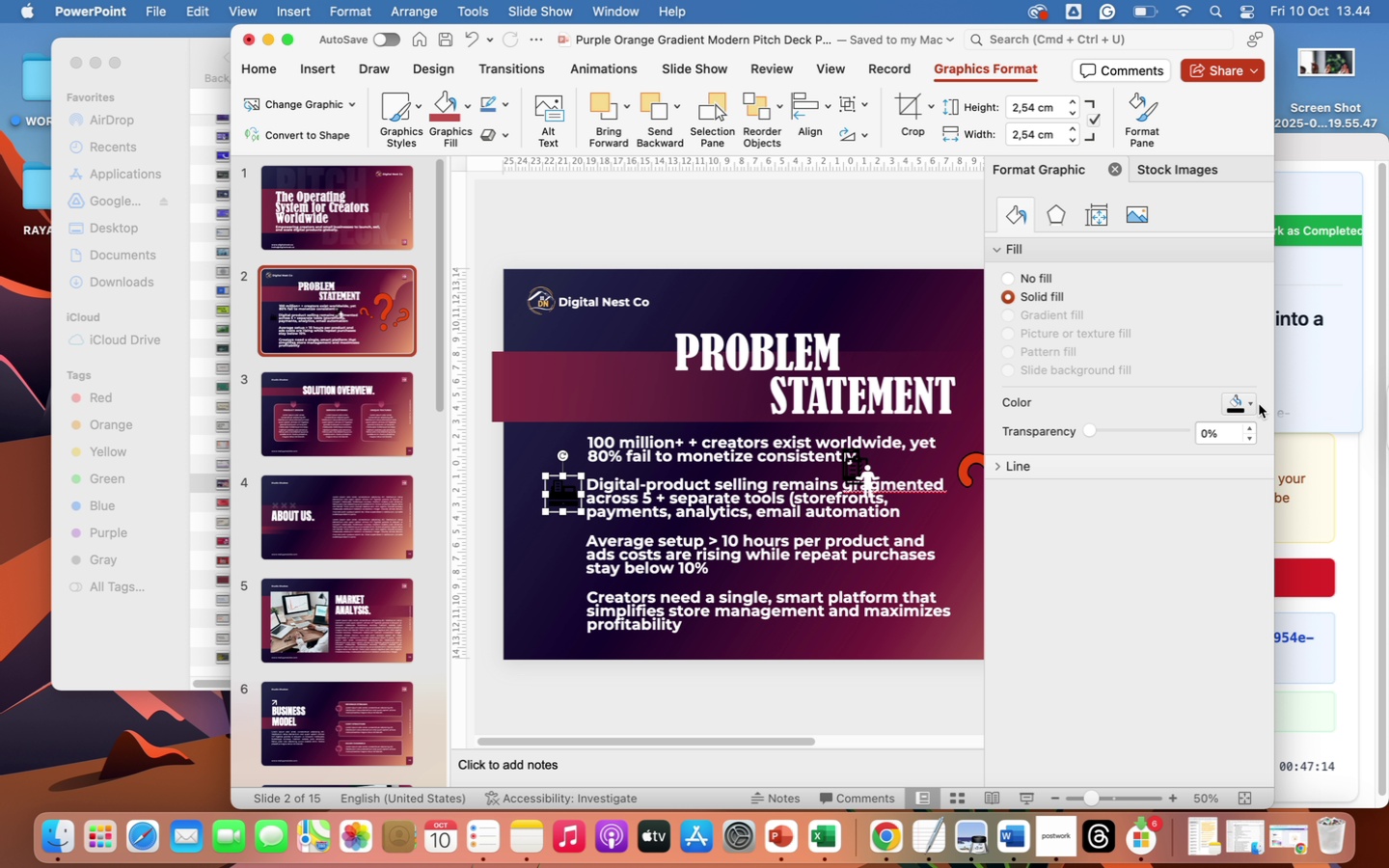 
left_click([1247, 404])
 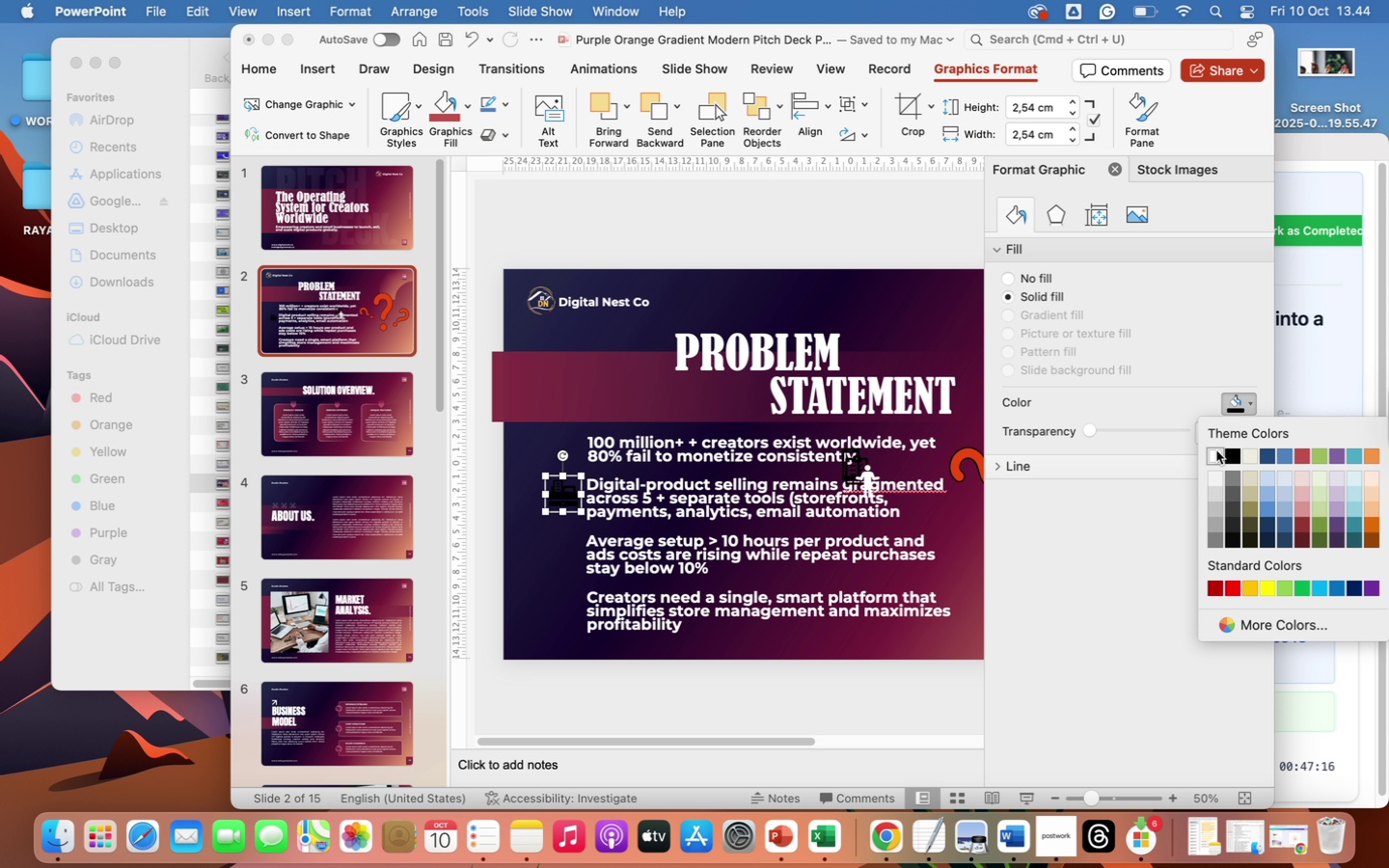 
left_click([1215, 452])
 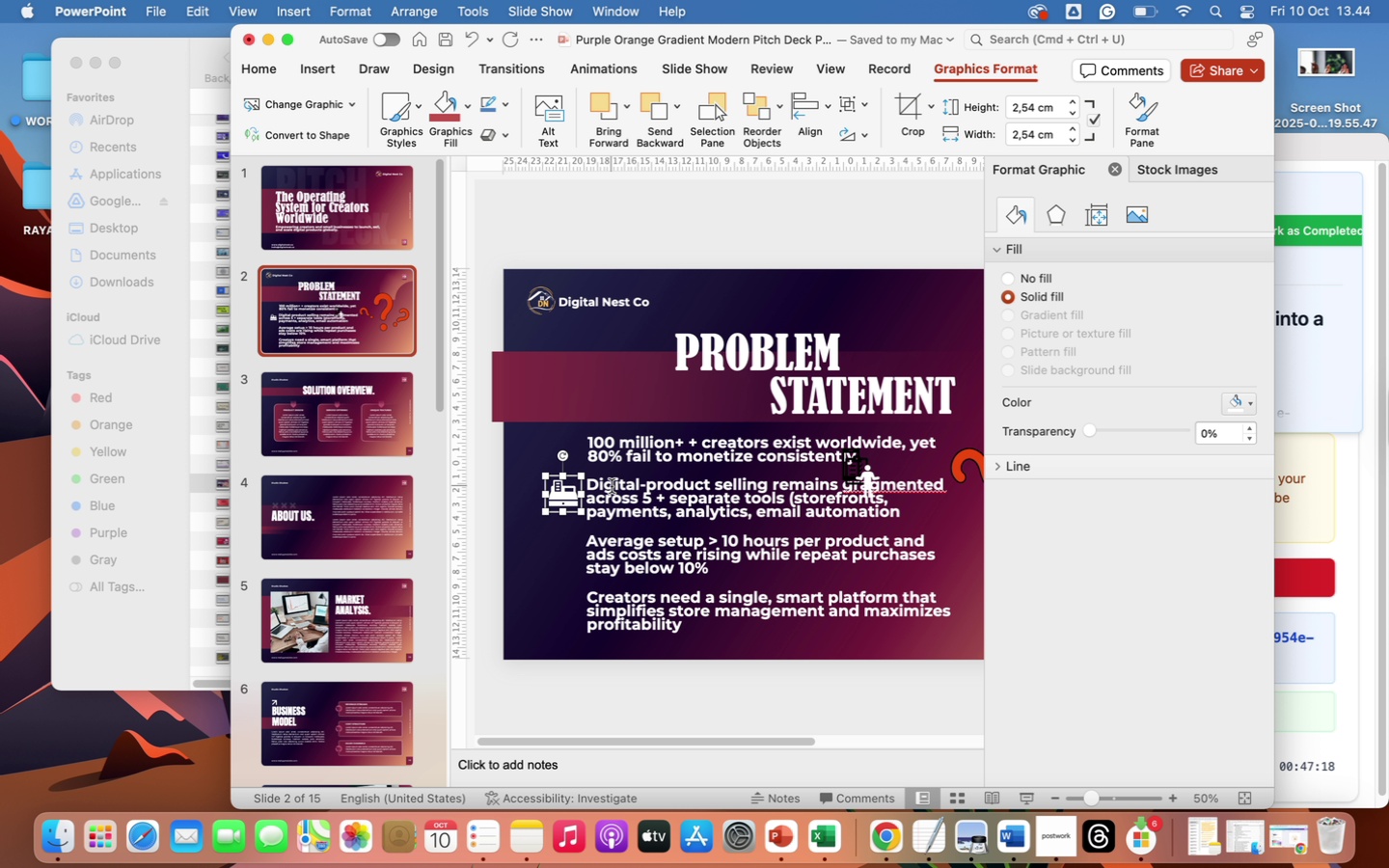 
left_click_drag(start_coordinate=[567, 502], to_coordinate=[558, 501])
 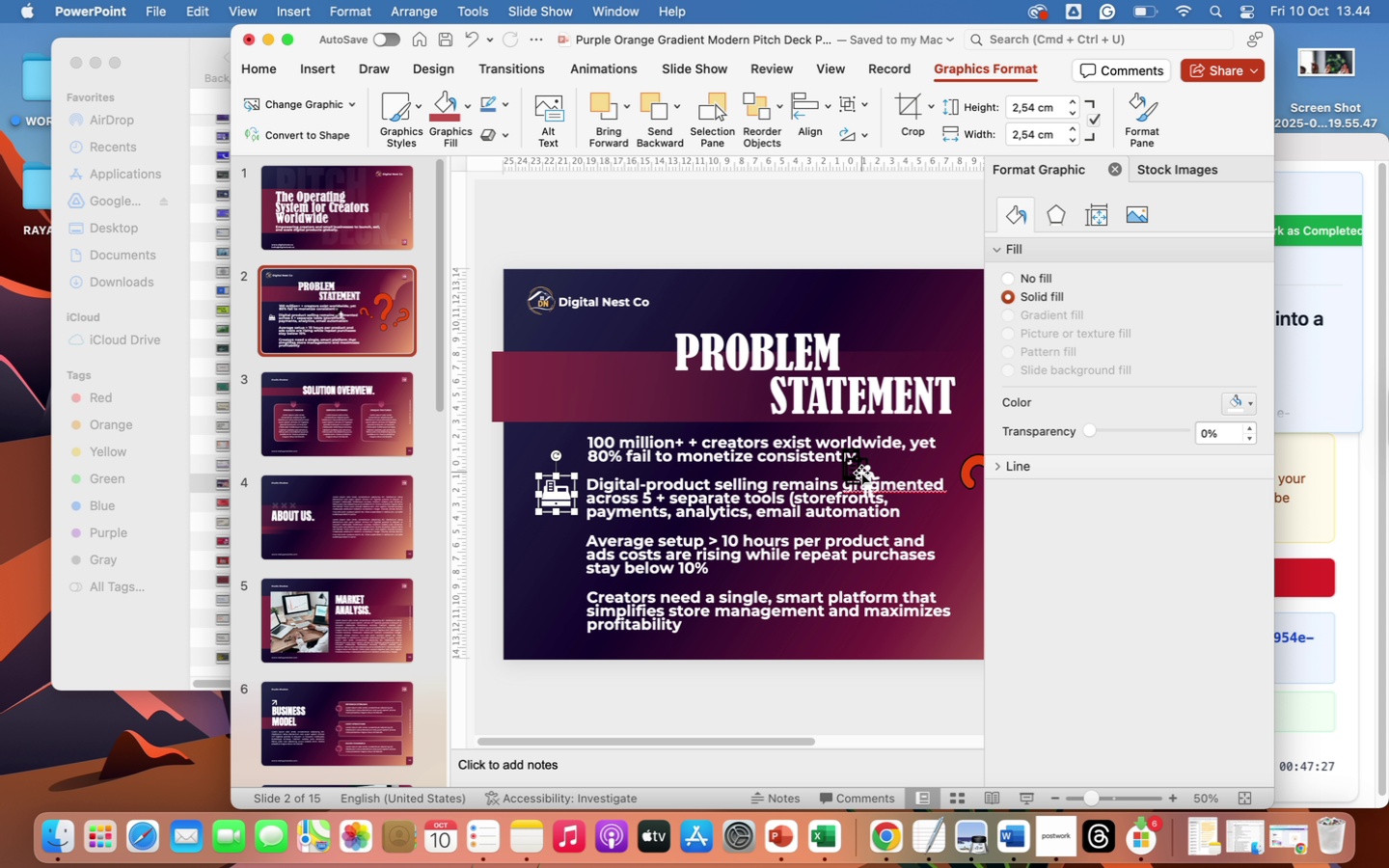 
left_click([855, 468])
 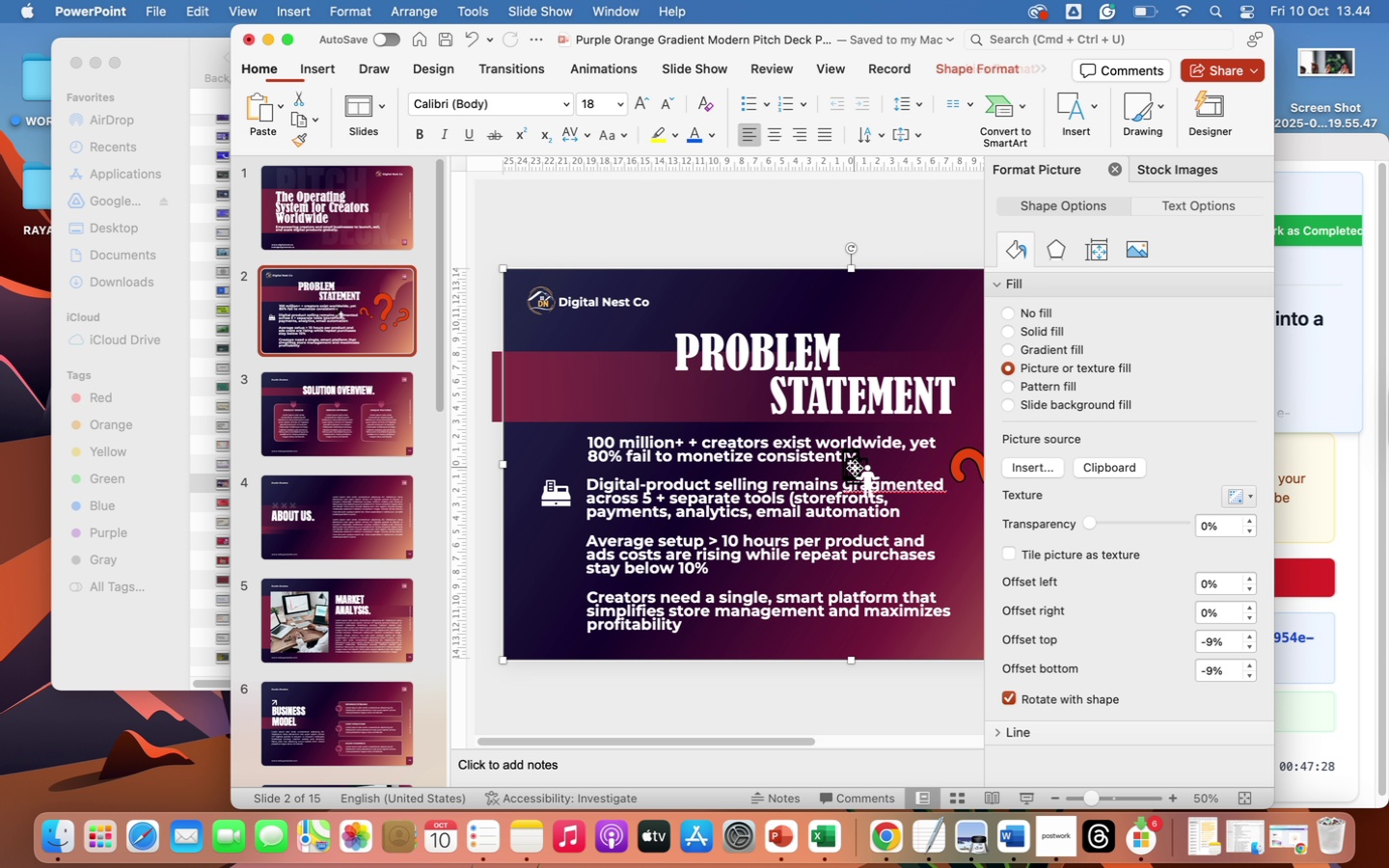 
left_click([855, 468])
 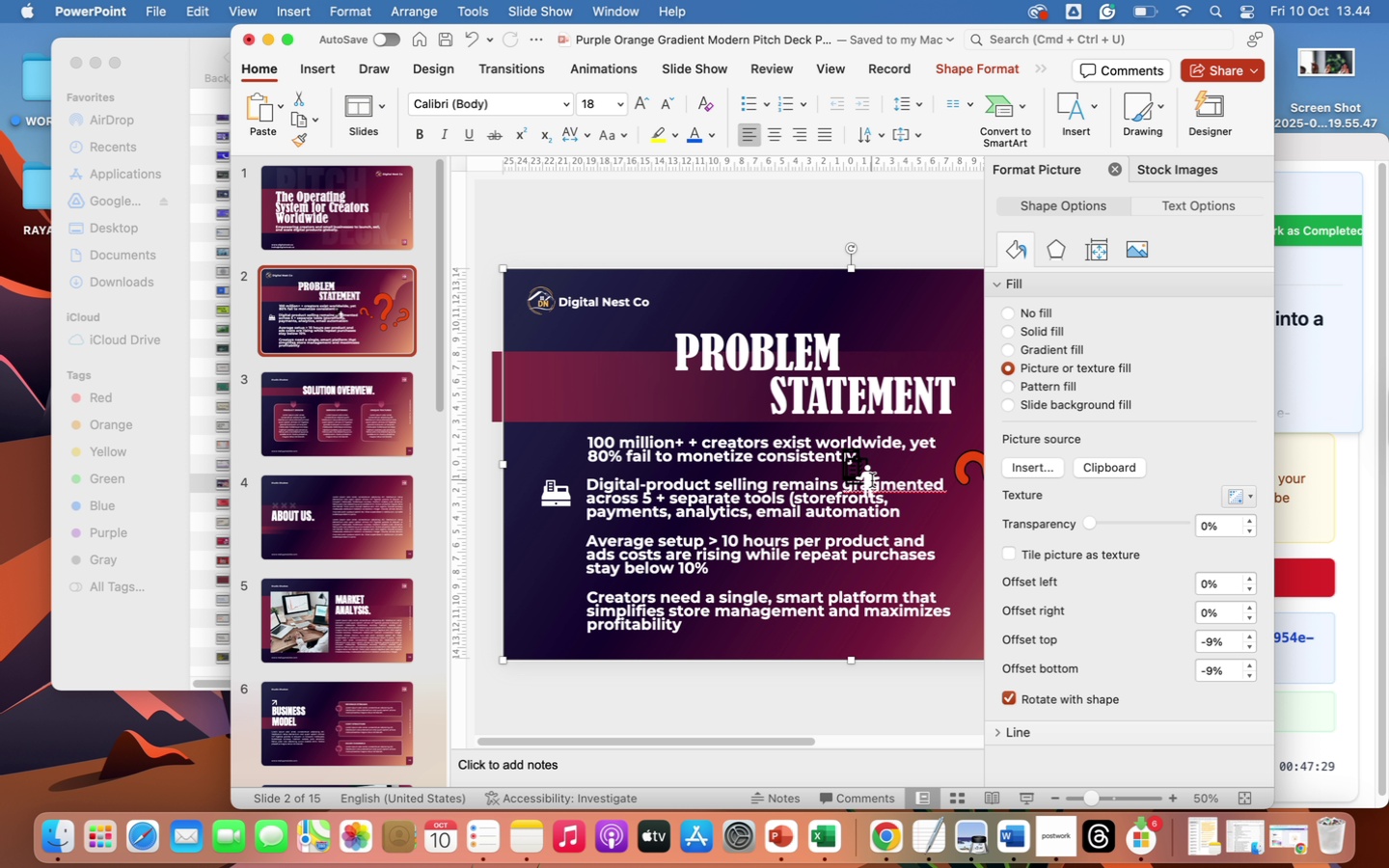 
left_click([872, 480])
 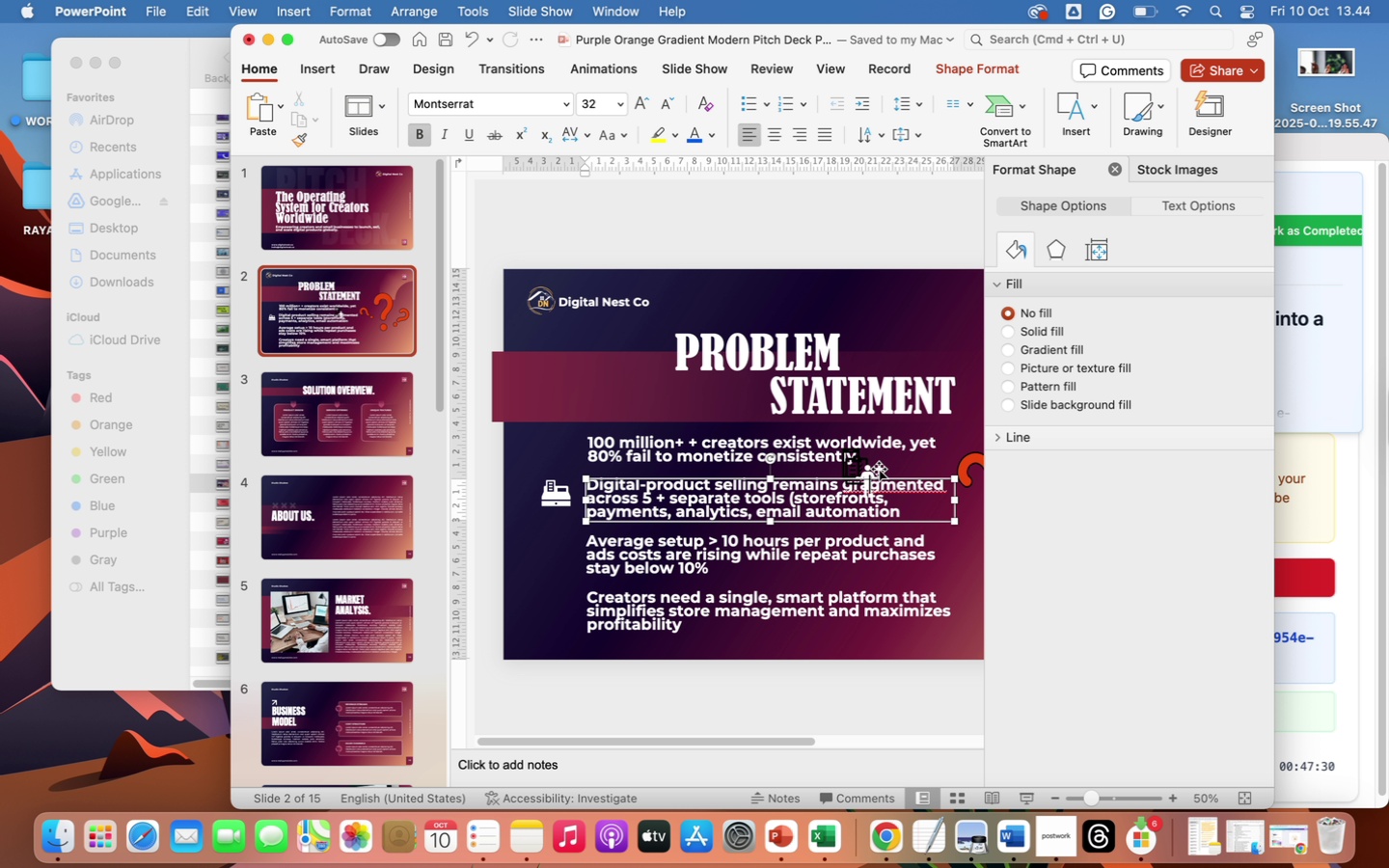 
left_click([878, 469])
 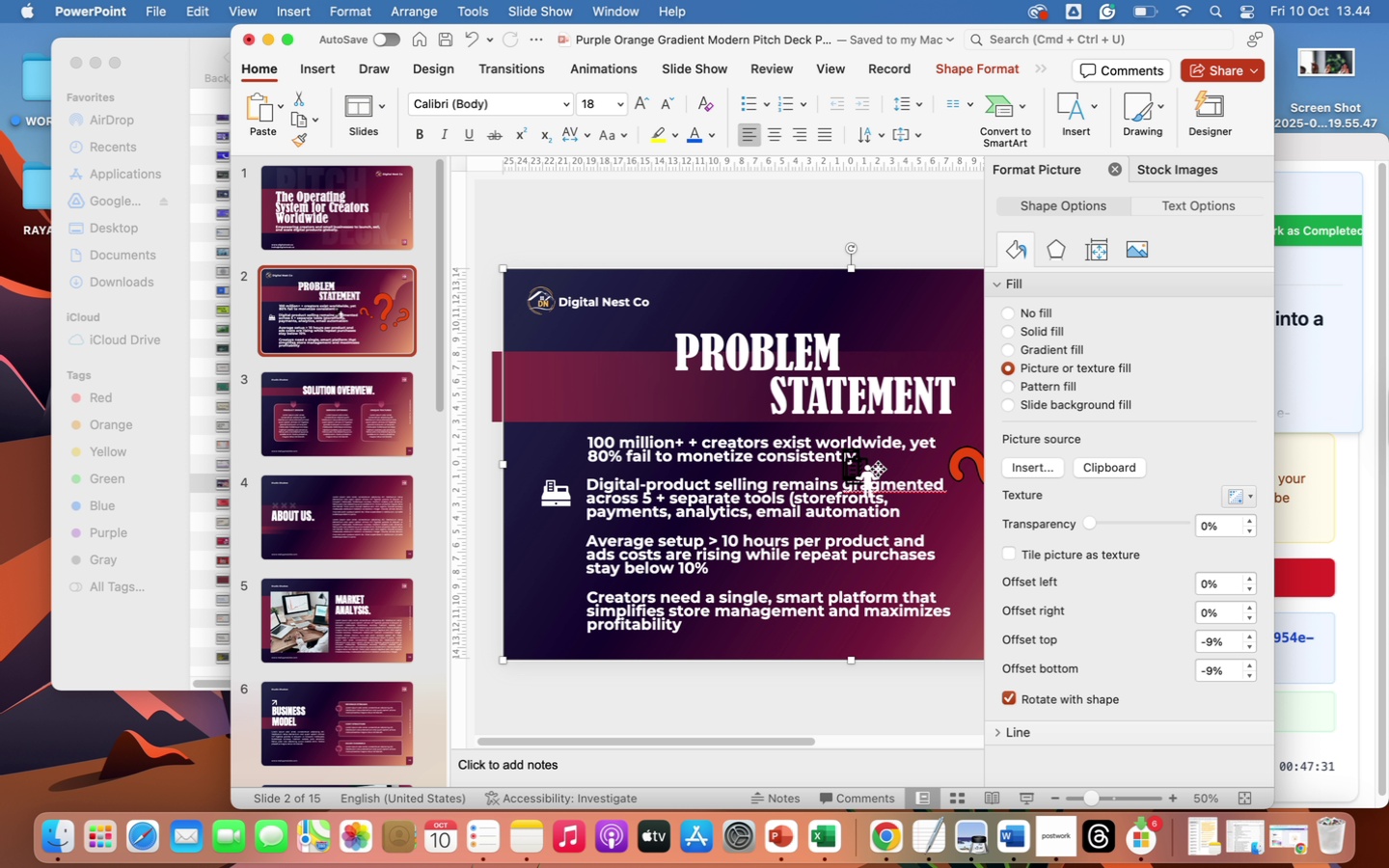 
left_click([878, 469])
 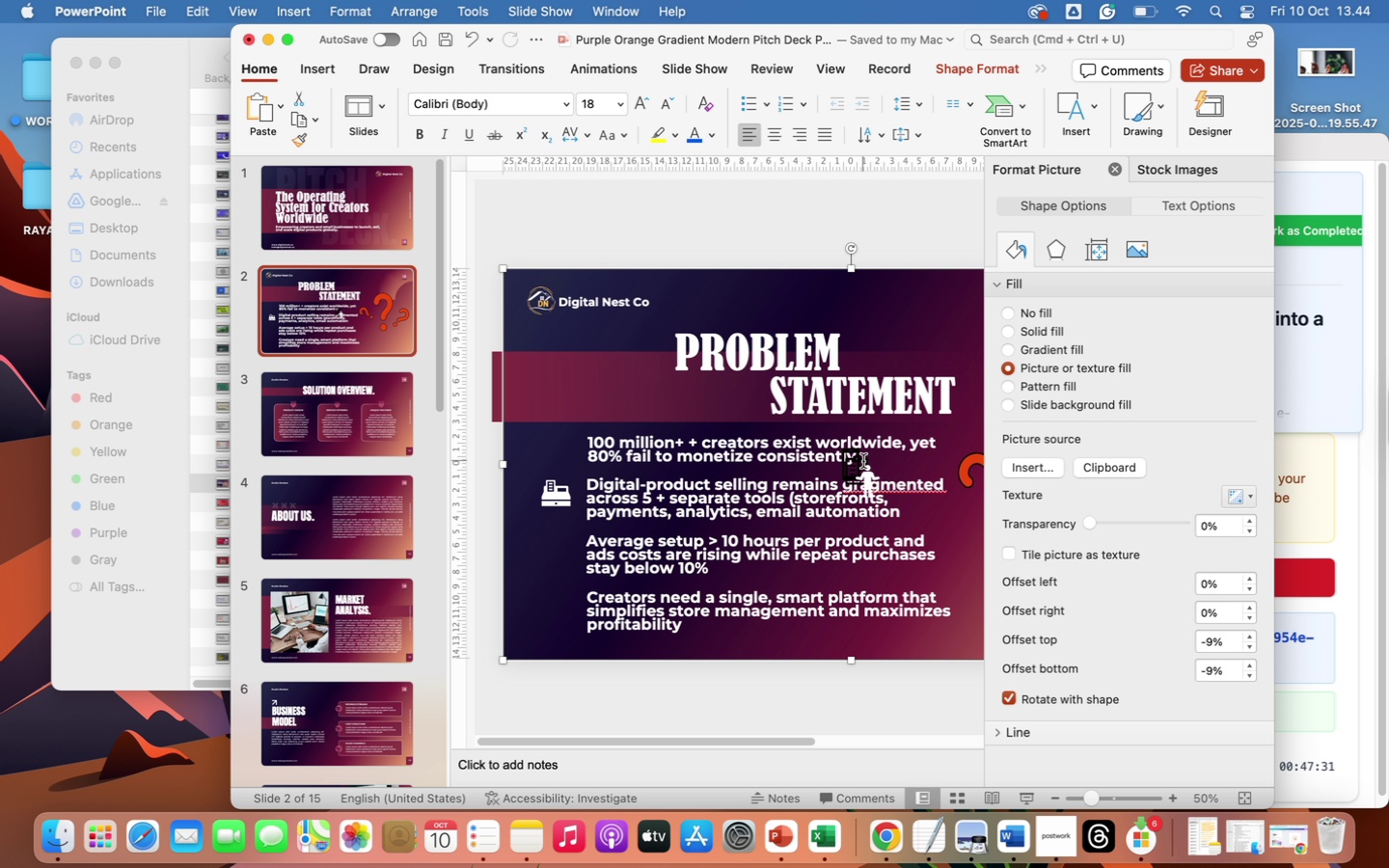 
left_click([863, 461])
 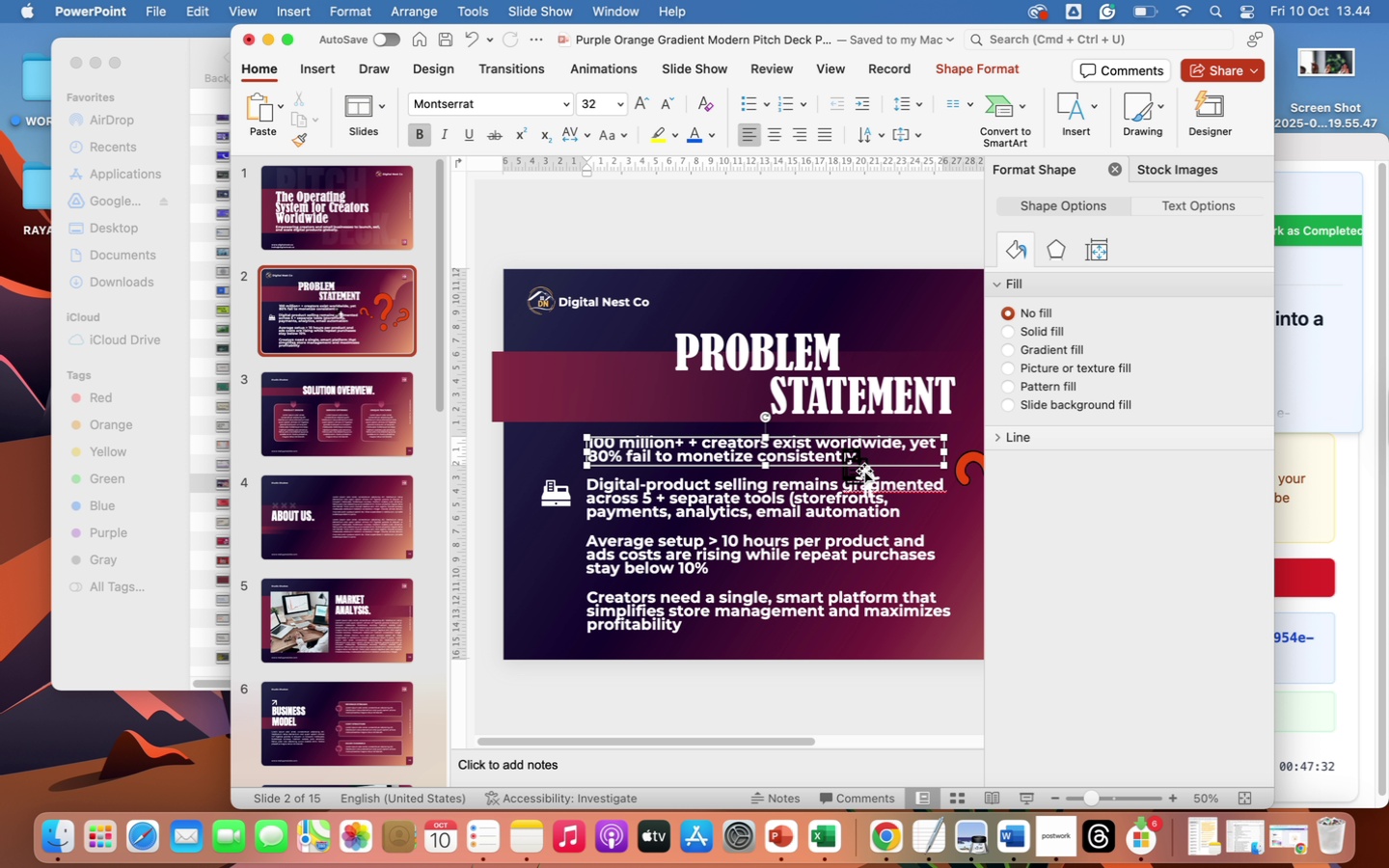 
left_click([864, 471])
 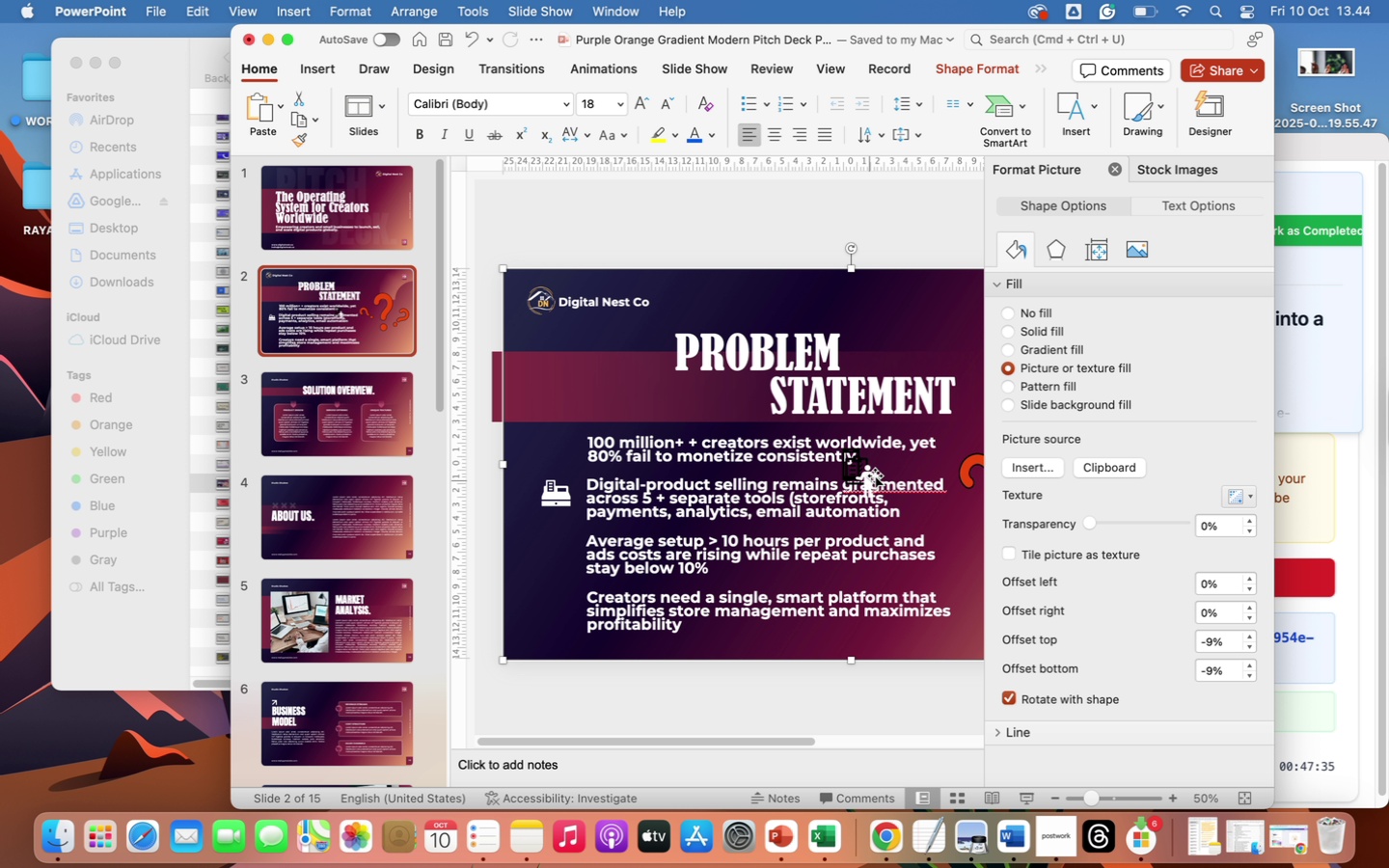 
left_click([884, 464])
 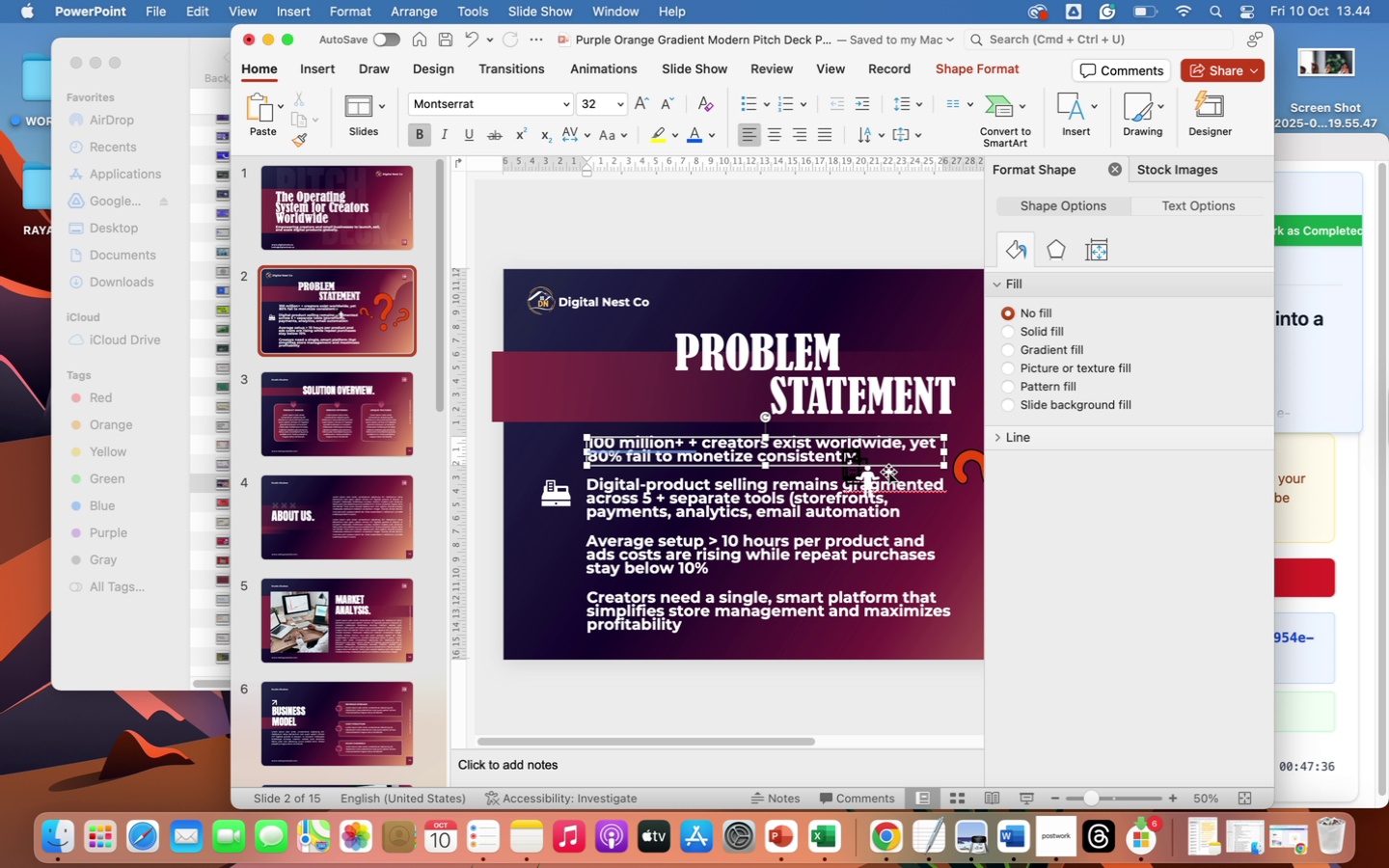 
left_click([888, 472])
 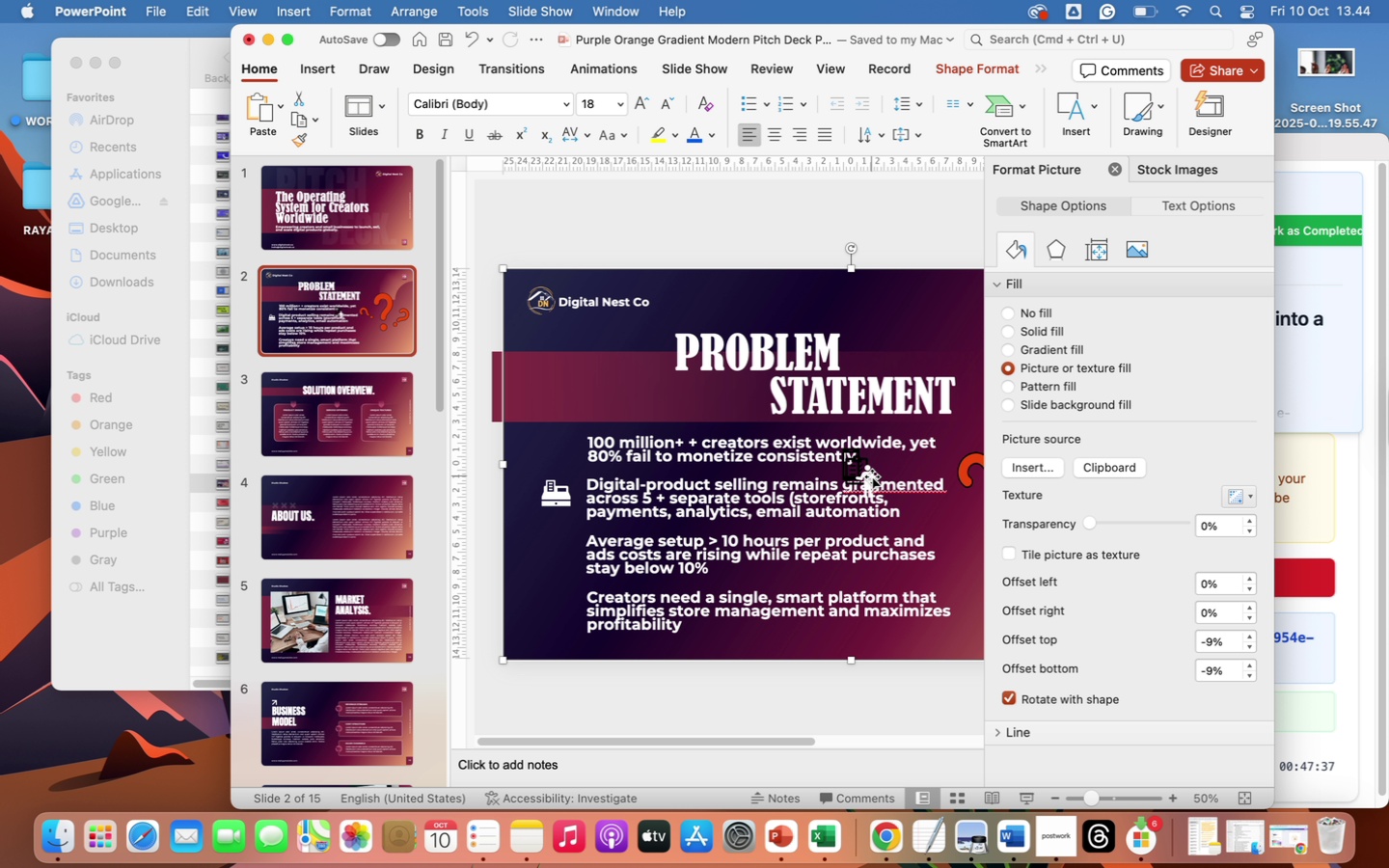 
double_click([872, 476])
 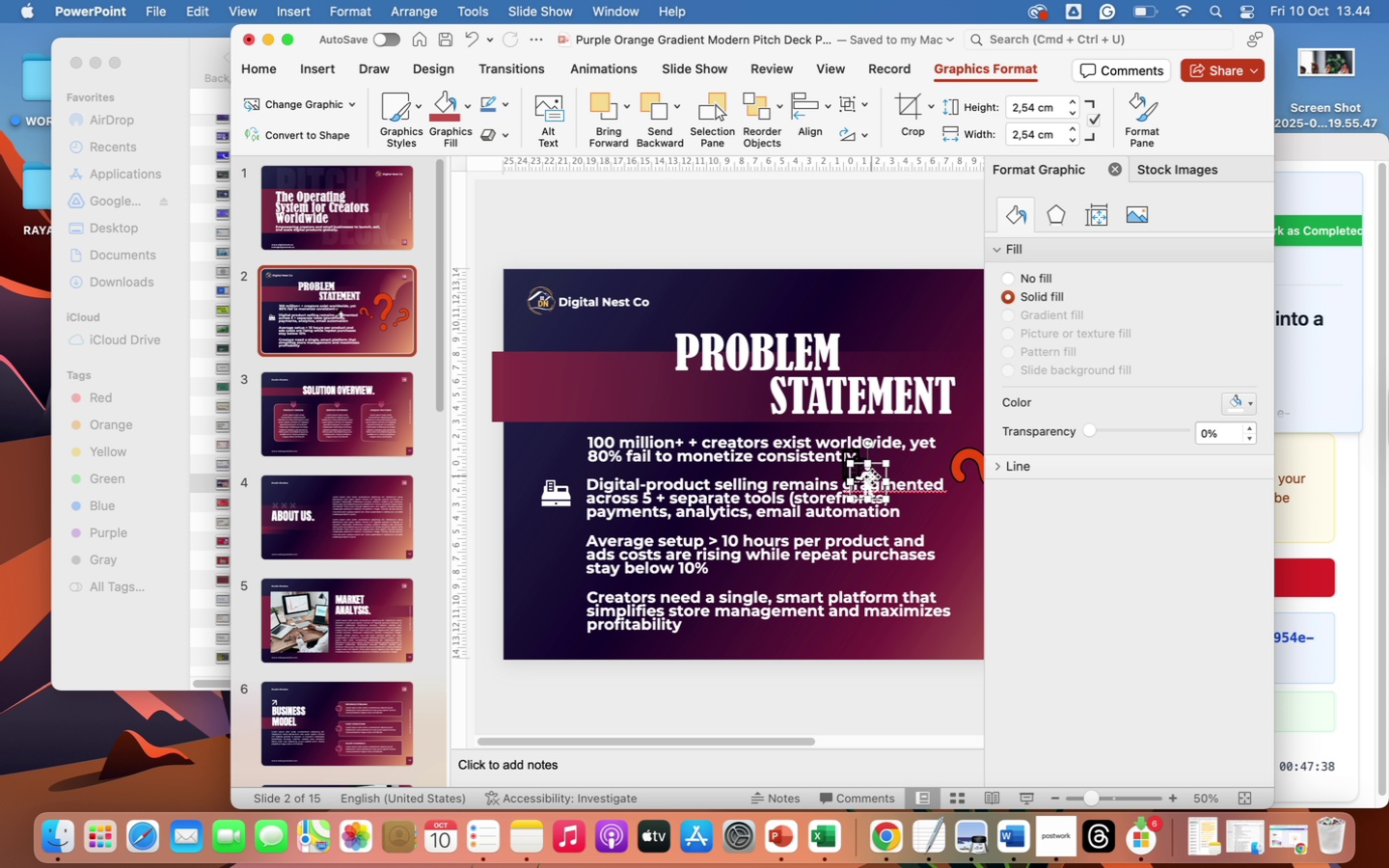 
left_click_drag(start_coordinate=[872, 476], to_coordinate=[558, 446])
 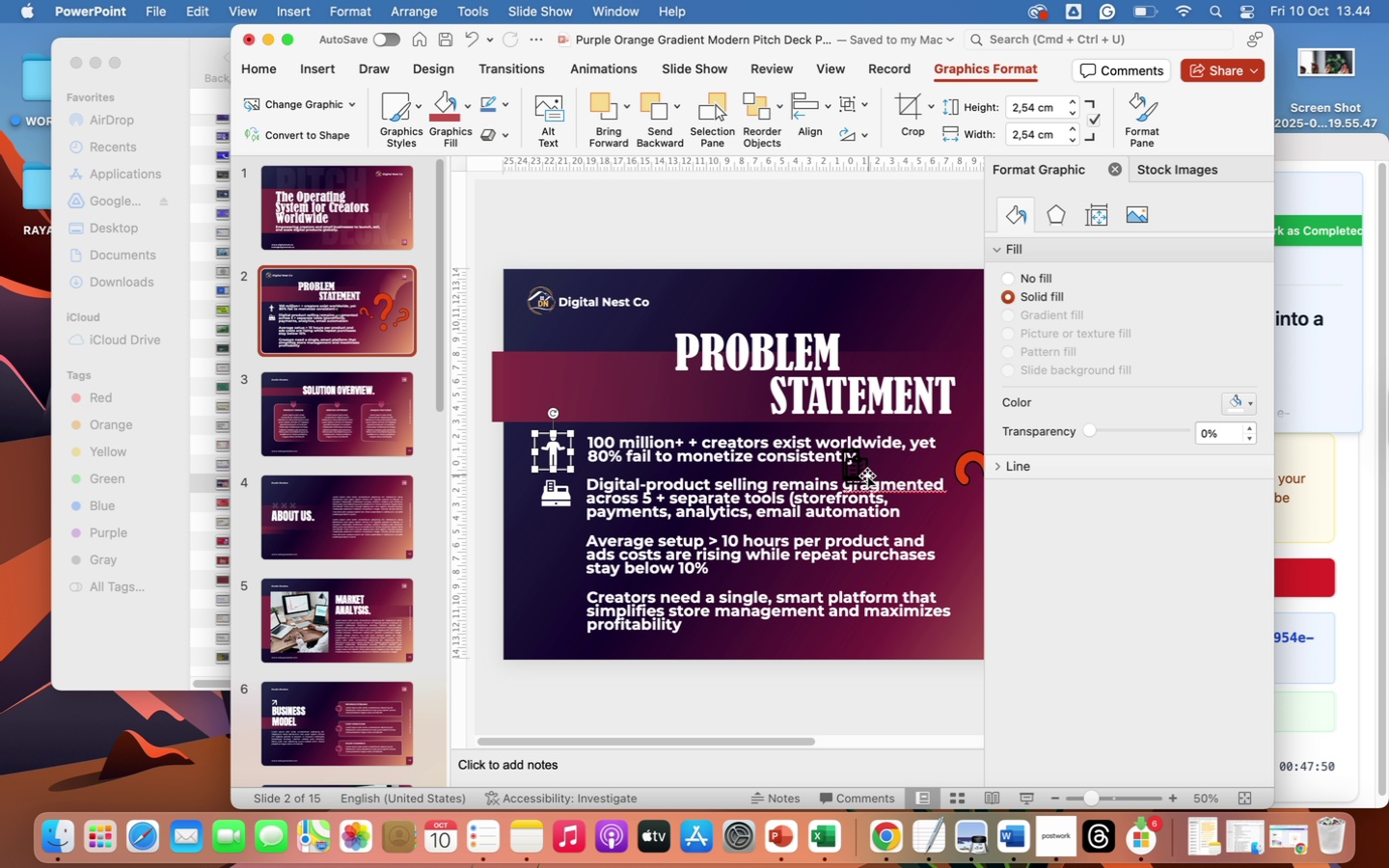 
left_click([869, 475])
 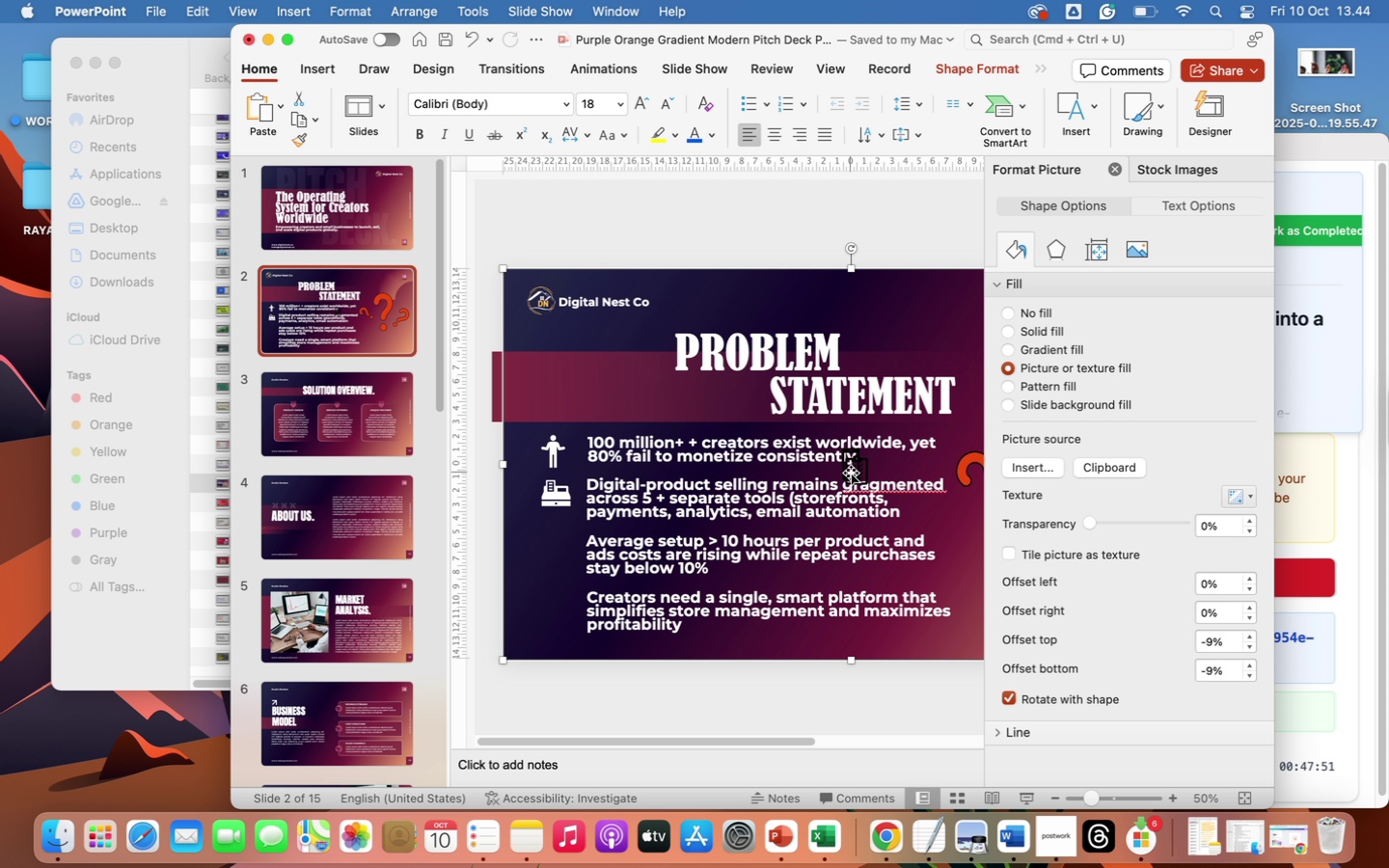 
left_click([851, 473])
 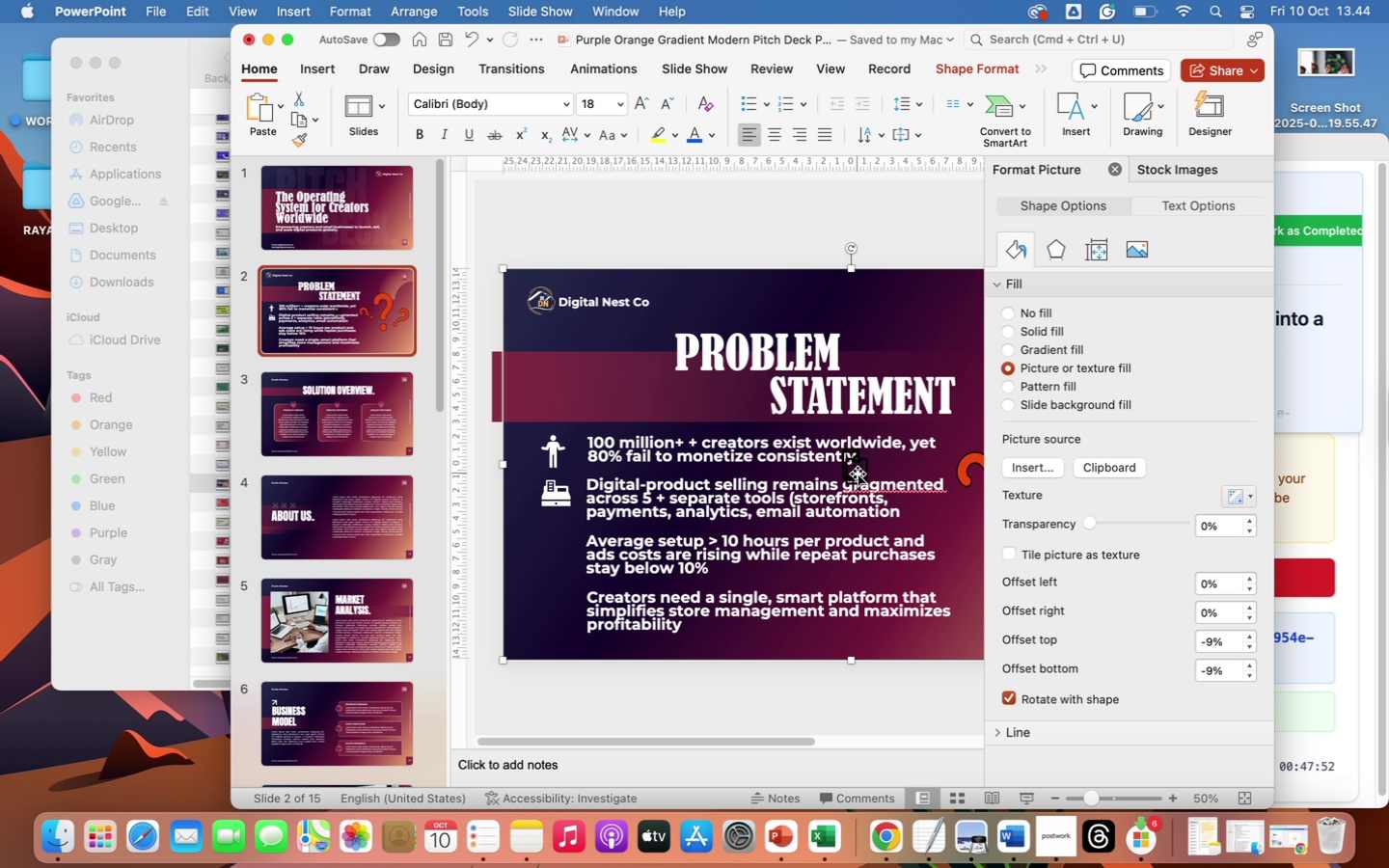 
double_click([858, 474])
 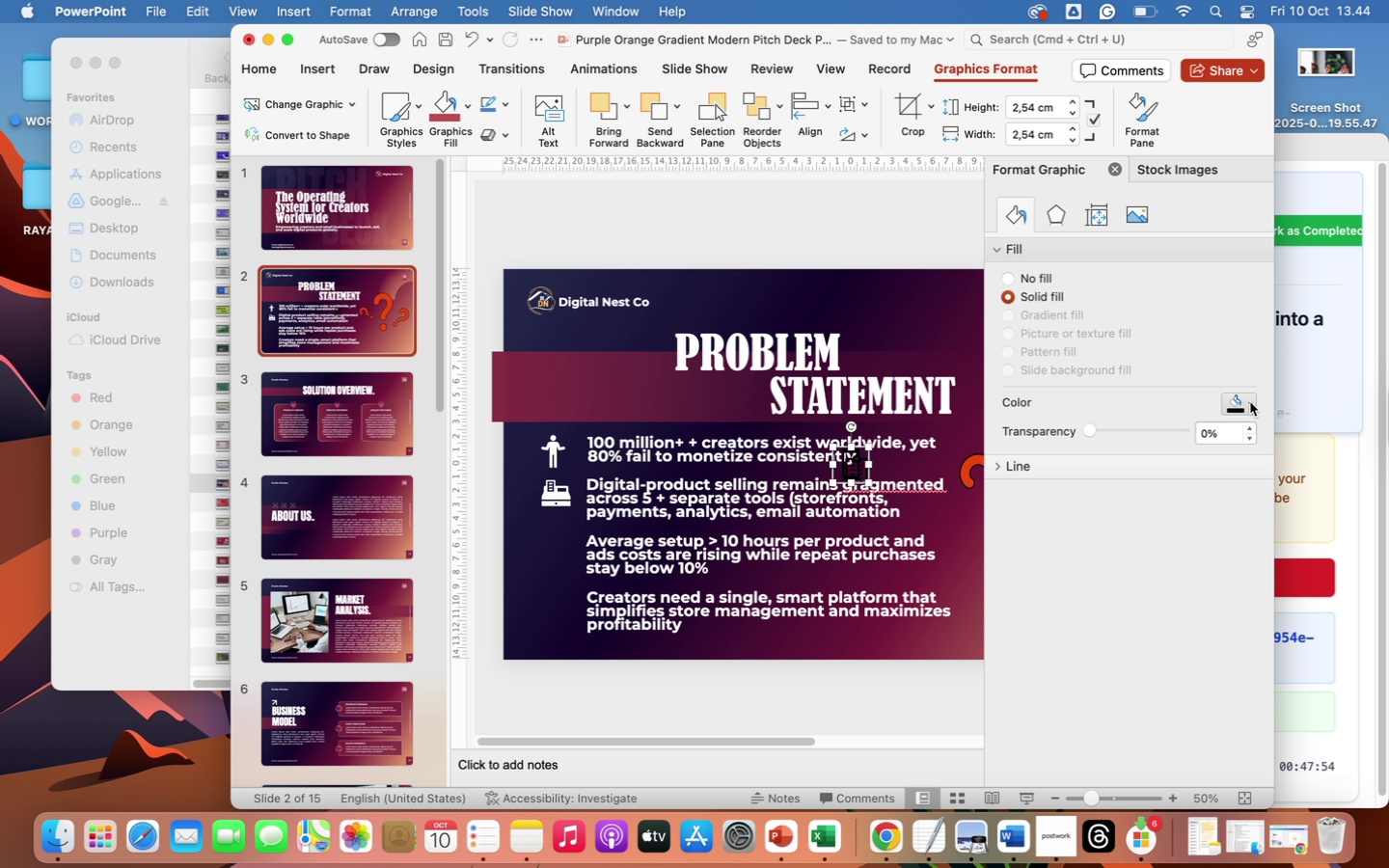 
left_click([1251, 403])
 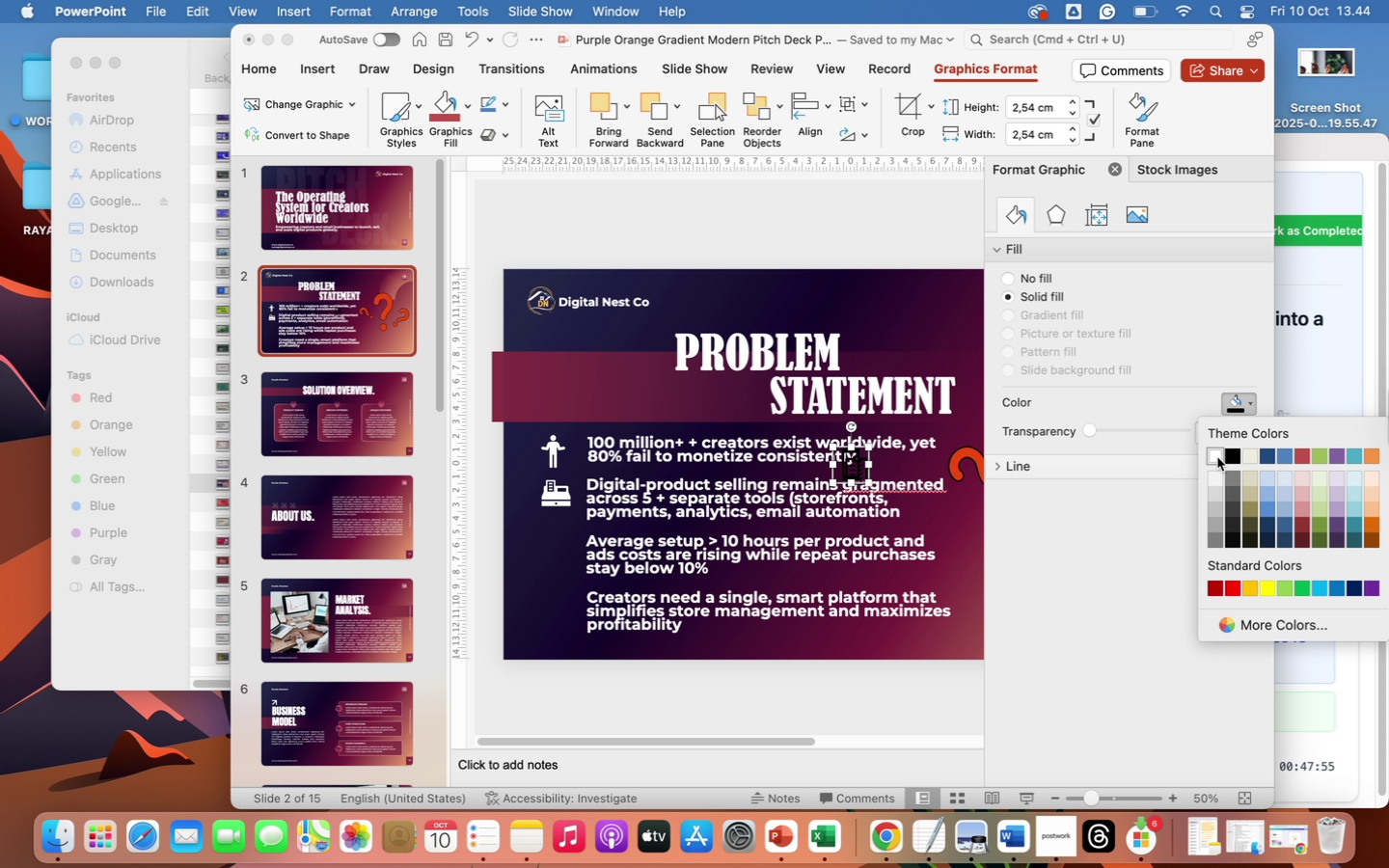 
left_click([1217, 457])
 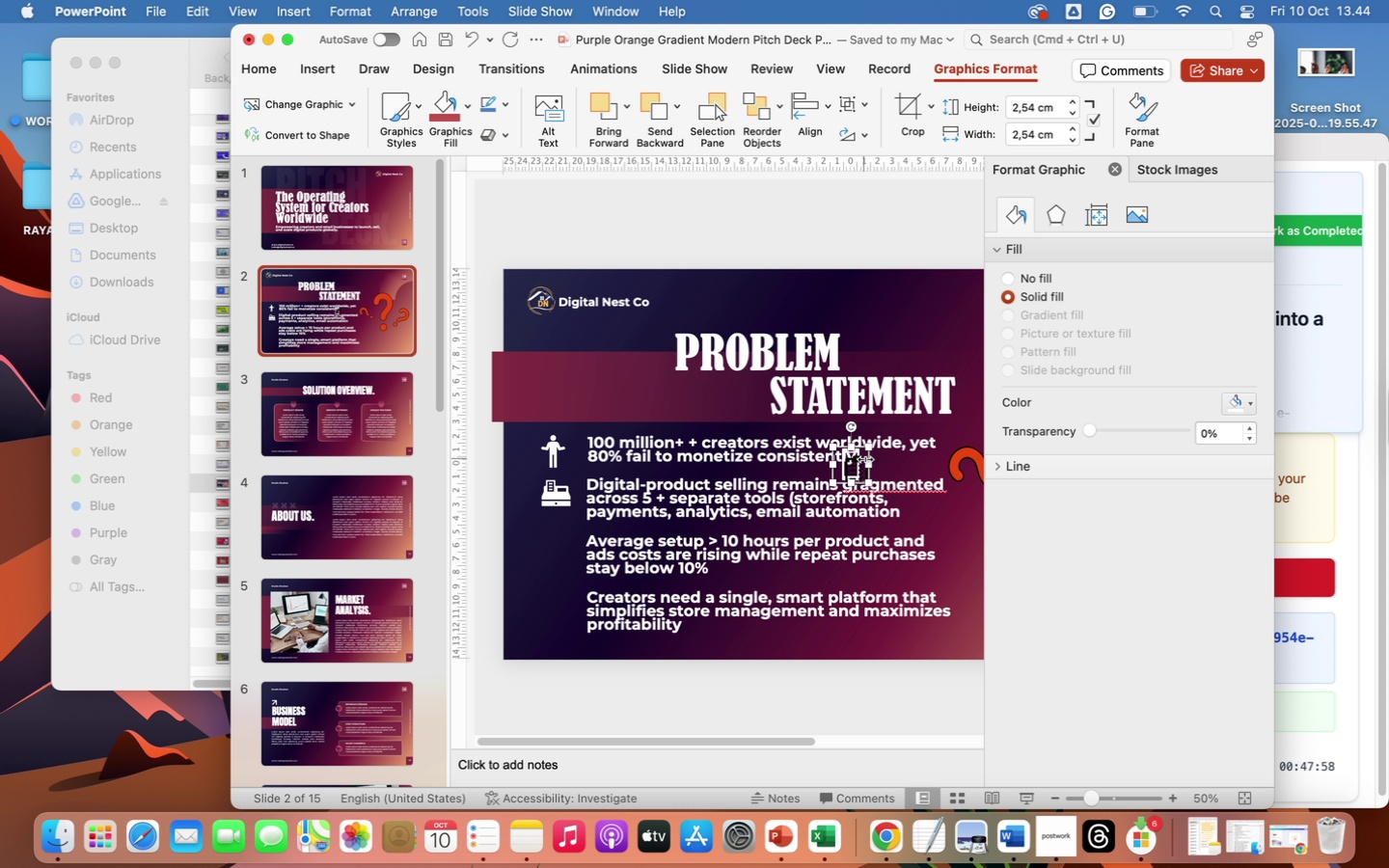 
left_click_drag(start_coordinate=[849, 466], to_coordinate=[791, 460])
 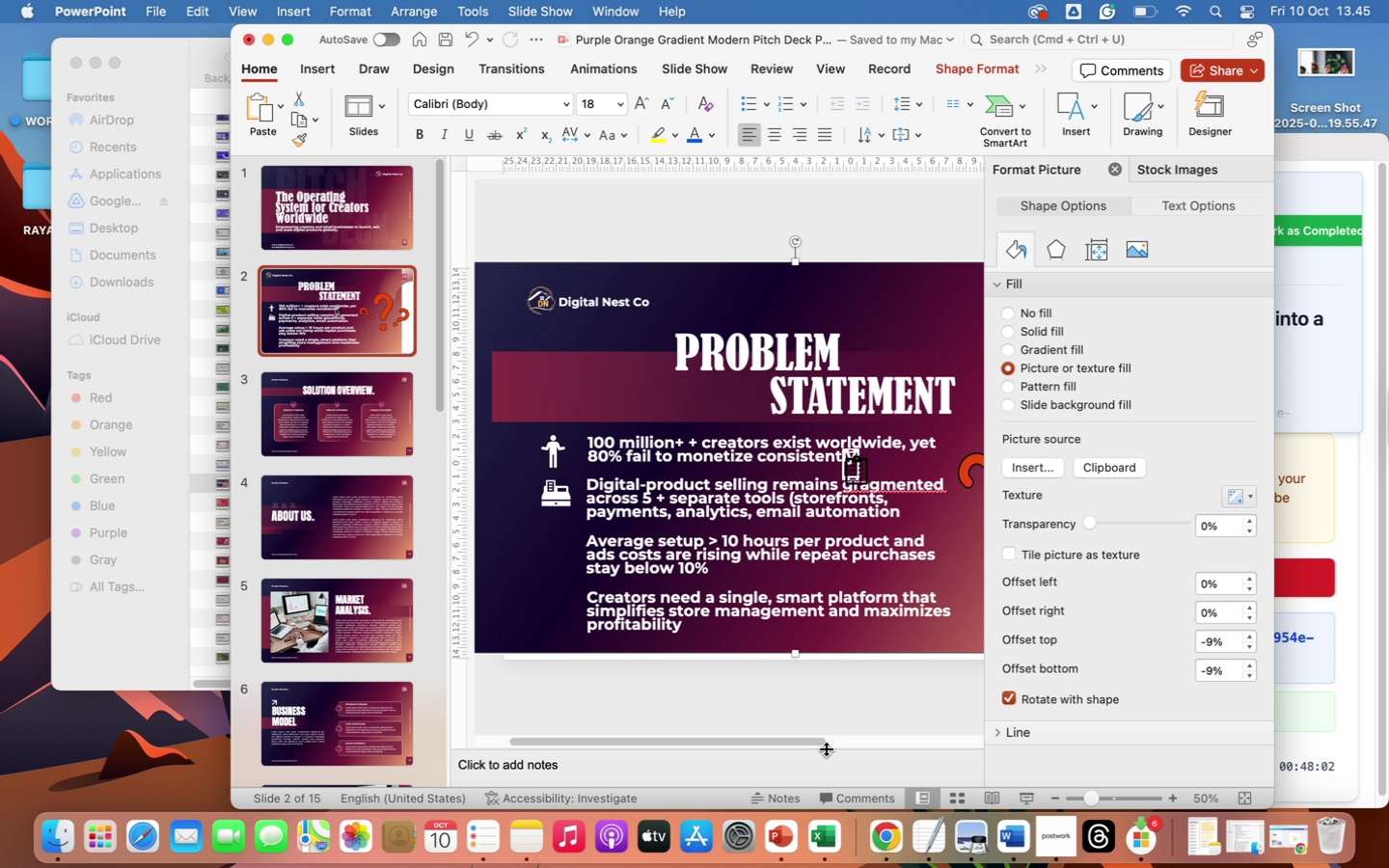 
left_click_drag(start_coordinate=[824, 740], to_coordinate=[893, 747])
 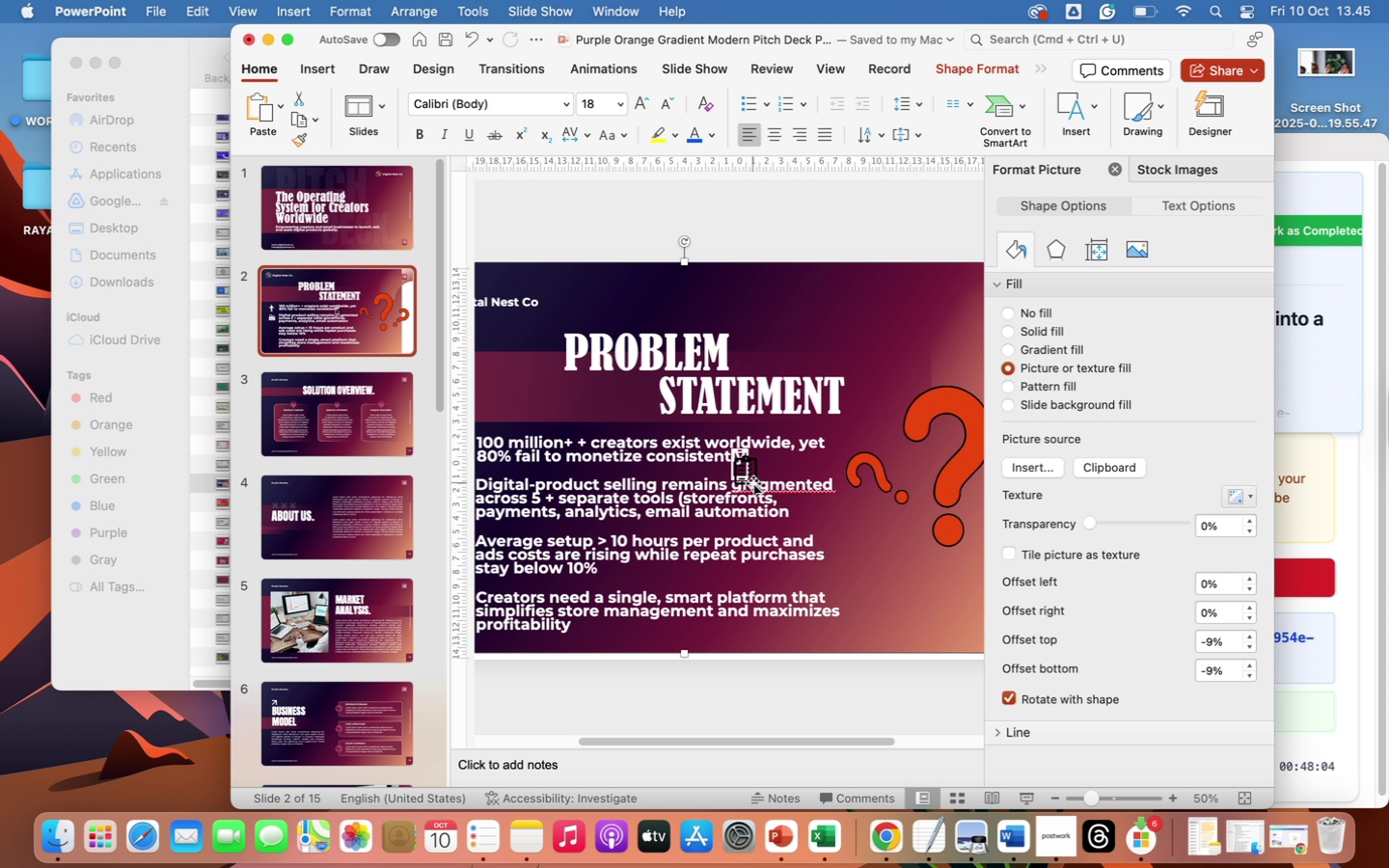 
left_click([753, 483])
 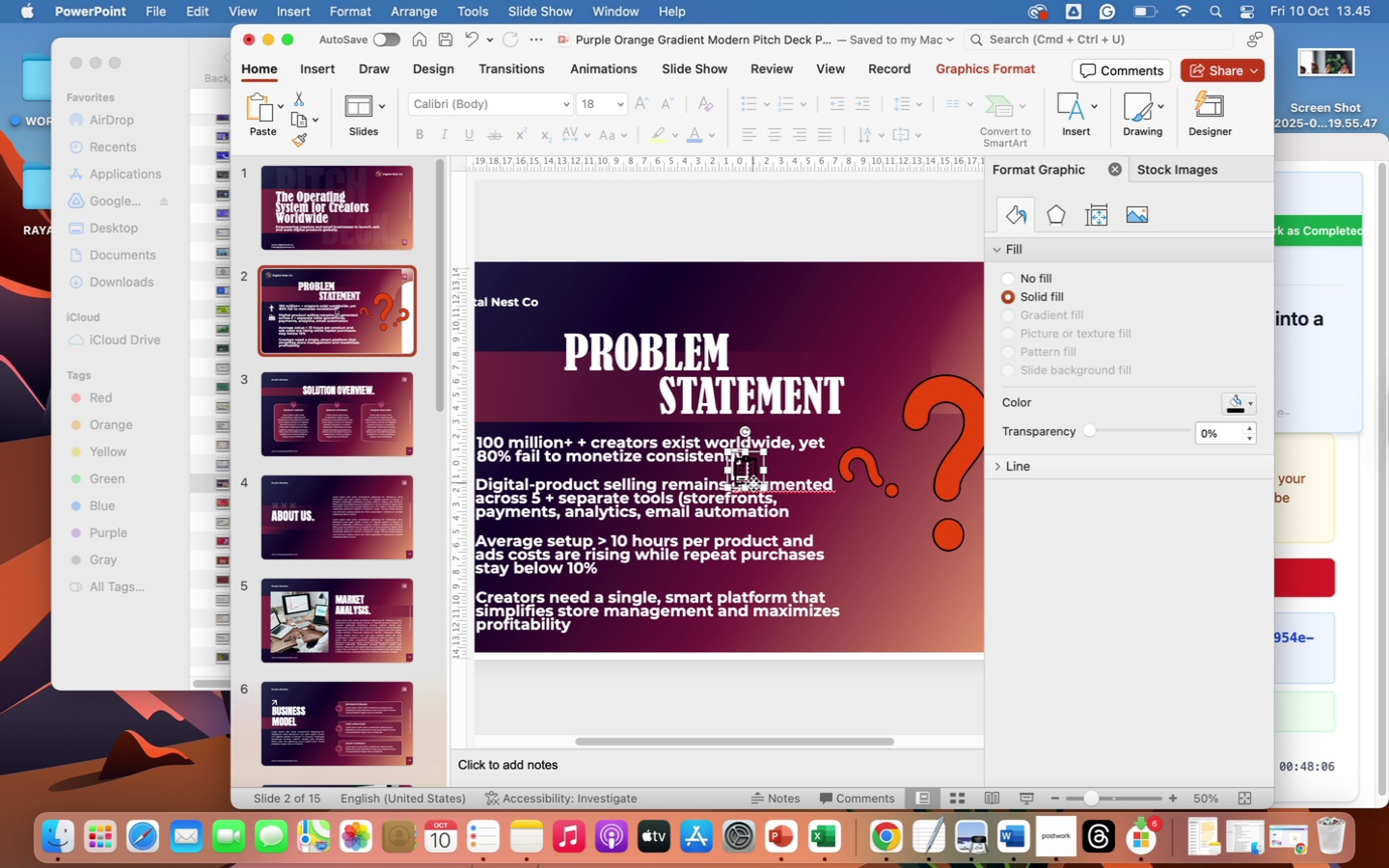 
left_click_drag(start_coordinate=[753, 483], to_coordinate=[859, 556])
 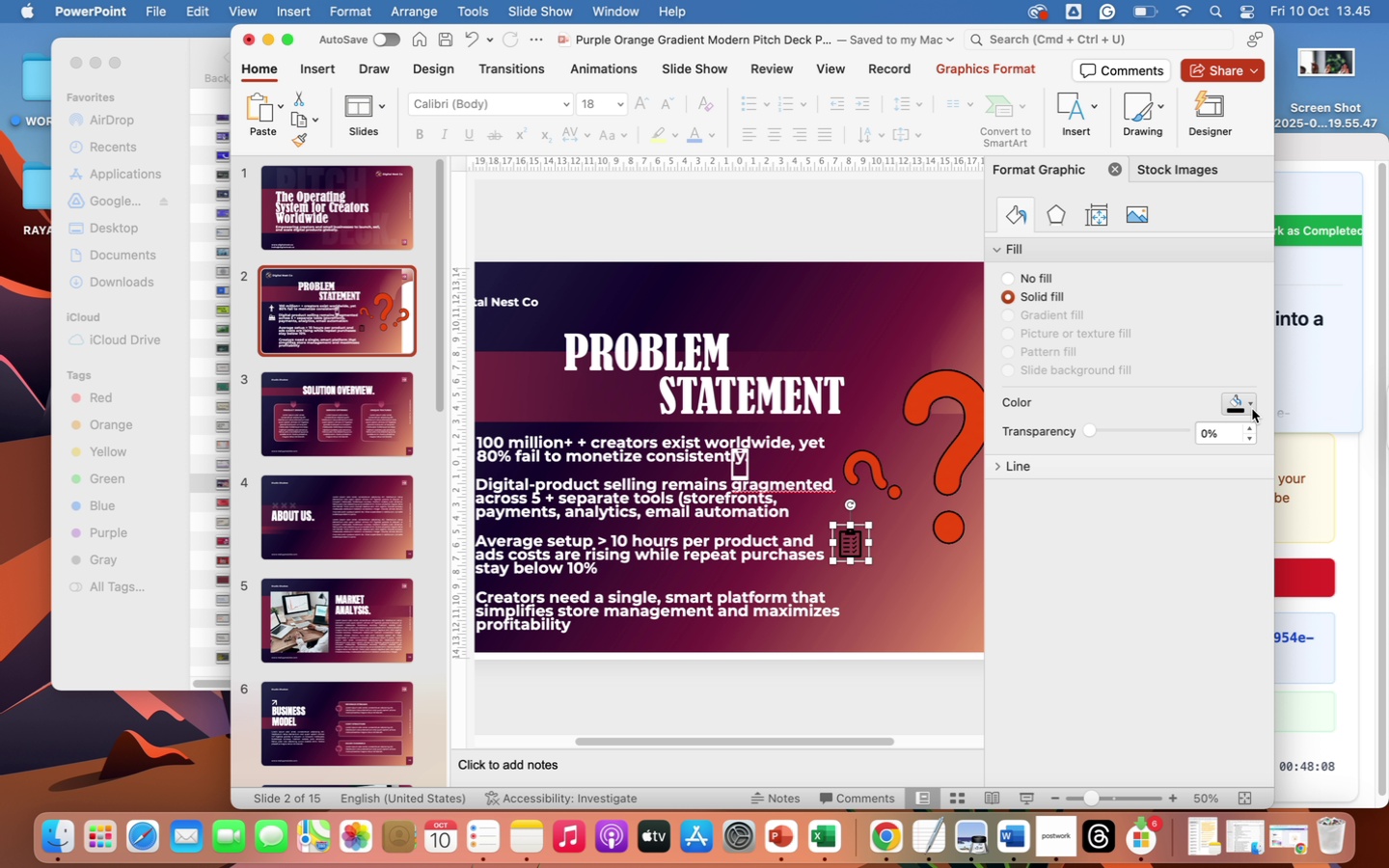 
left_click([1250, 406])
 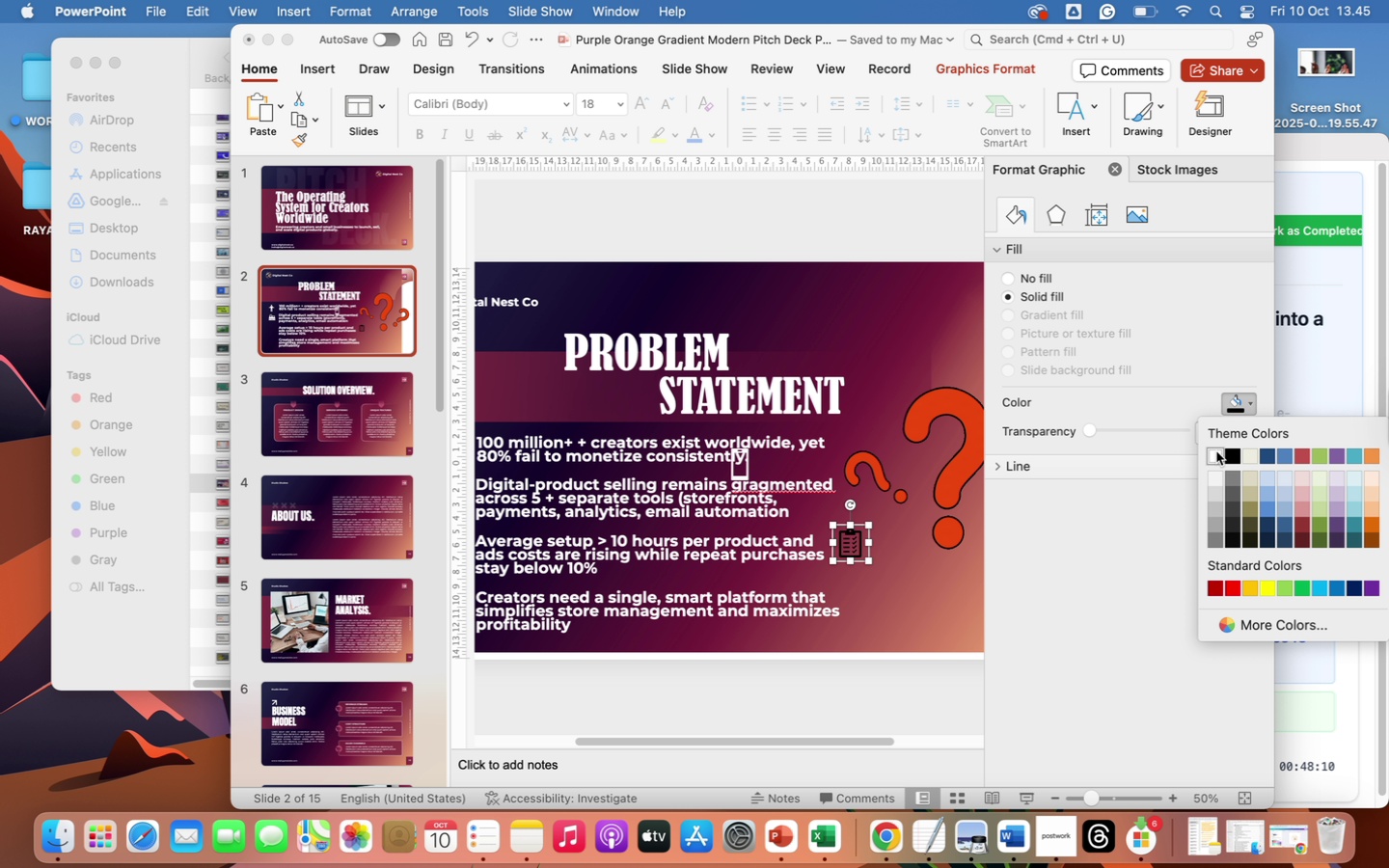 
left_click([1214, 453])
 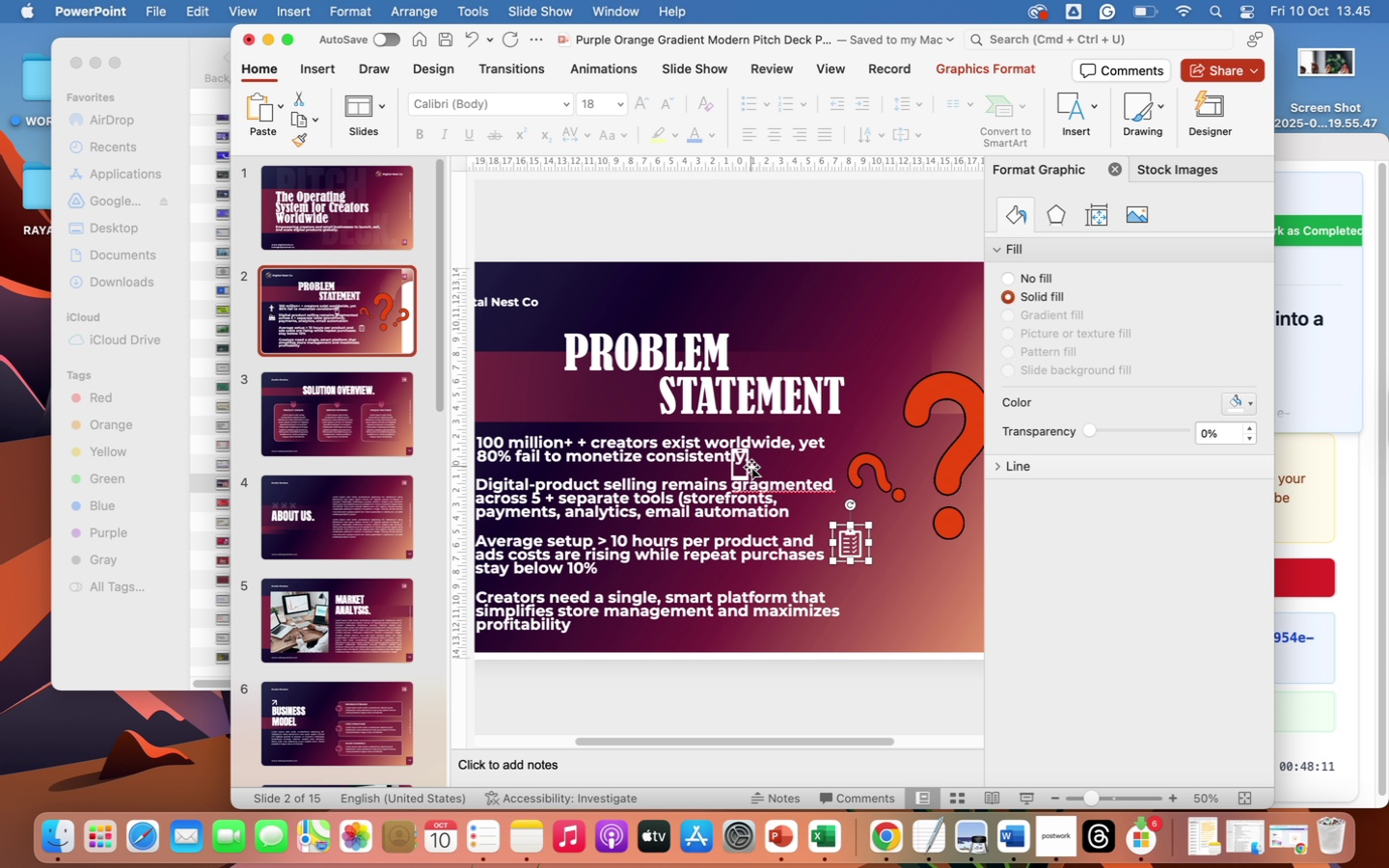 
left_click([742, 467])
 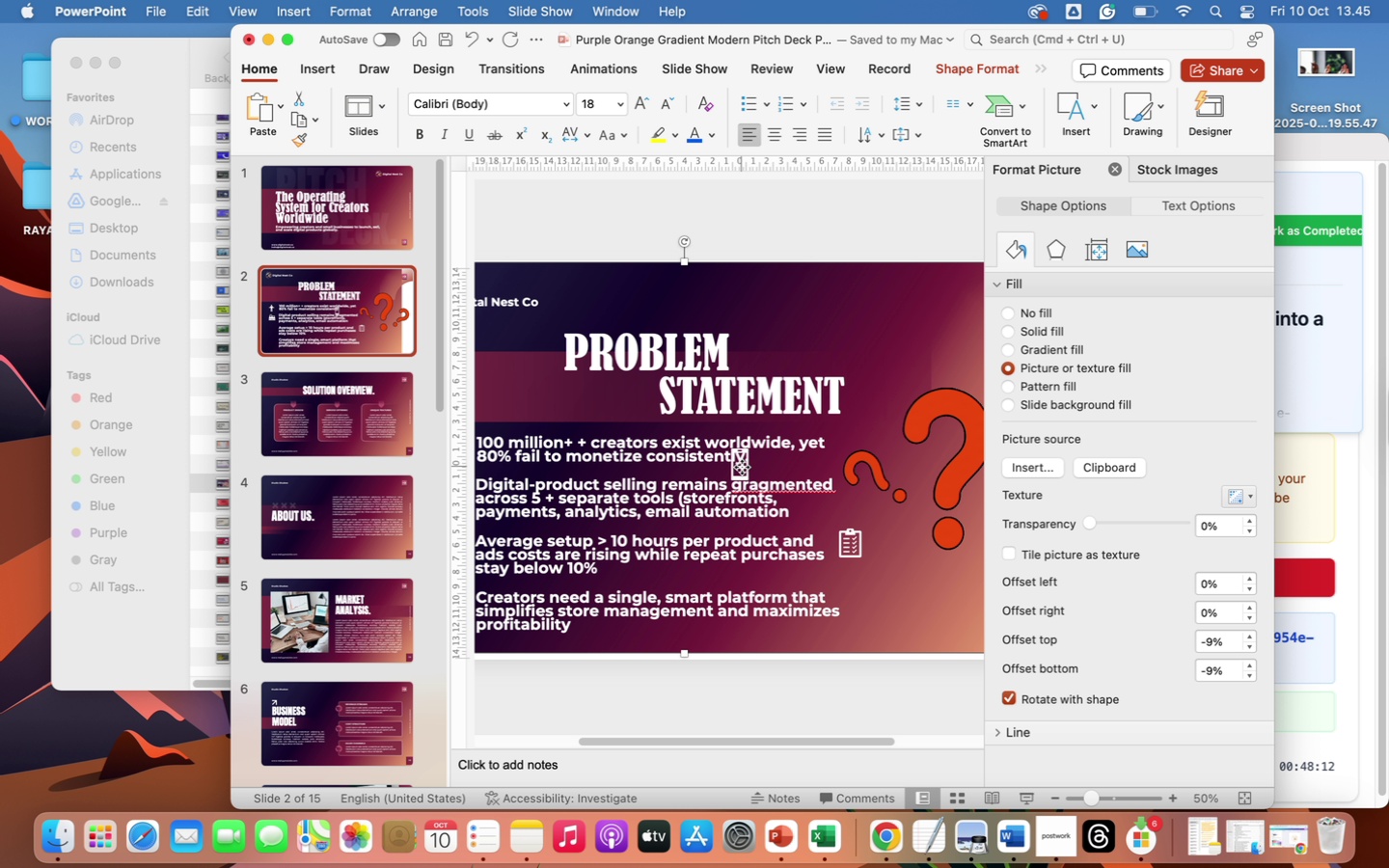 
left_click([742, 467])
 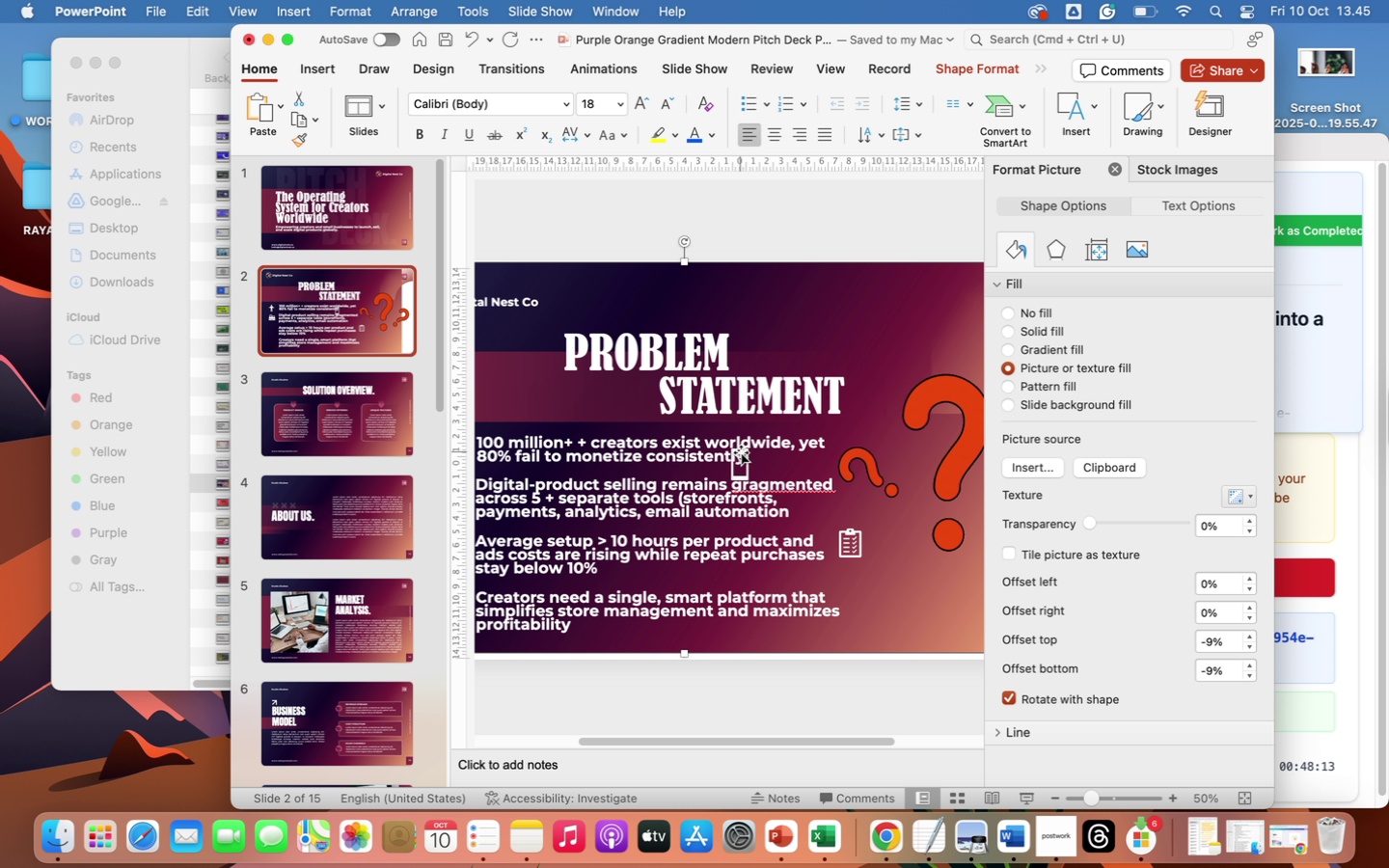 
left_click([741, 452])
 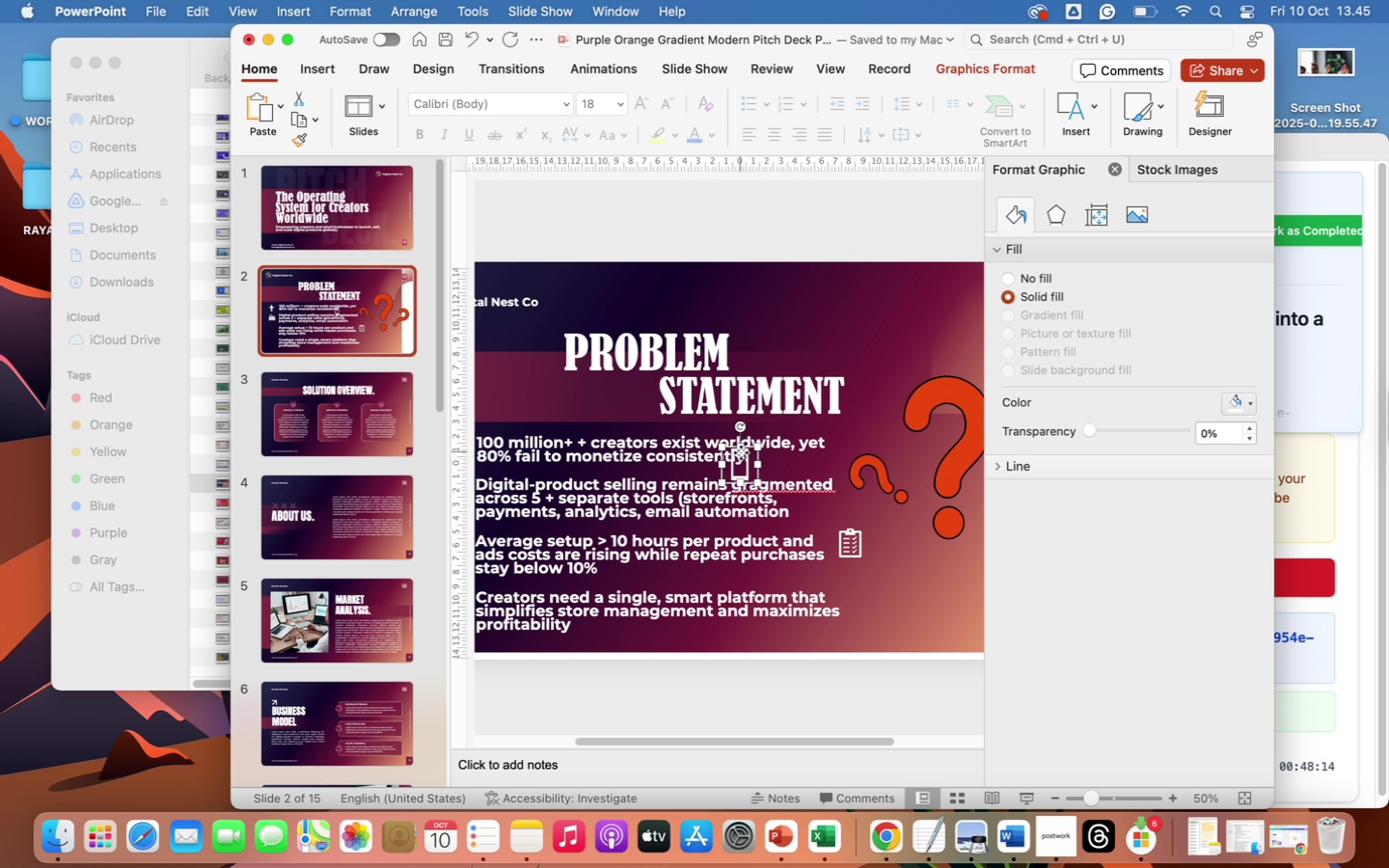 
left_click_drag(start_coordinate=[741, 452], to_coordinate=[828, 520])
 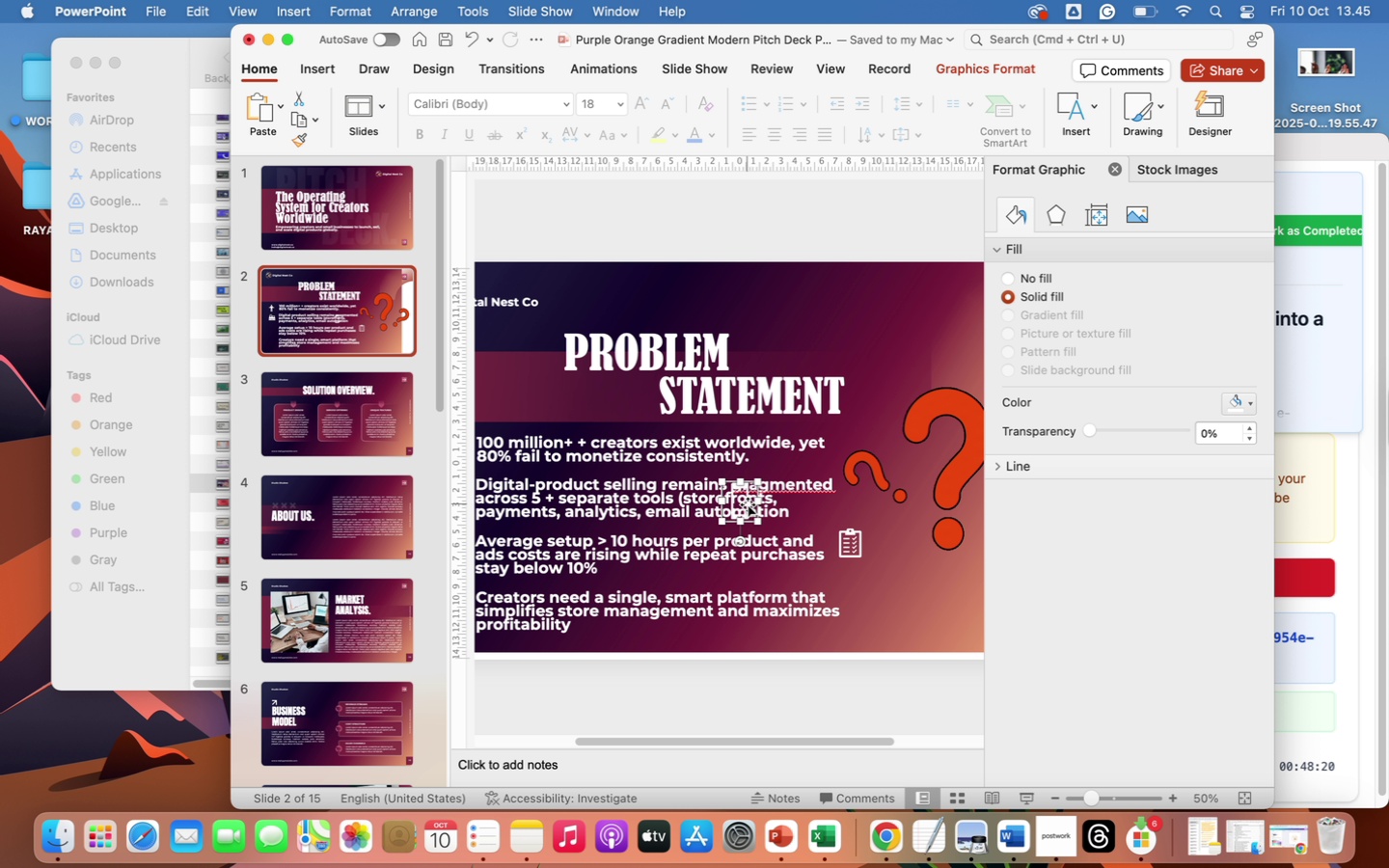 
left_click_drag(start_coordinate=[748, 504], to_coordinate=[914, 589])
 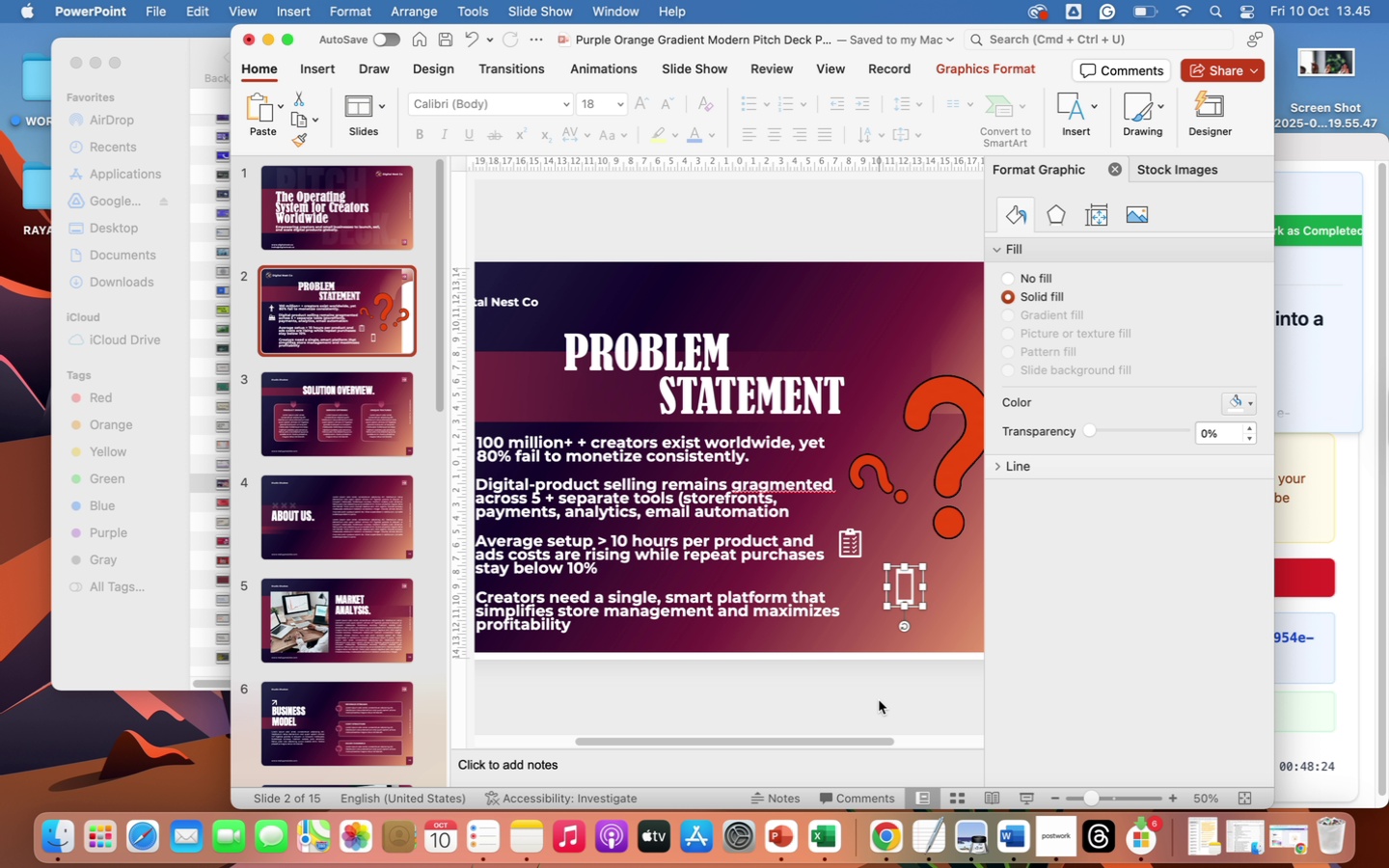 
left_click_drag(start_coordinate=[866, 741], to_coordinate=[814, 749])
 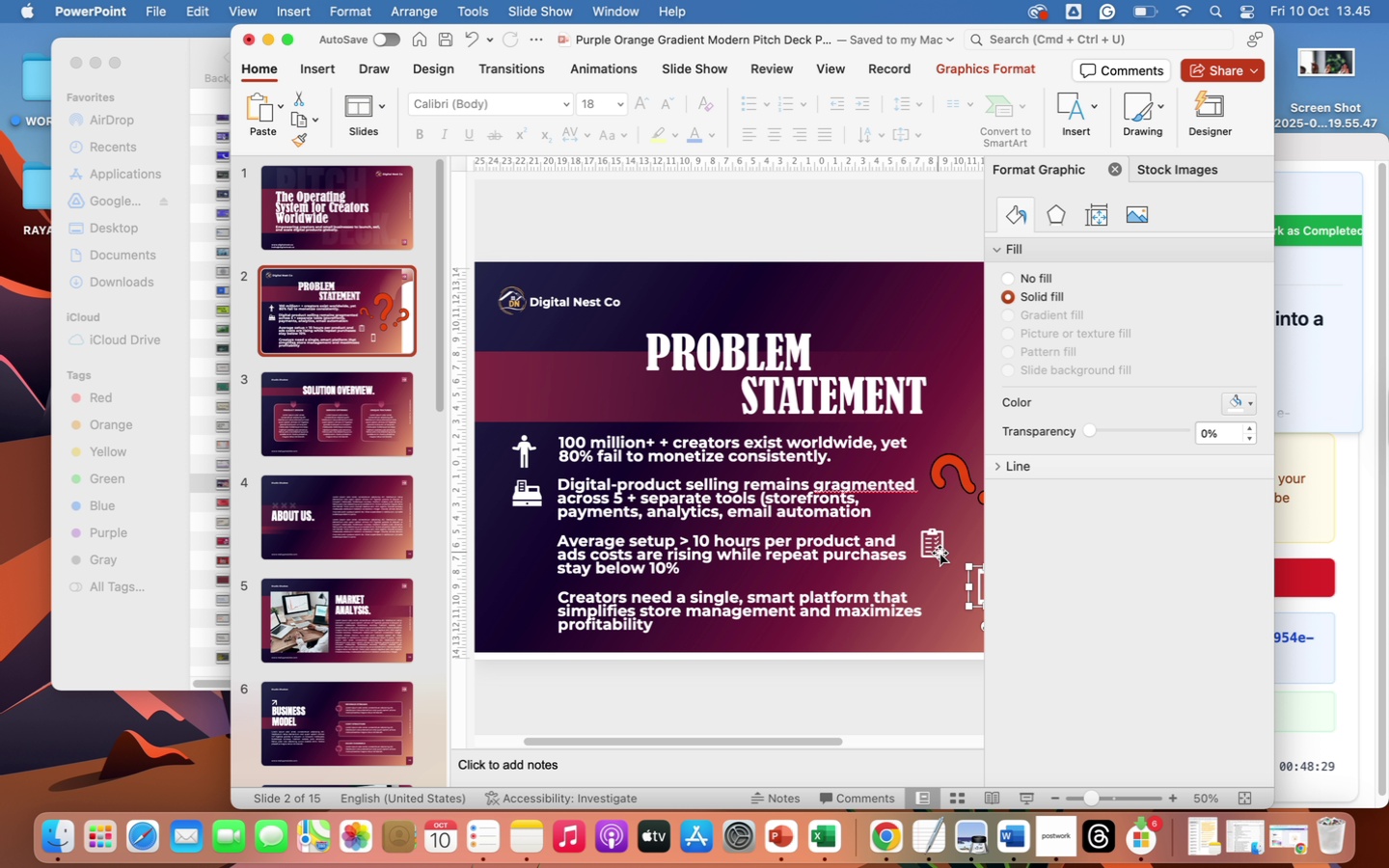 
left_click([939, 553])
 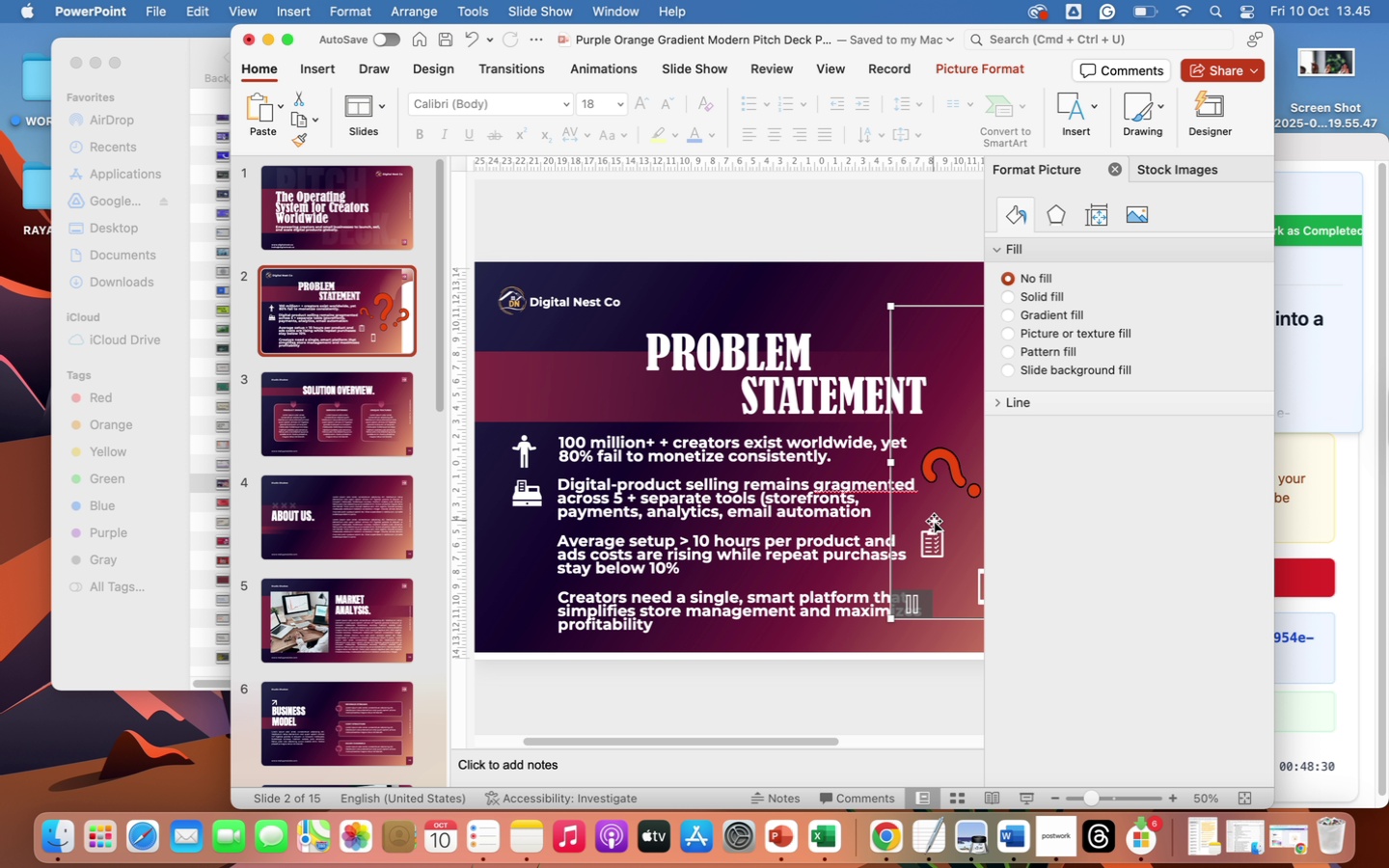 
left_click([934, 521])
 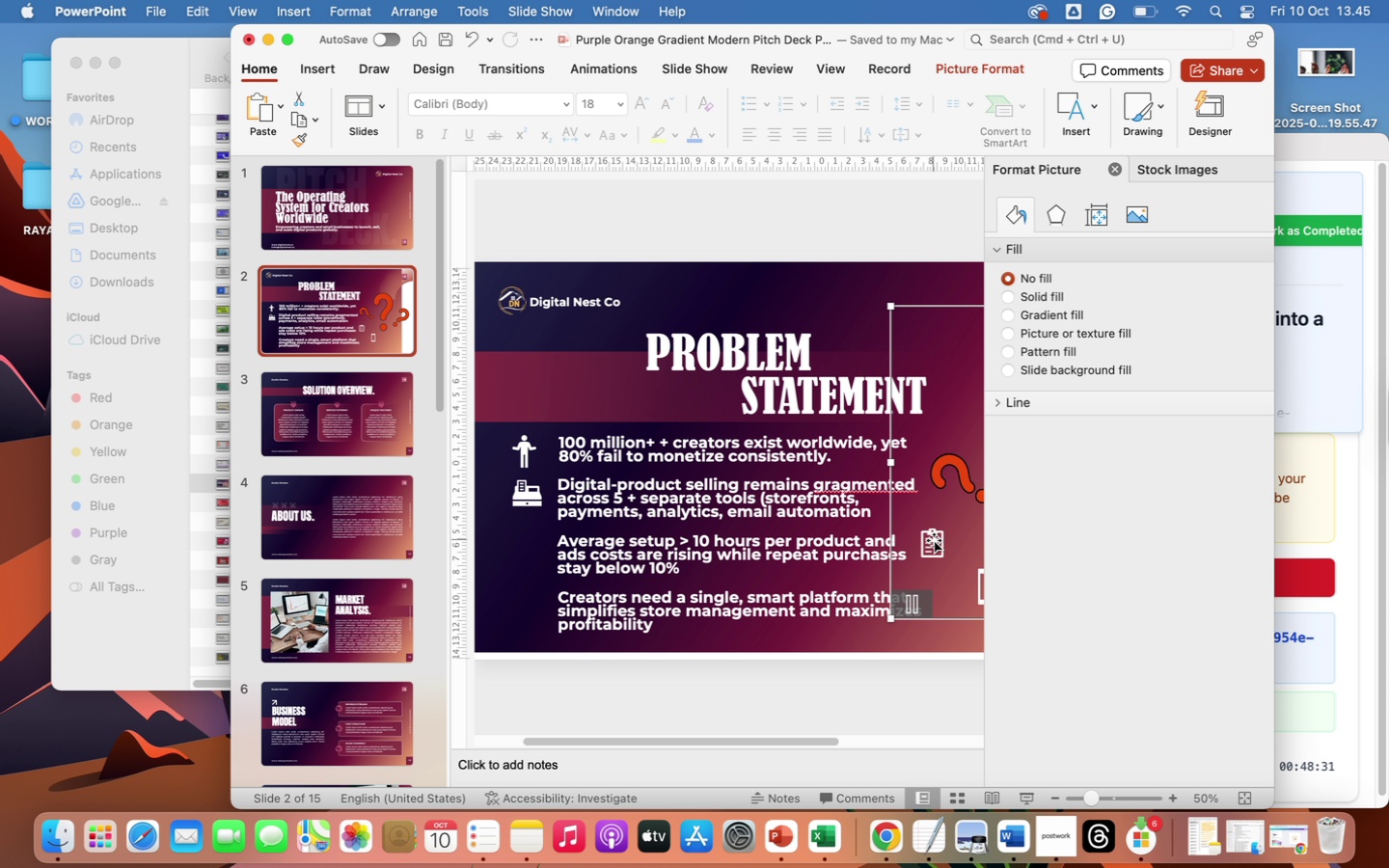 
left_click([934, 540])
 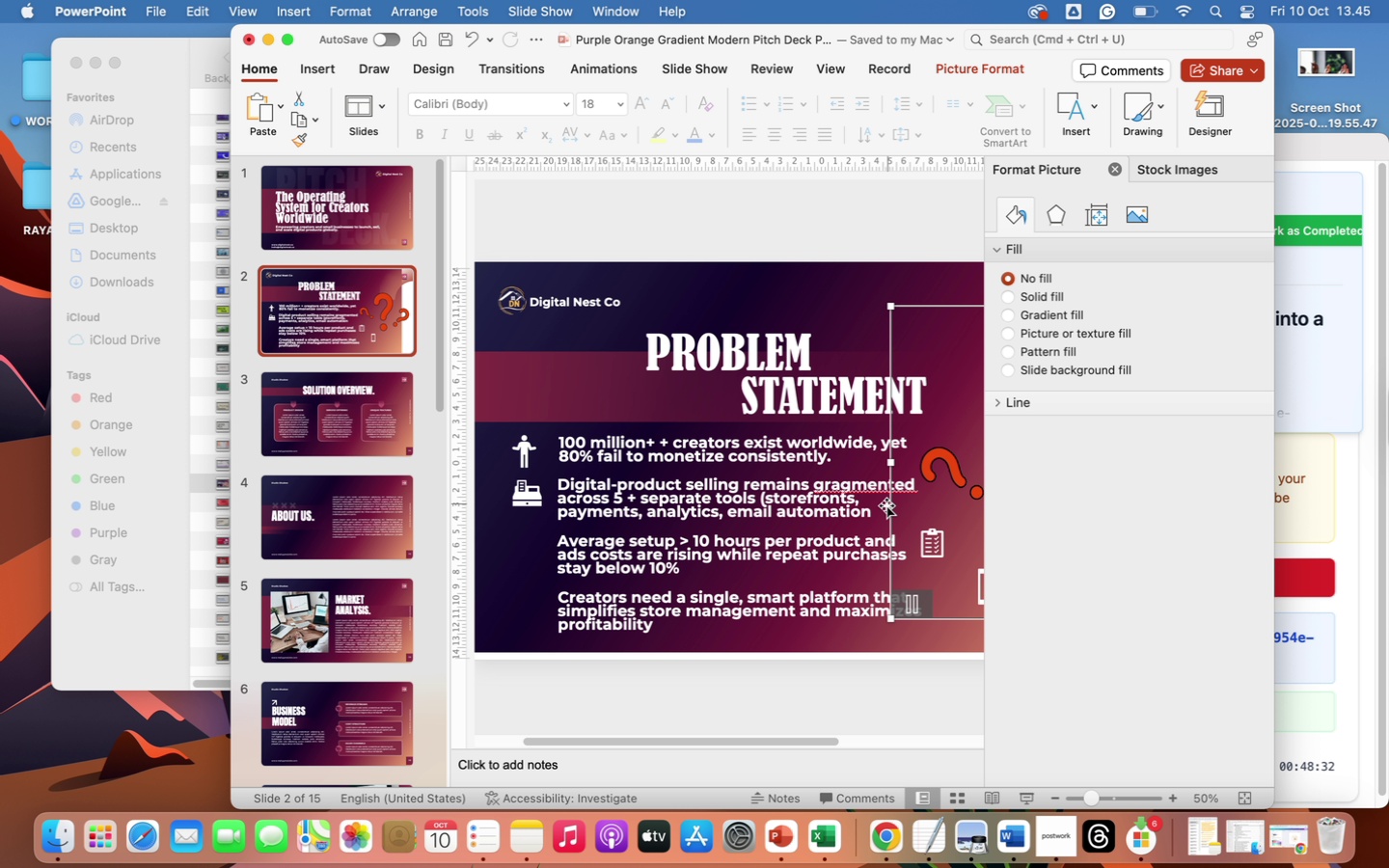 
left_click([884, 509])
 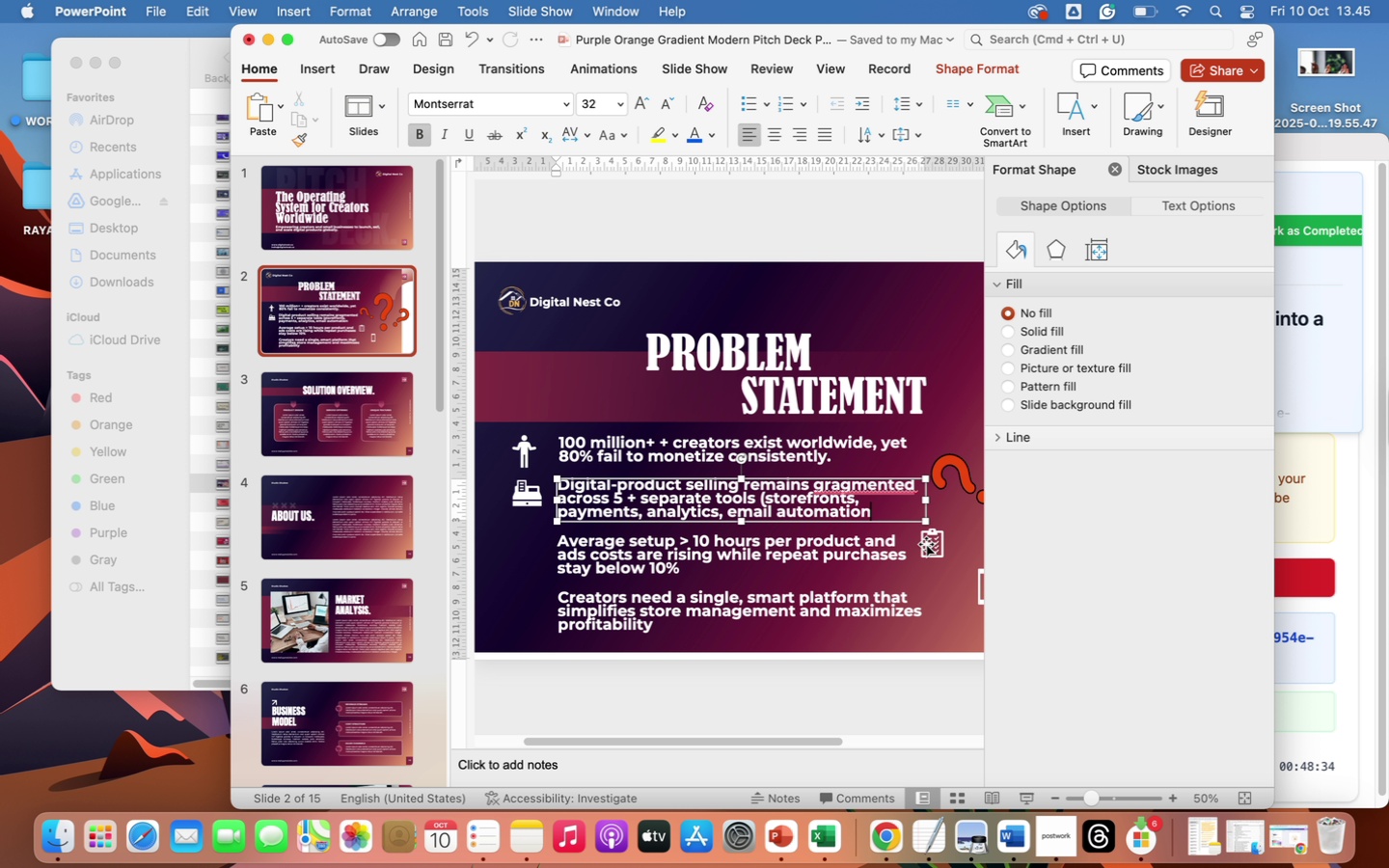 
left_click([926, 544])
 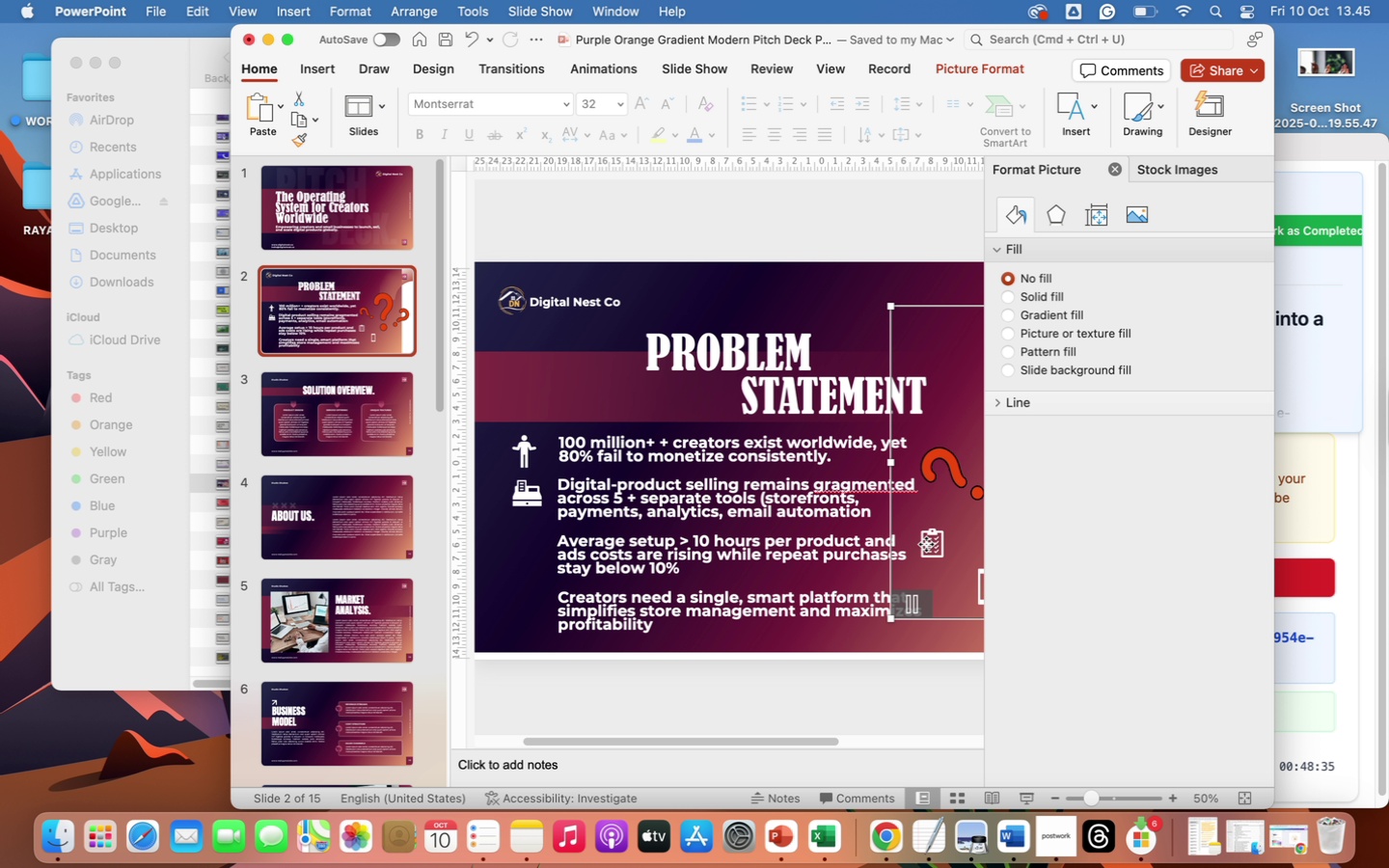 
right_click([926, 544])
 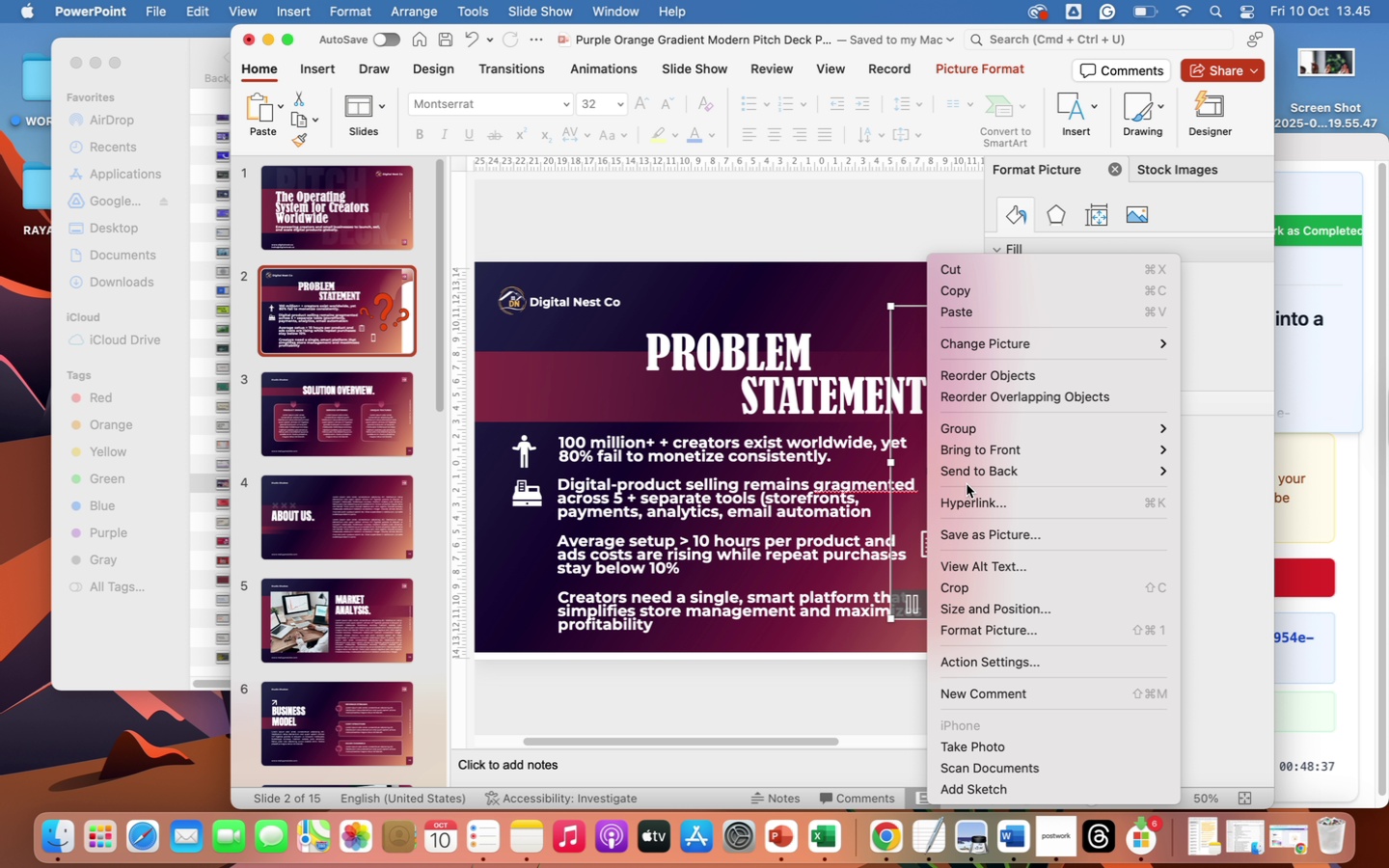 
left_click([967, 470])
 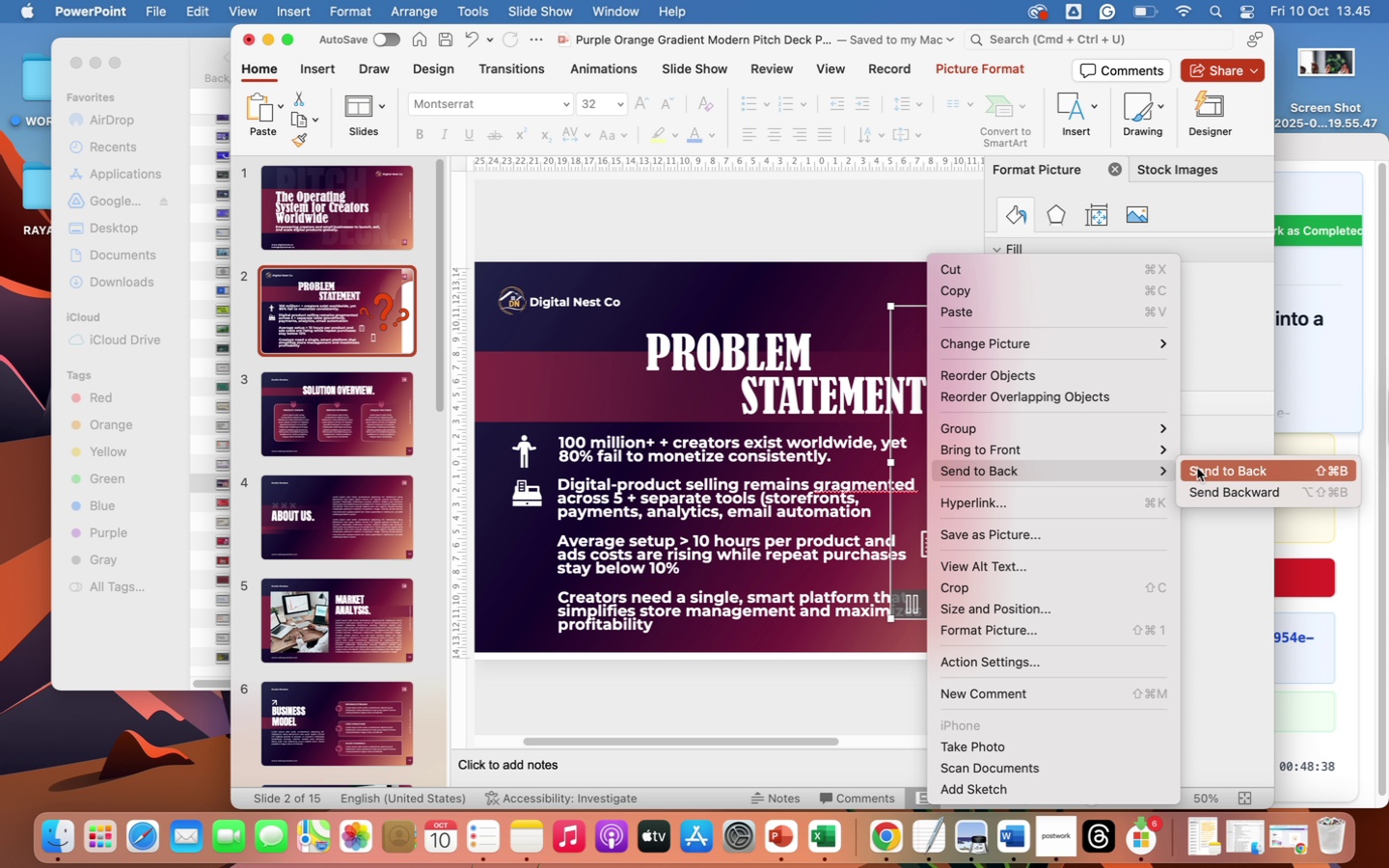 
left_click([1197, 467])
 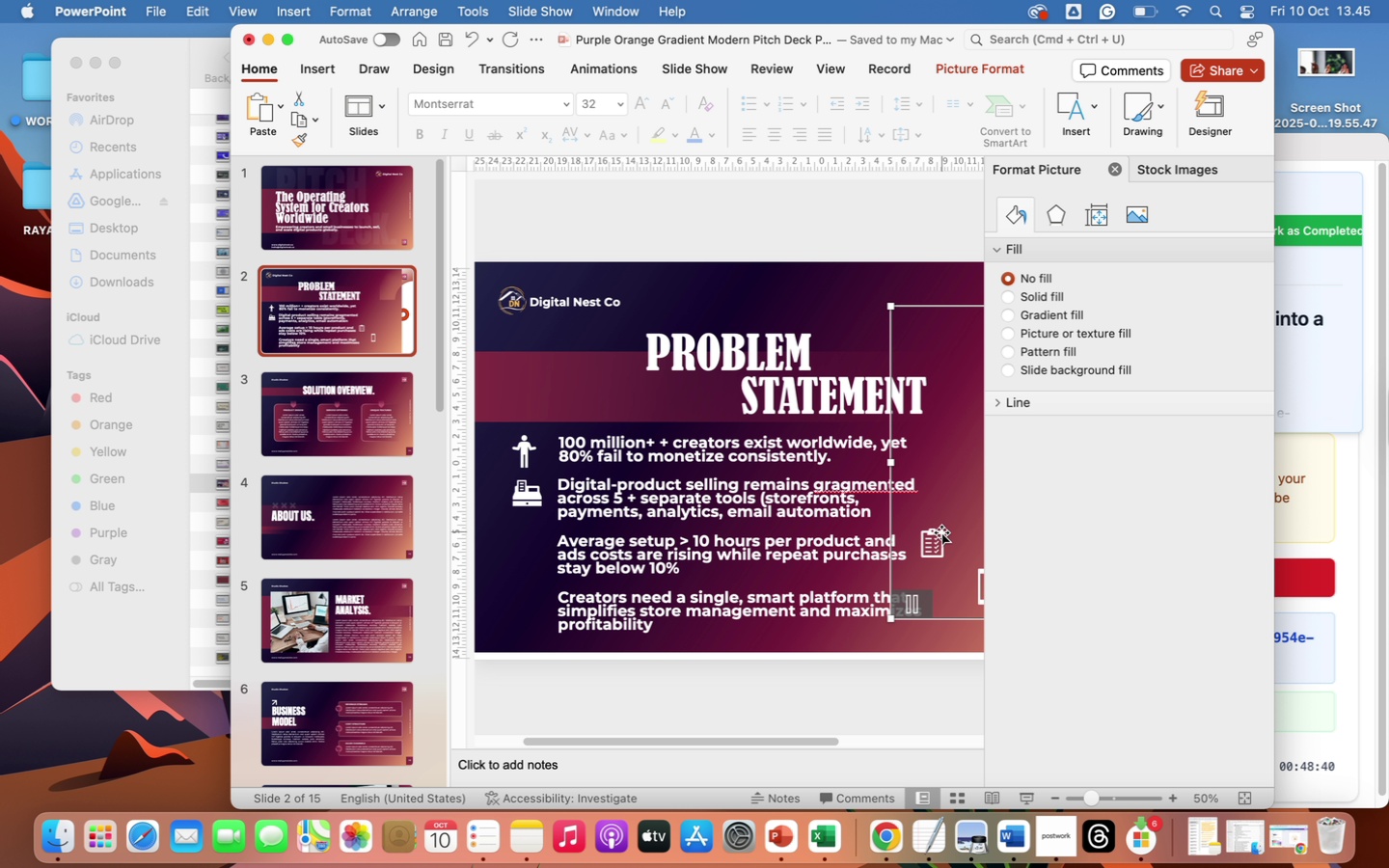 
left_click([936, 539])
 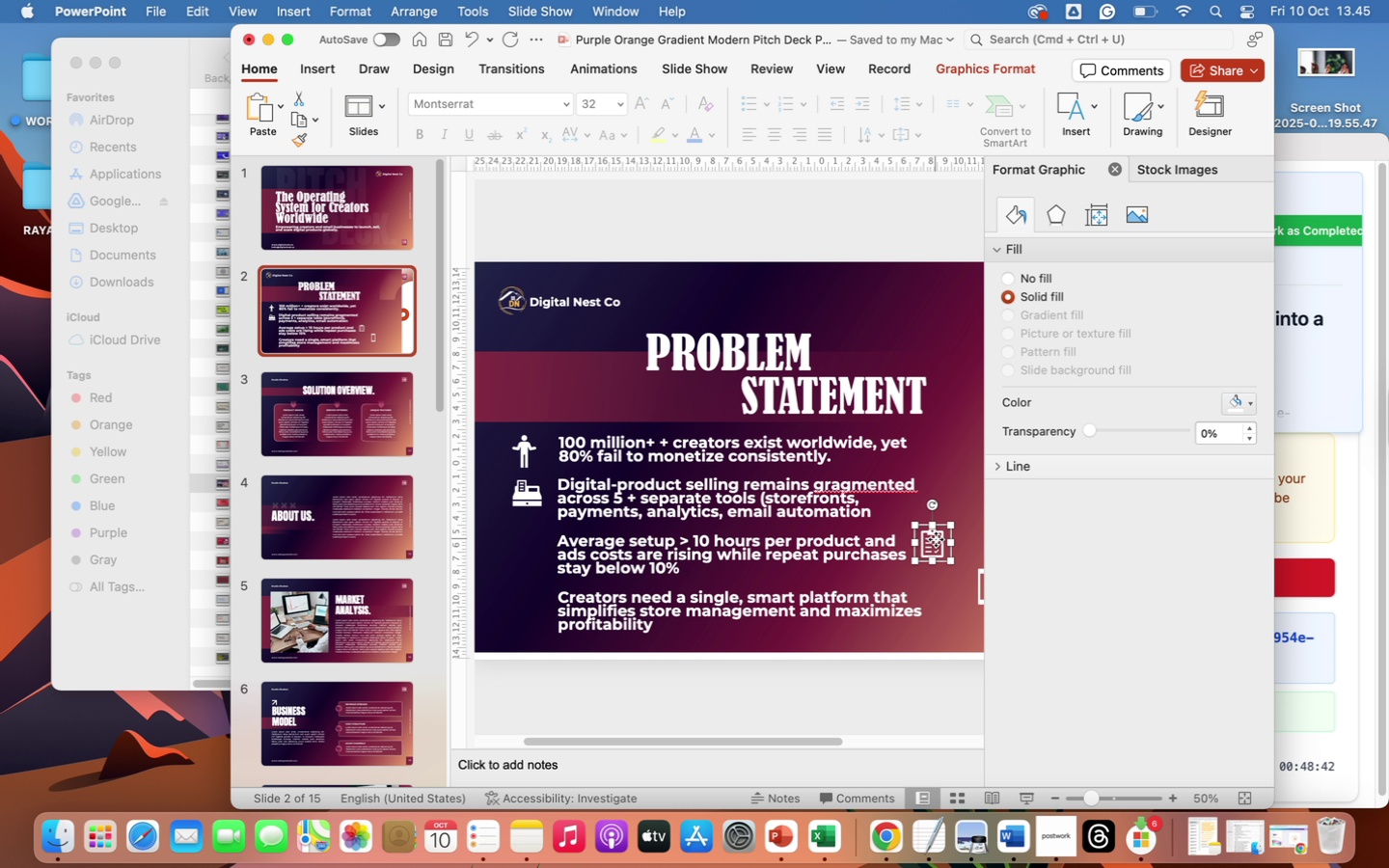 
left_click_drag(start_coordinate=[936, 539], to_coordinate=[528, 545])
 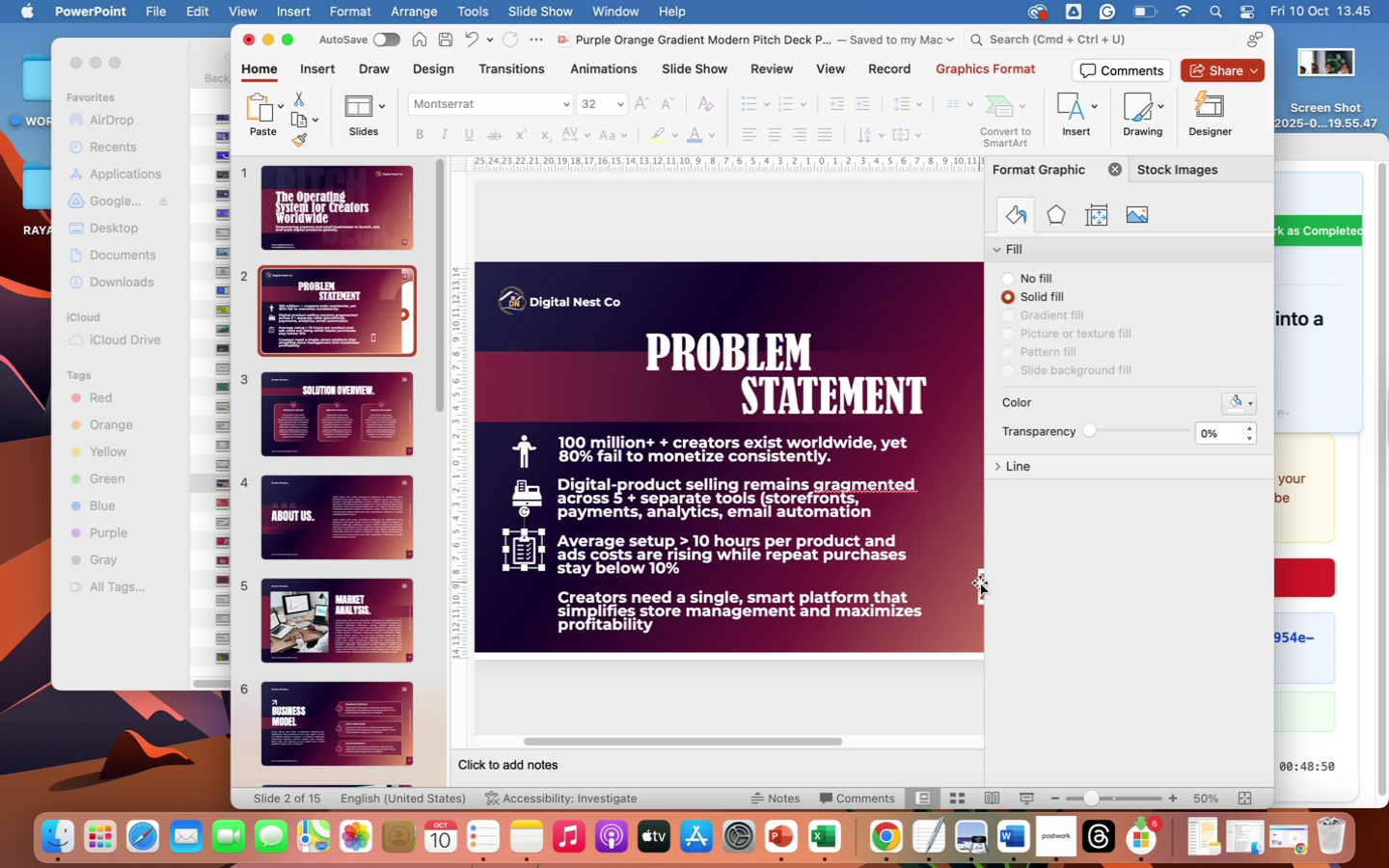 
left_click([980, 583])
 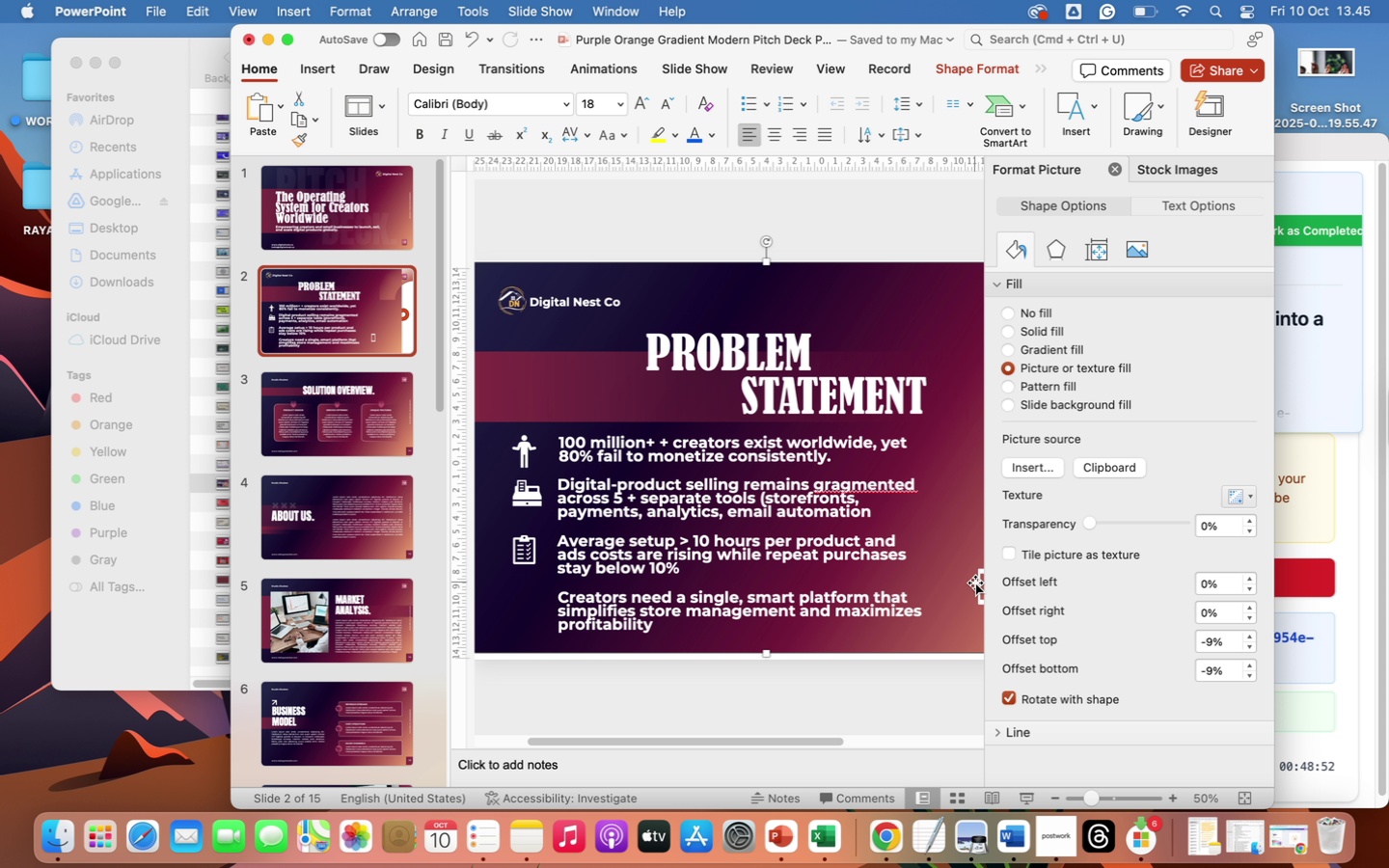 
left_click([975, 583])
 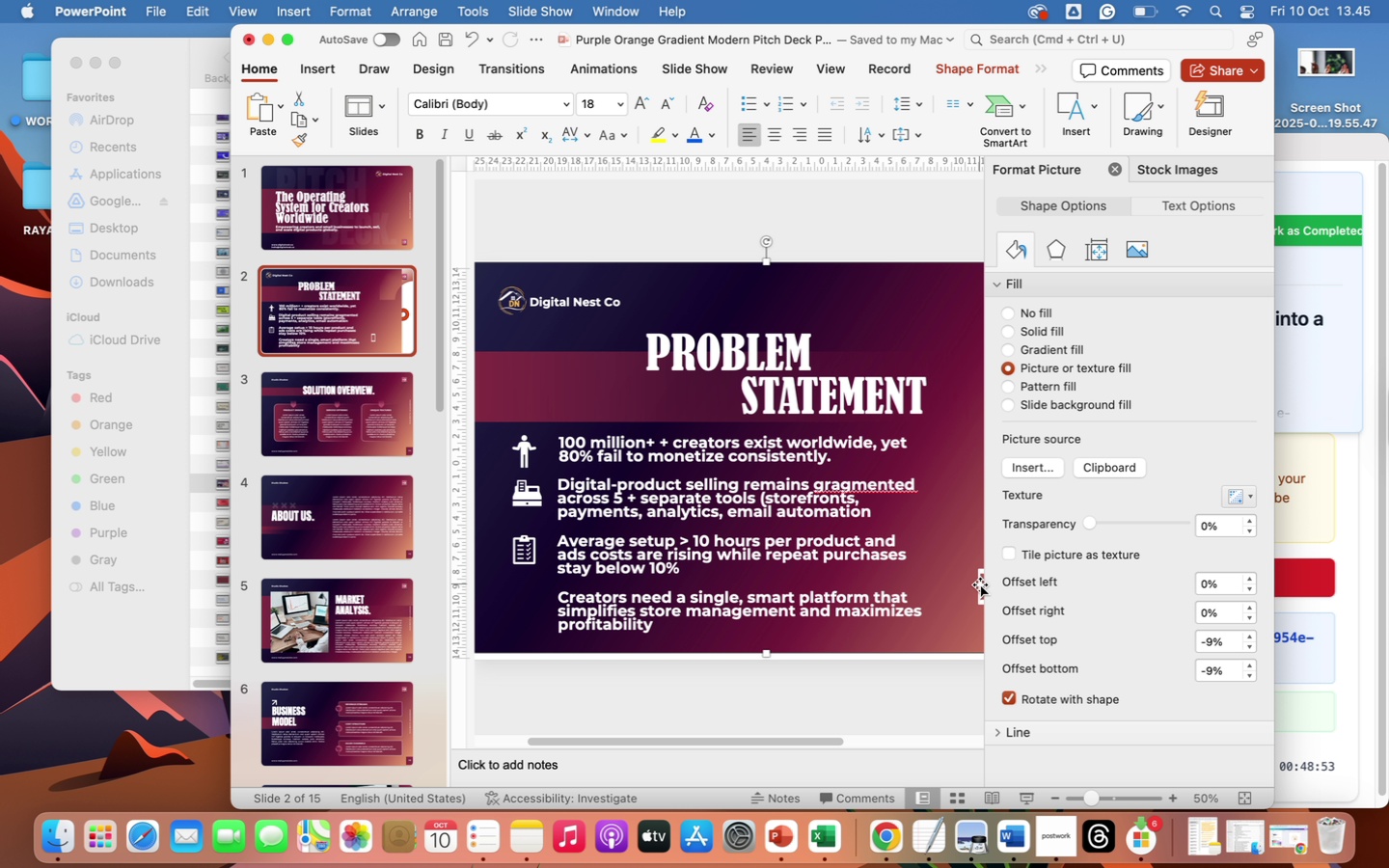 
left_click([980, 584])
 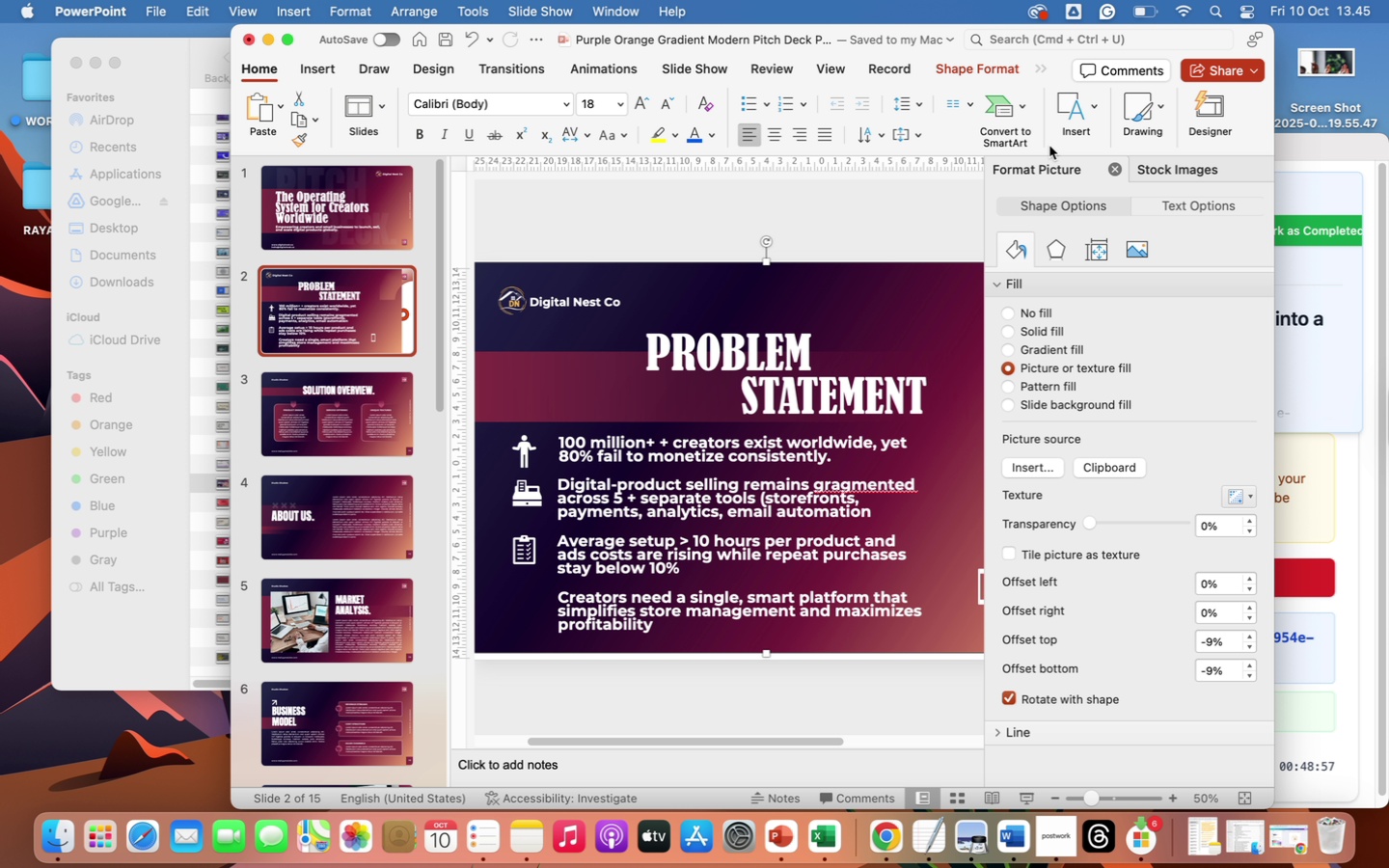 
left_click([1117, 169])
 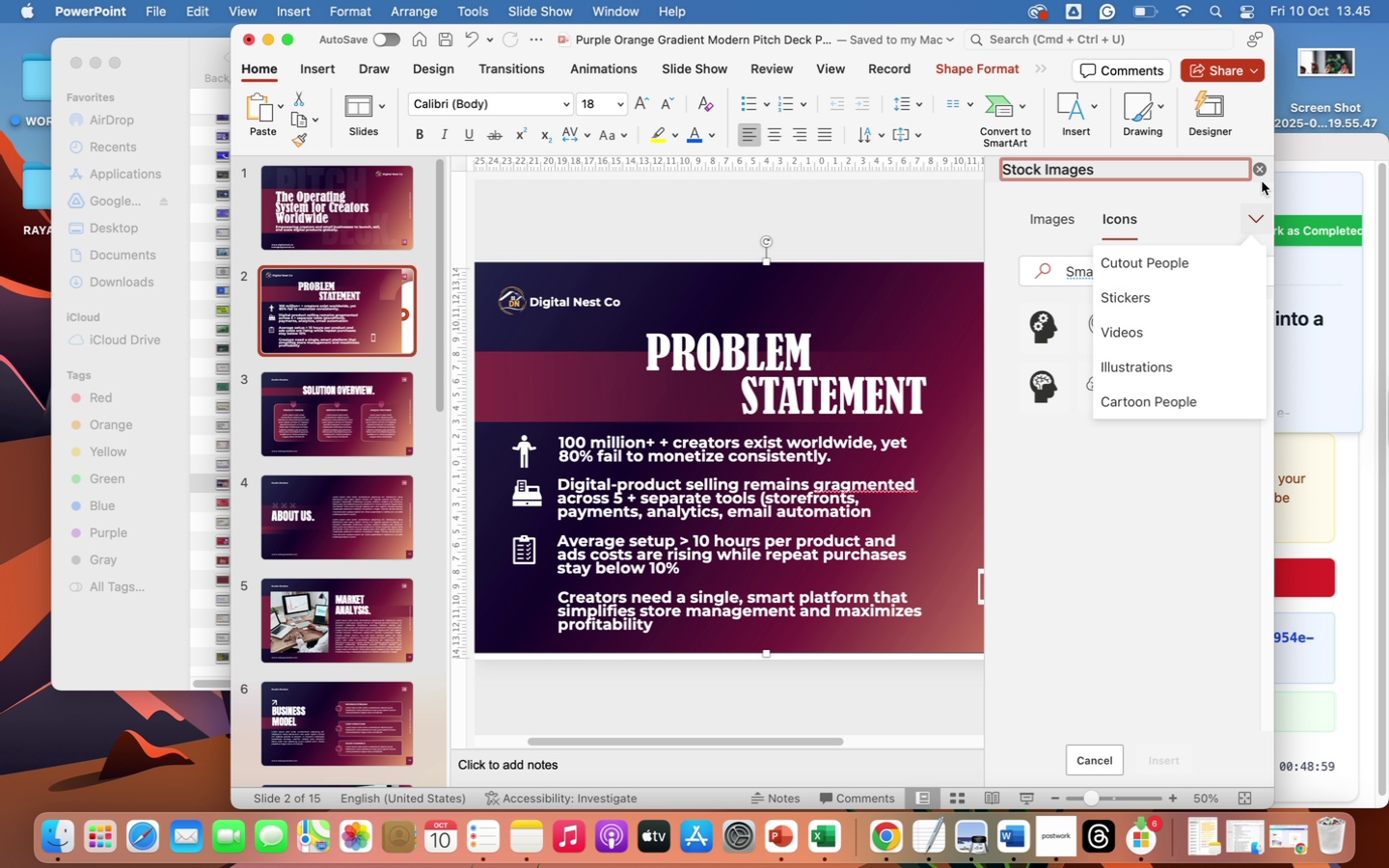 
left_click([1261, 171])
 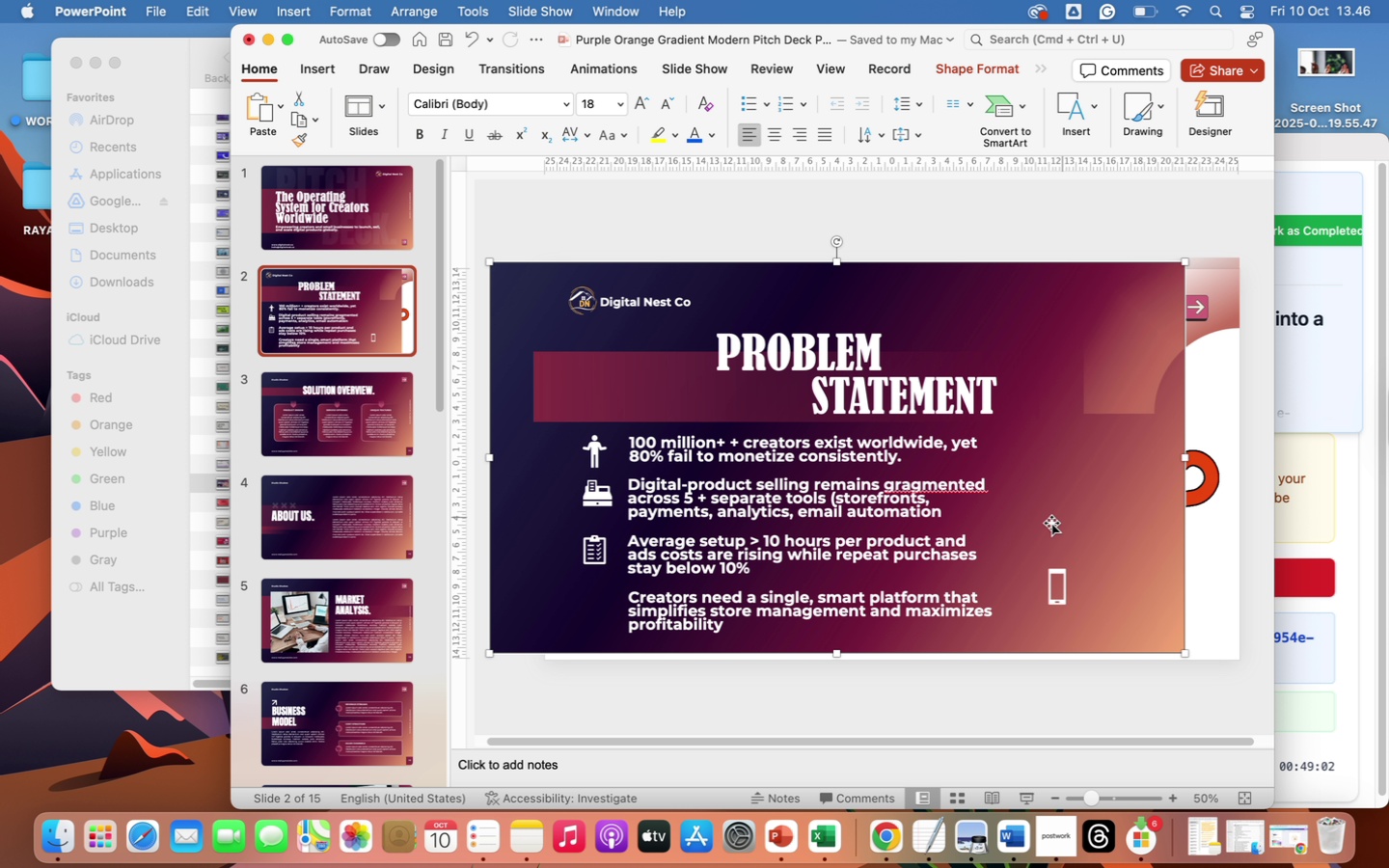 
left_click([1052, 574])
 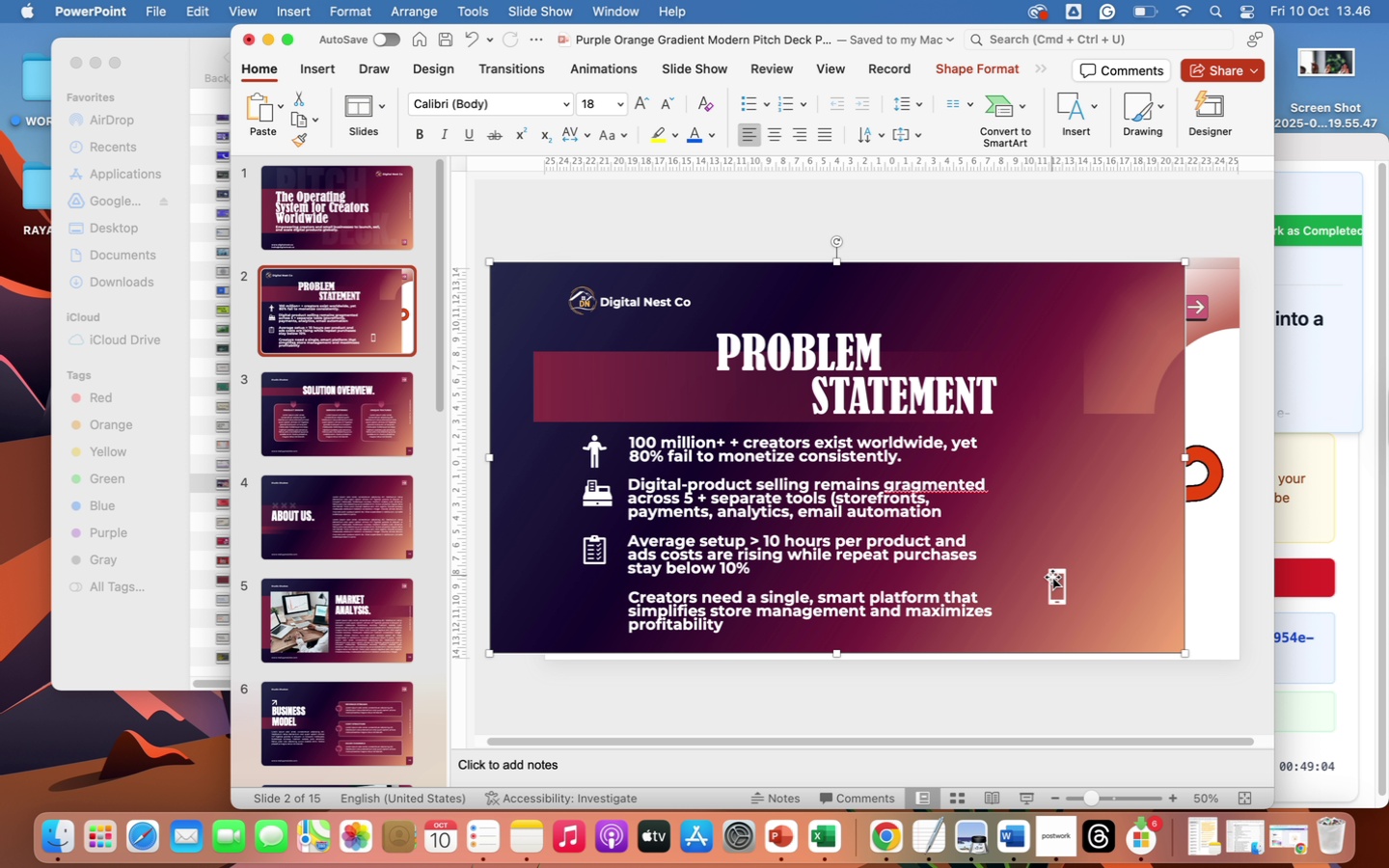 
left_click([1052, 578])
 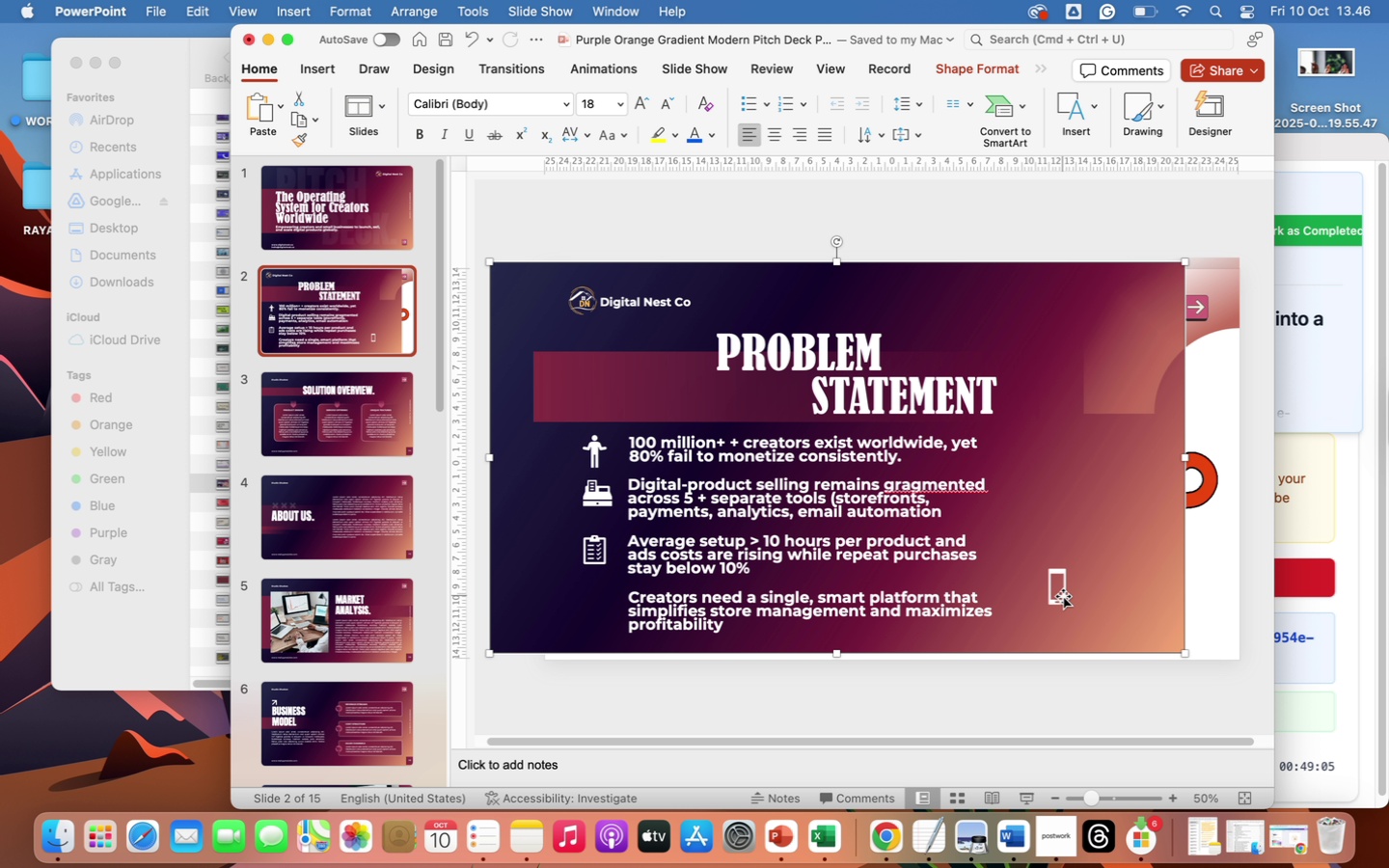 
left_click([1063, 596])
 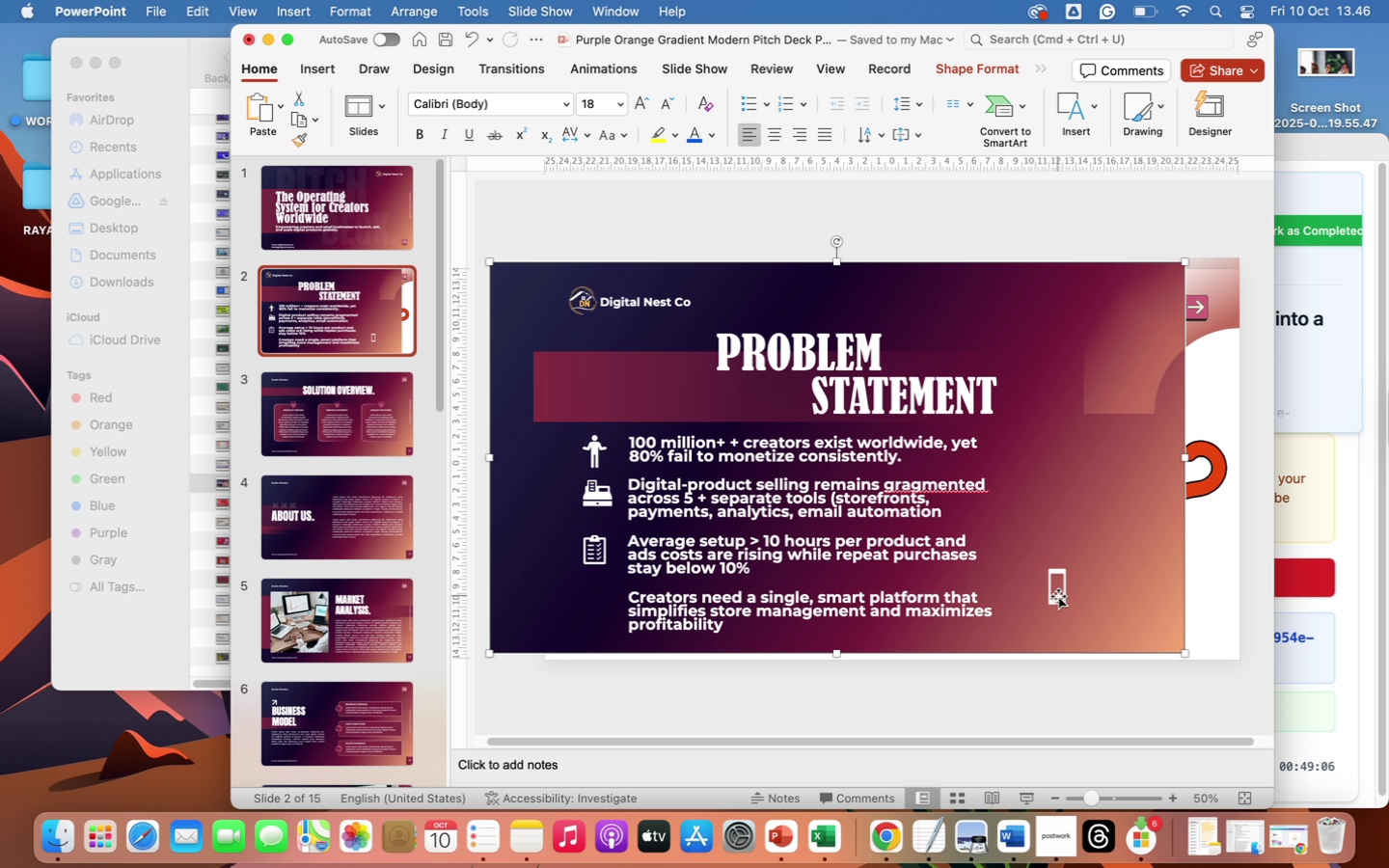 
double_click([1058, 596])
 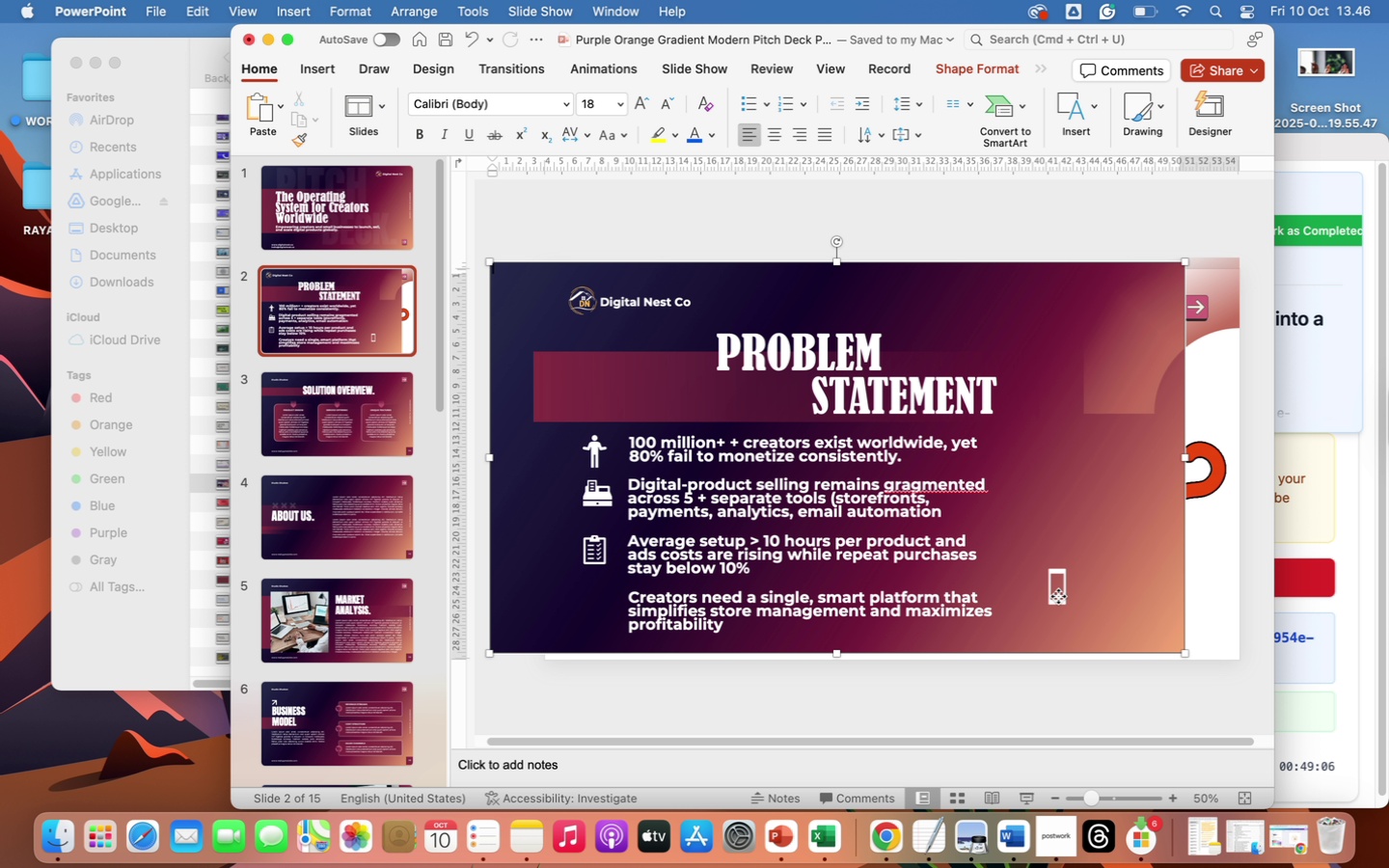 
triple_click([1058, 596])
 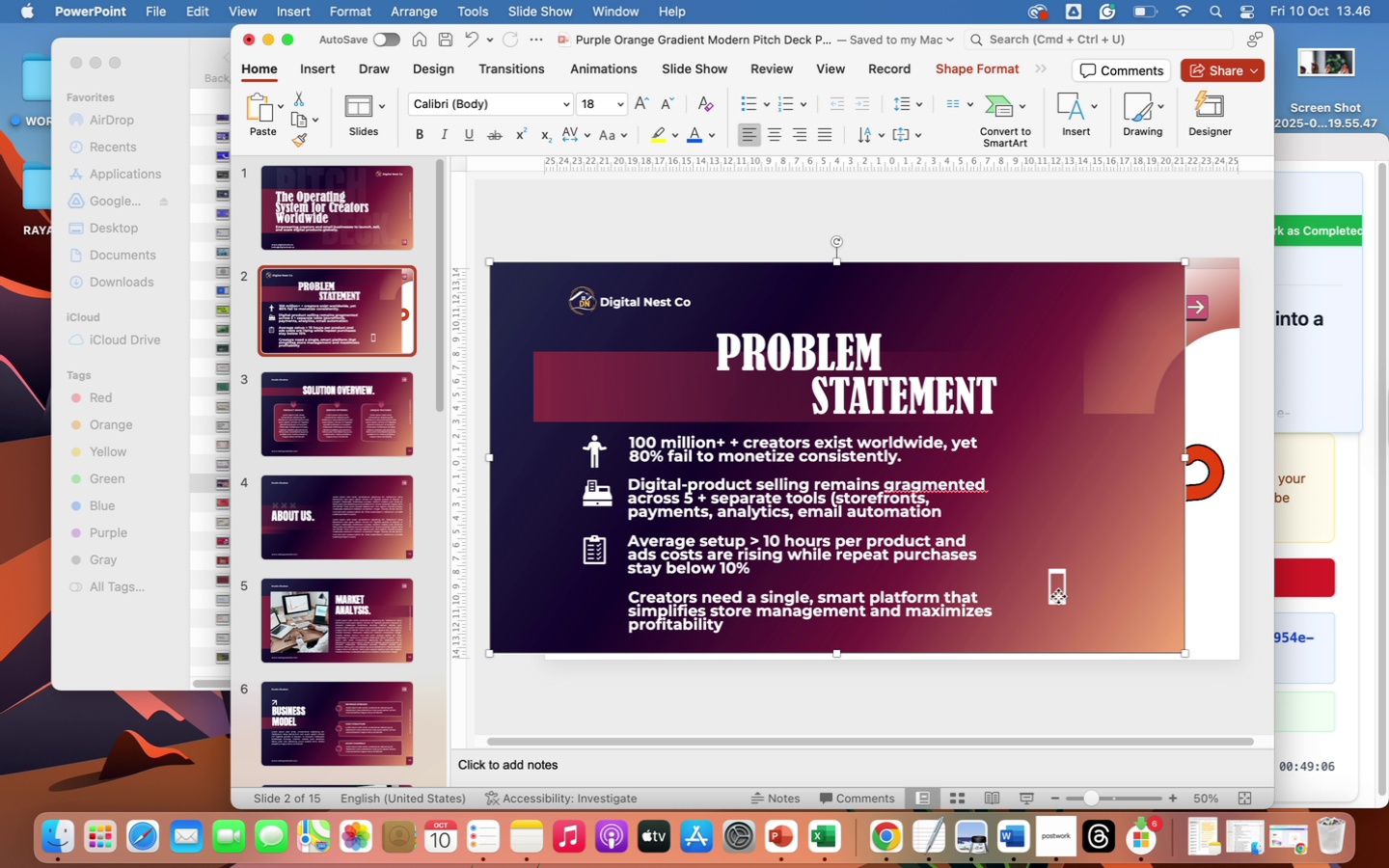 
triple_click([1058, 596])
 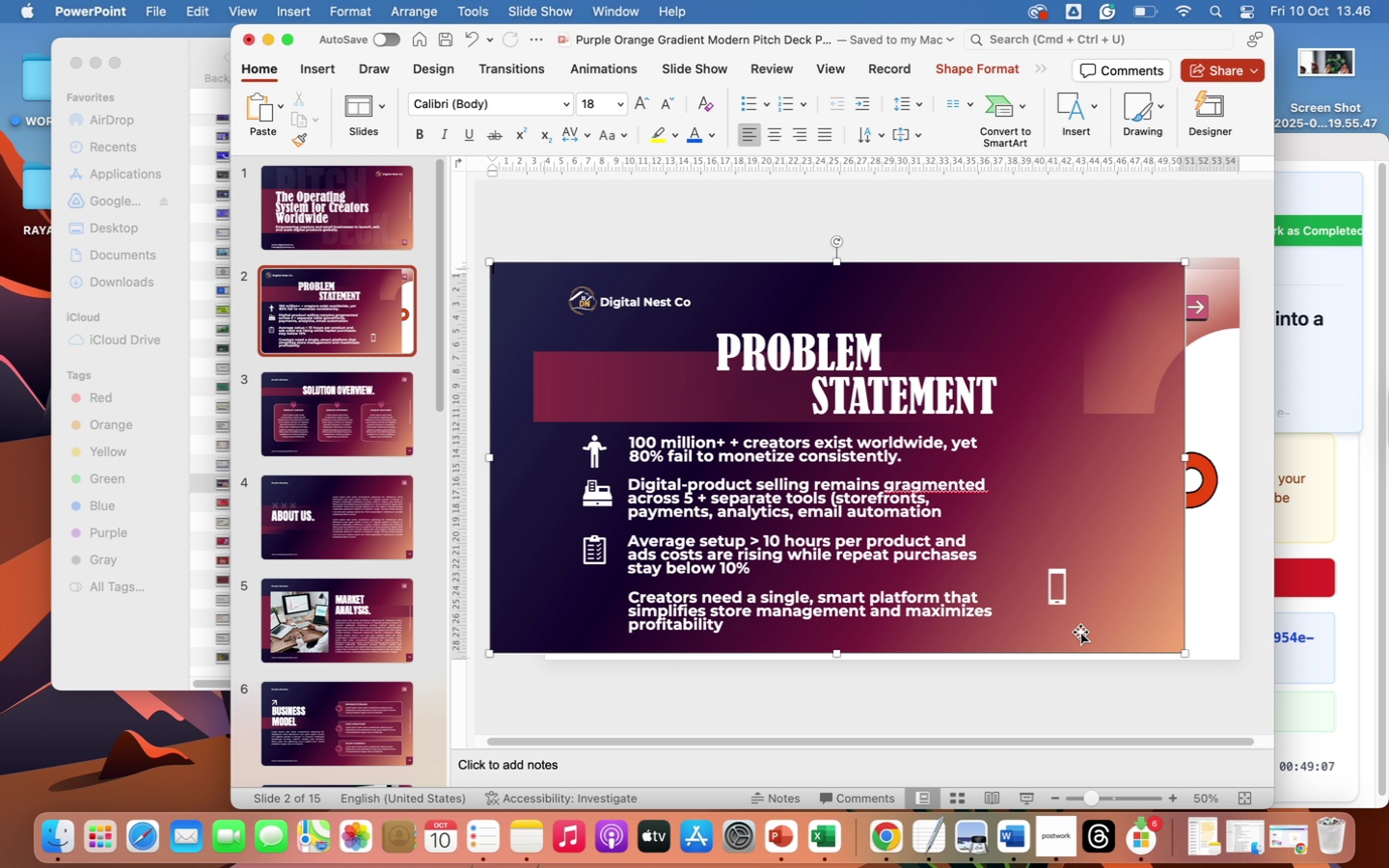 
left_click([1083, 632])
 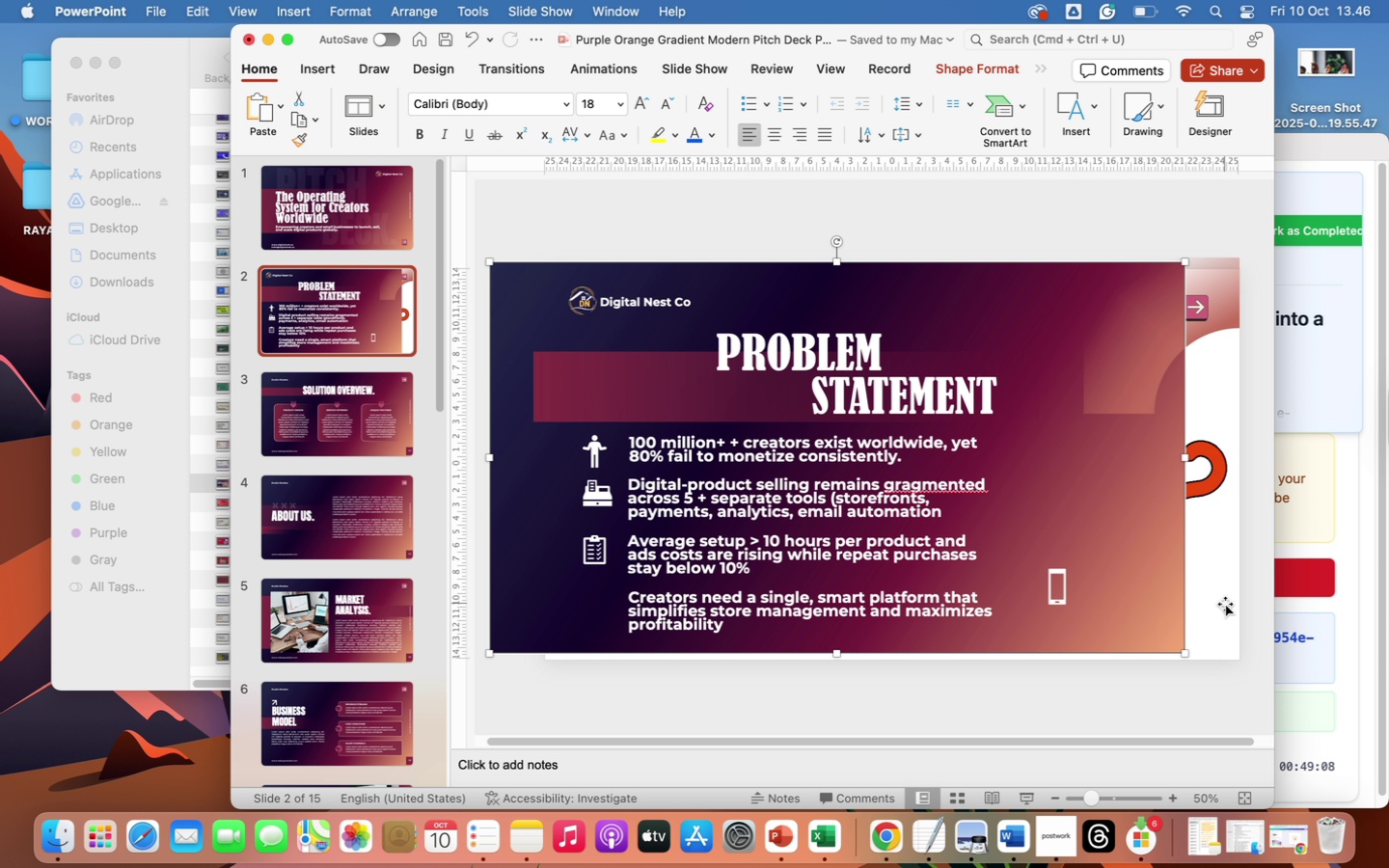 
left_click([1203, 606])
 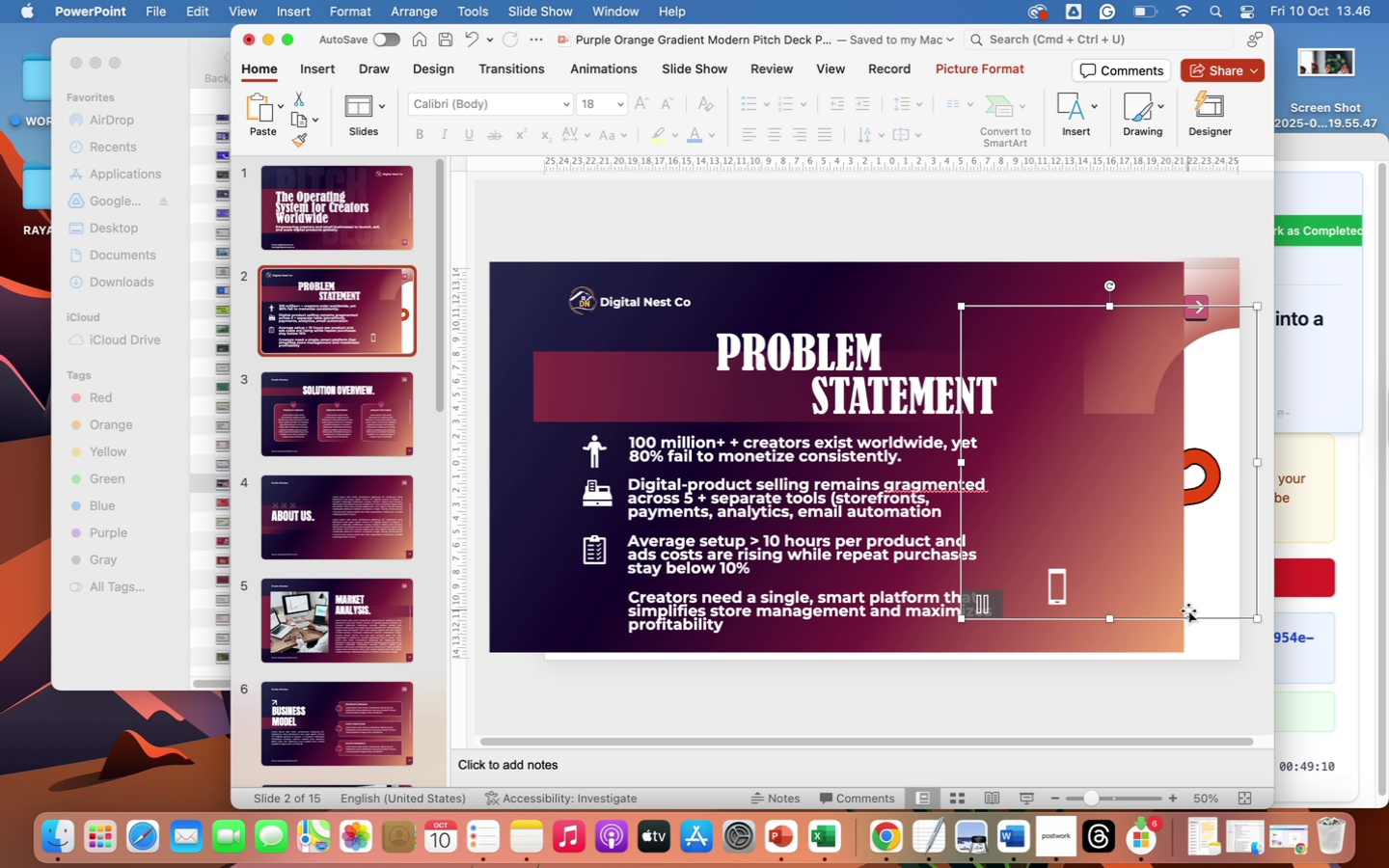 
left_click_drag(start_coordinate=[1188, 610], to_coordinate=[1172, 560])
 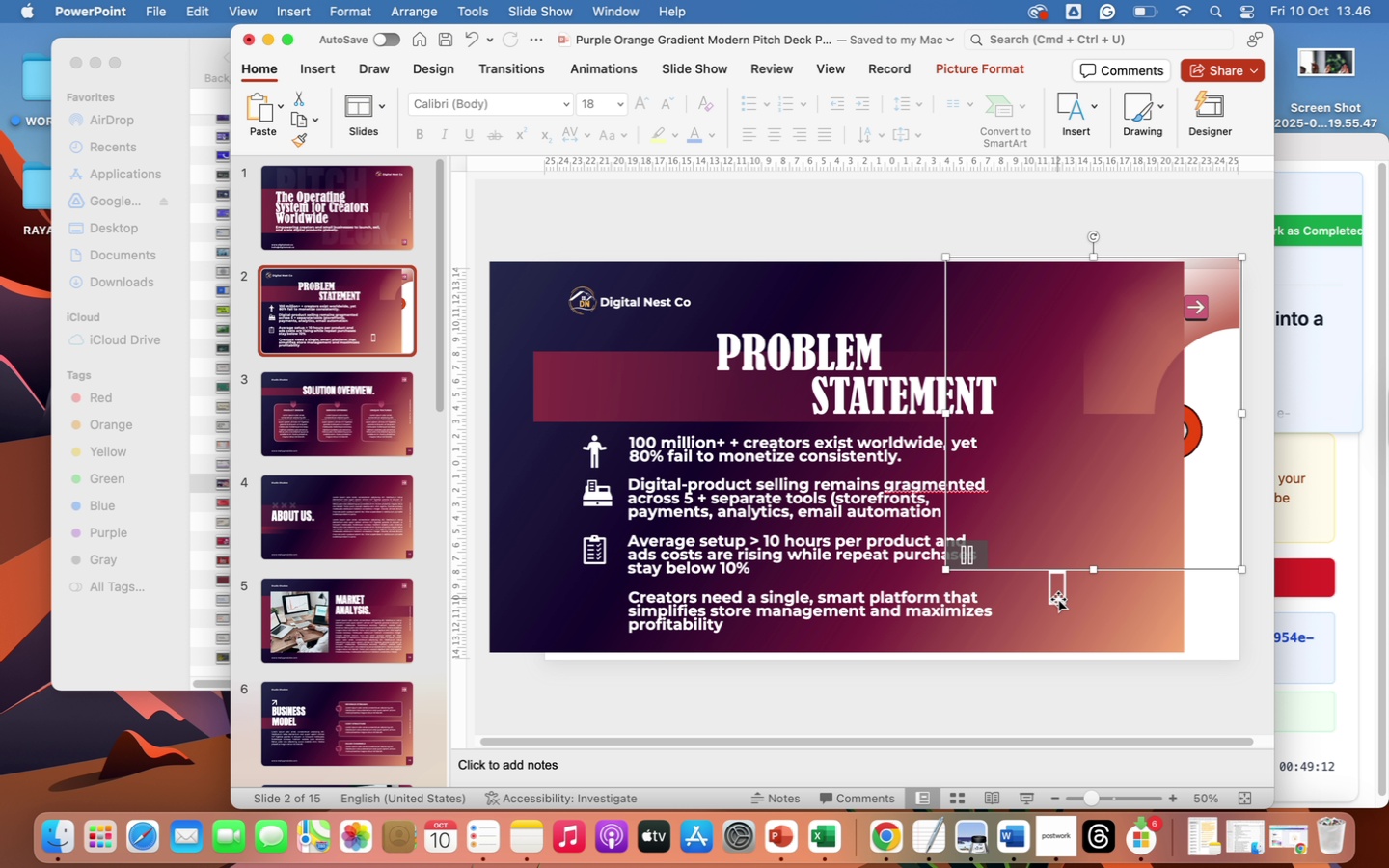 
left_click([1058, 598])
 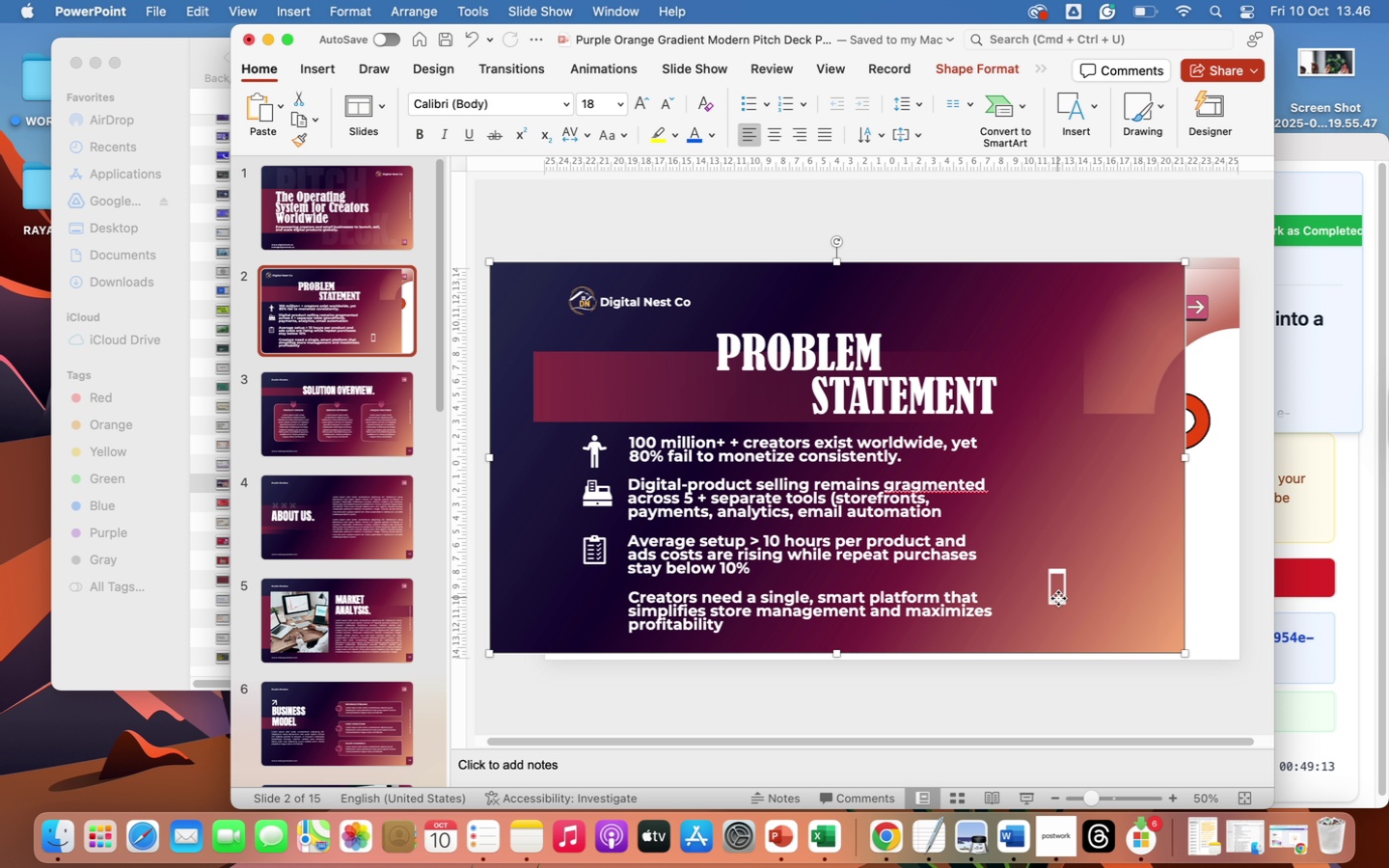 
left_click([1058, 598])
 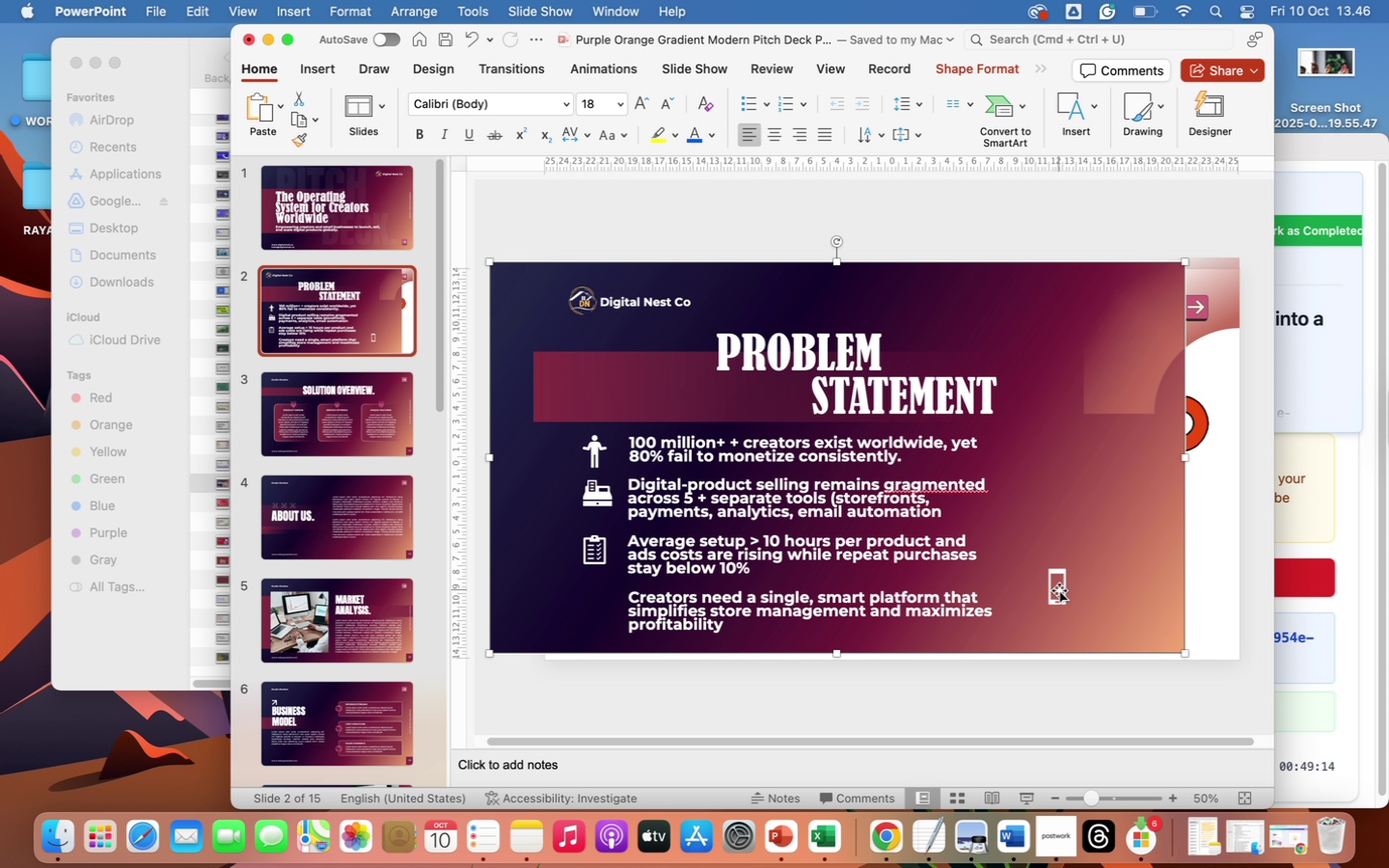 
left_click([1059, 590])
 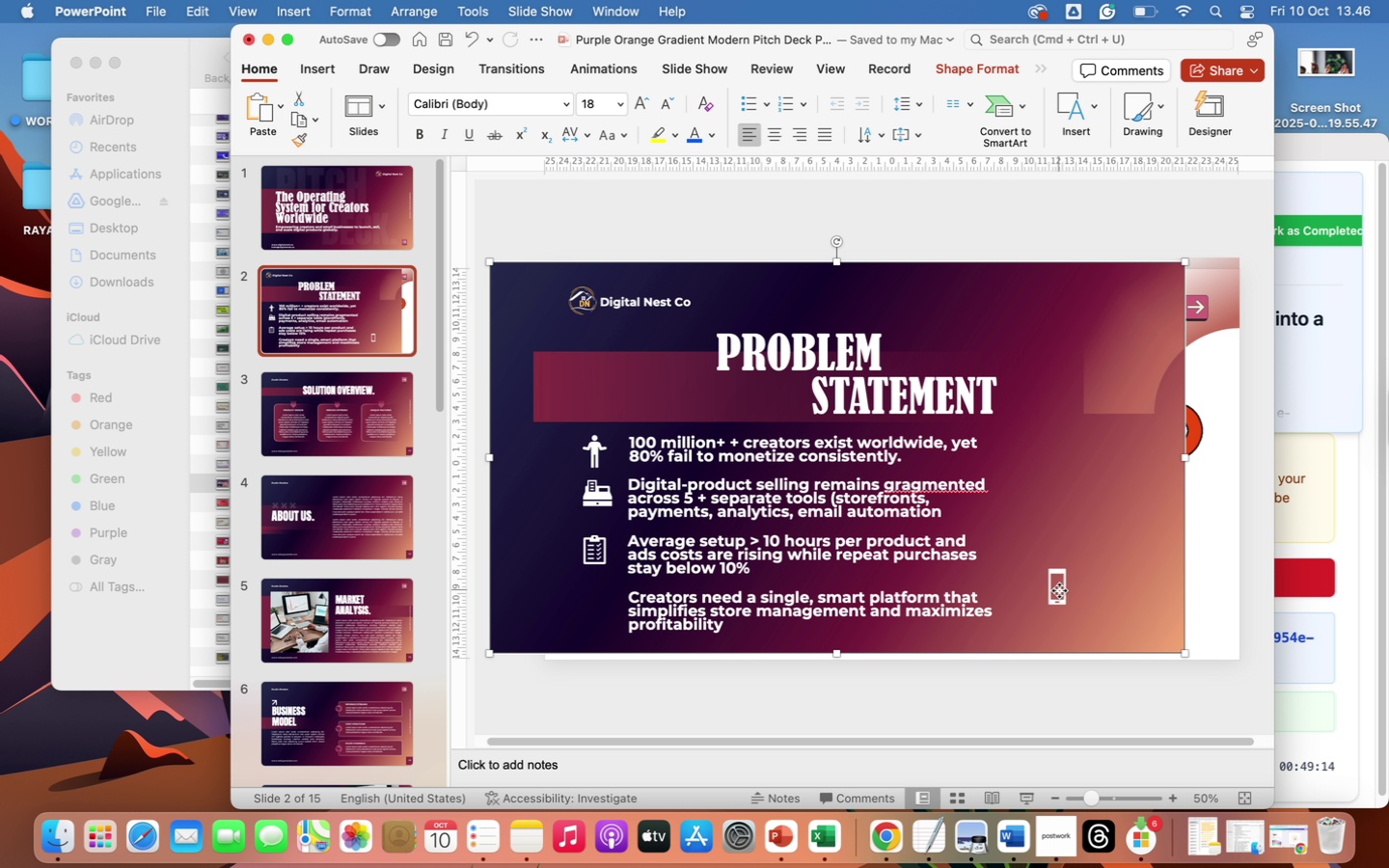 
left_click_drag(start_coordinate=[1059, 590], to_coordinate=[1115, 595])
 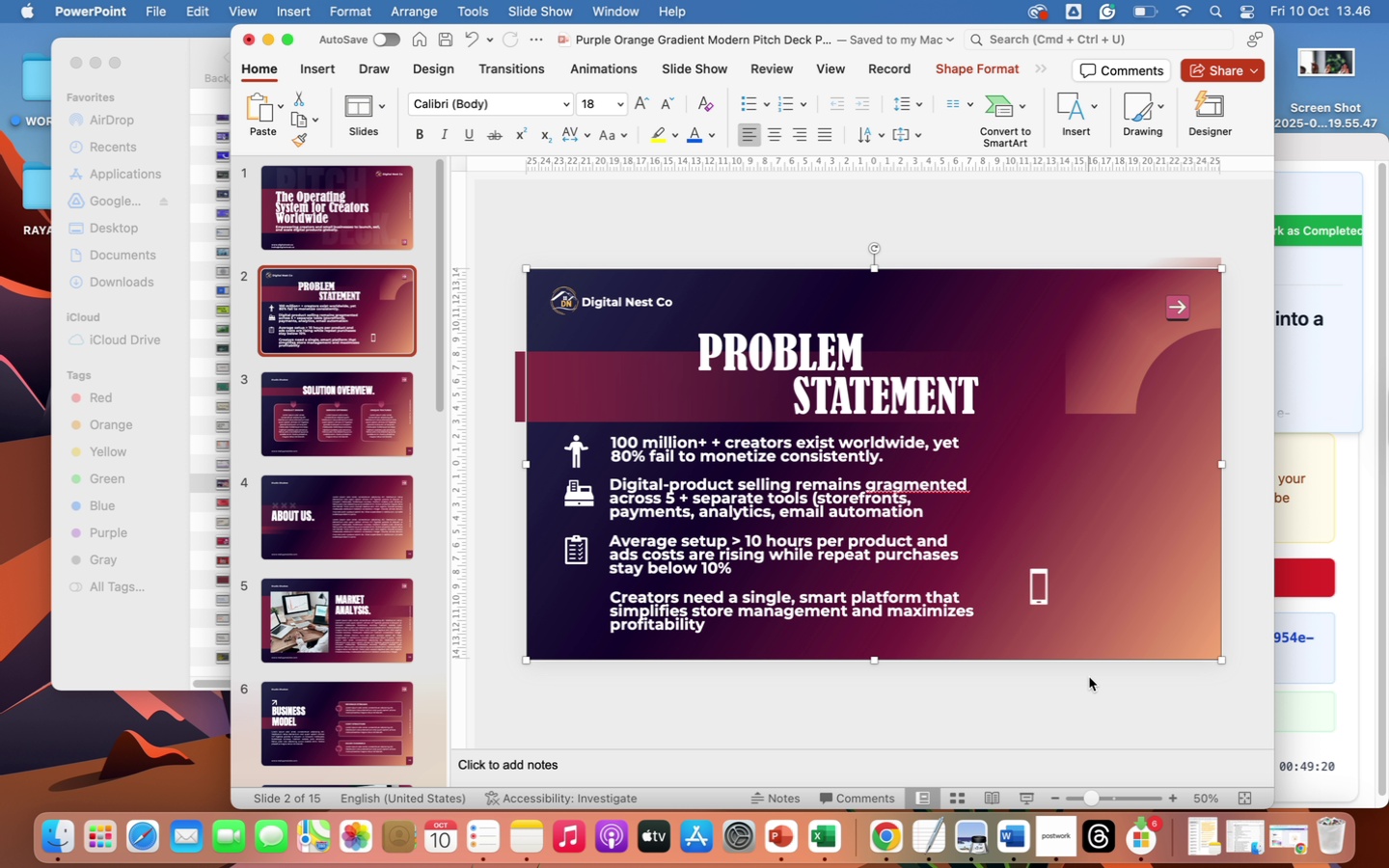 
left_click([1093, 694])
 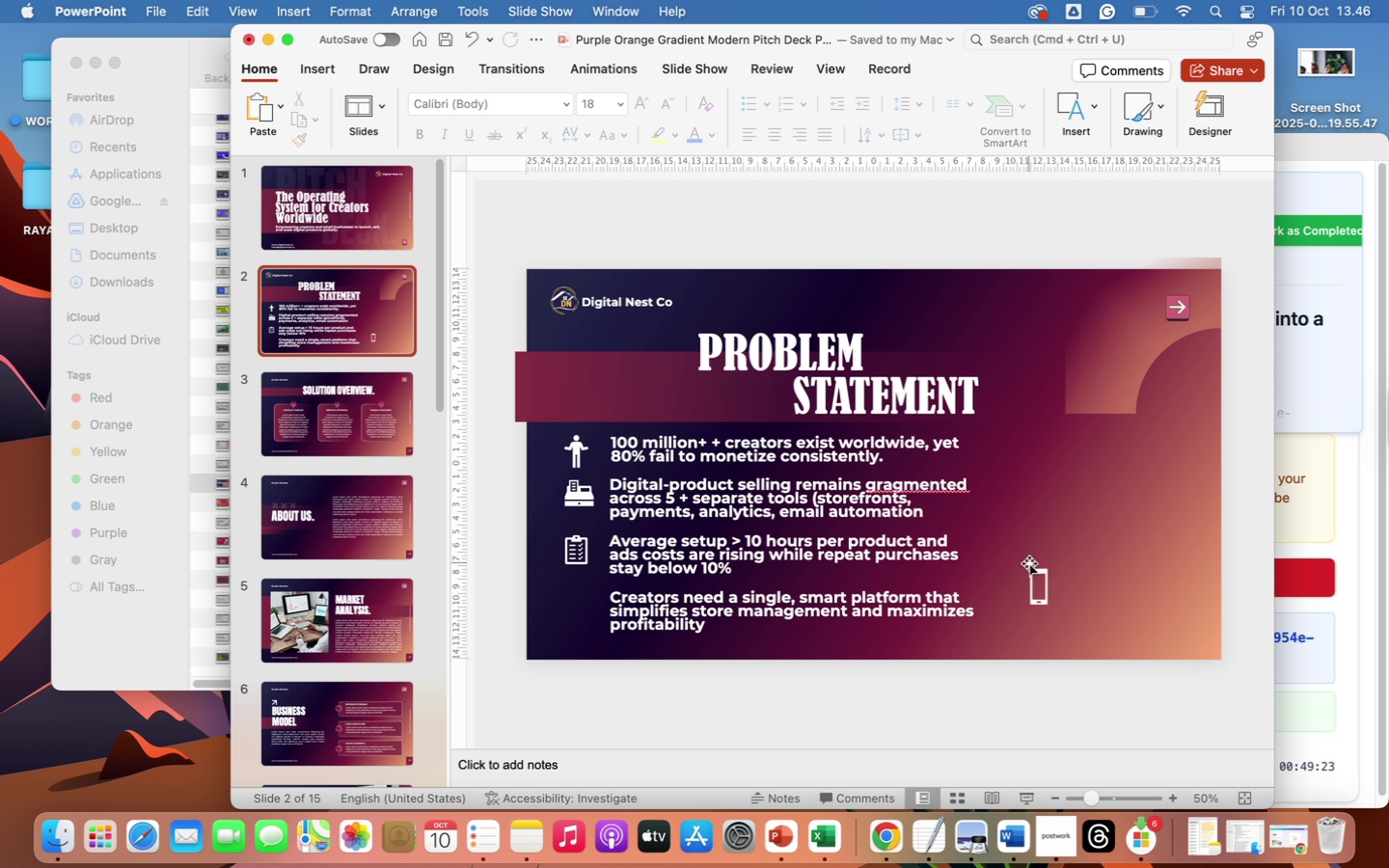 
left_click([1044, 576])
 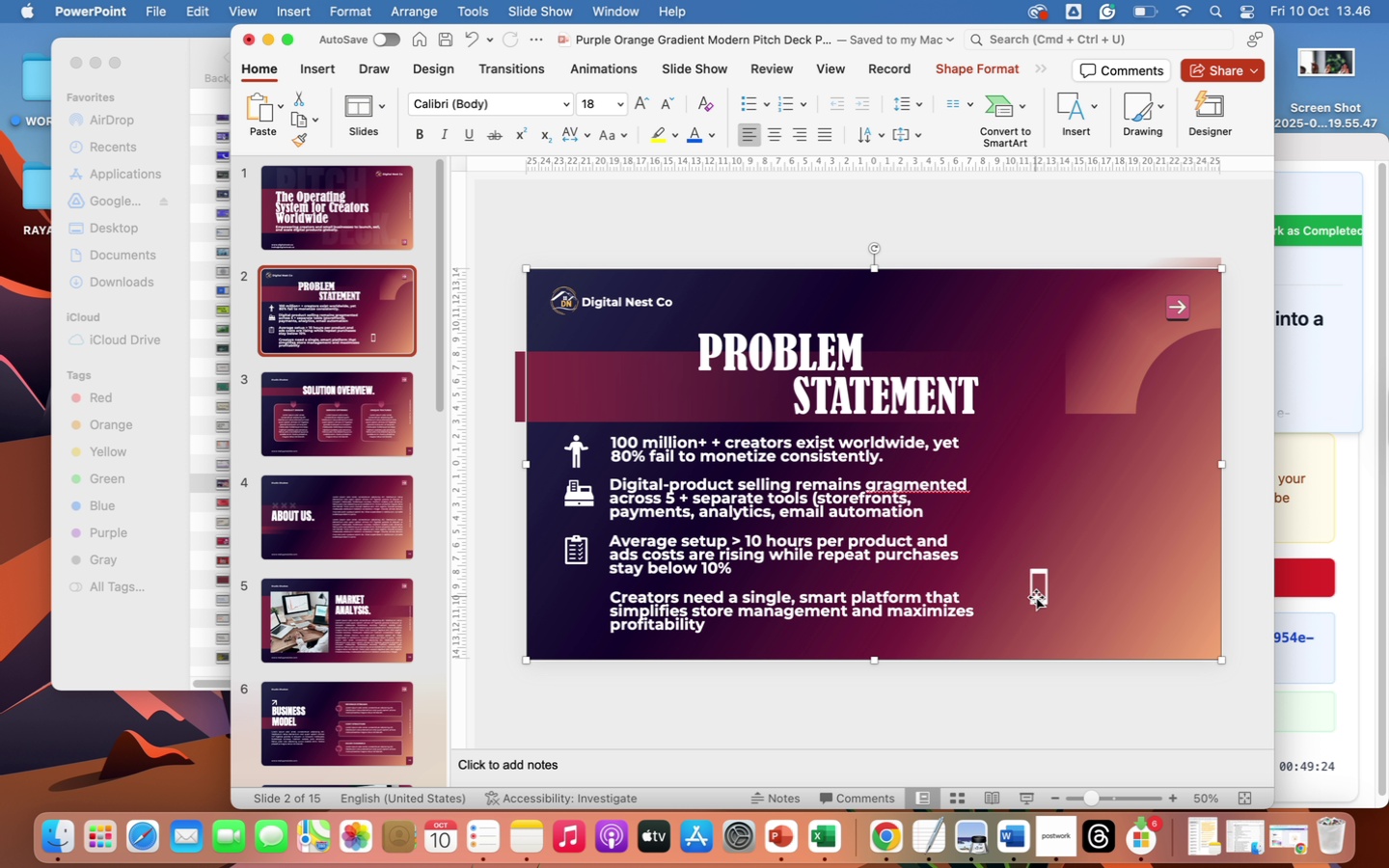 
left_click([1036, 597])
 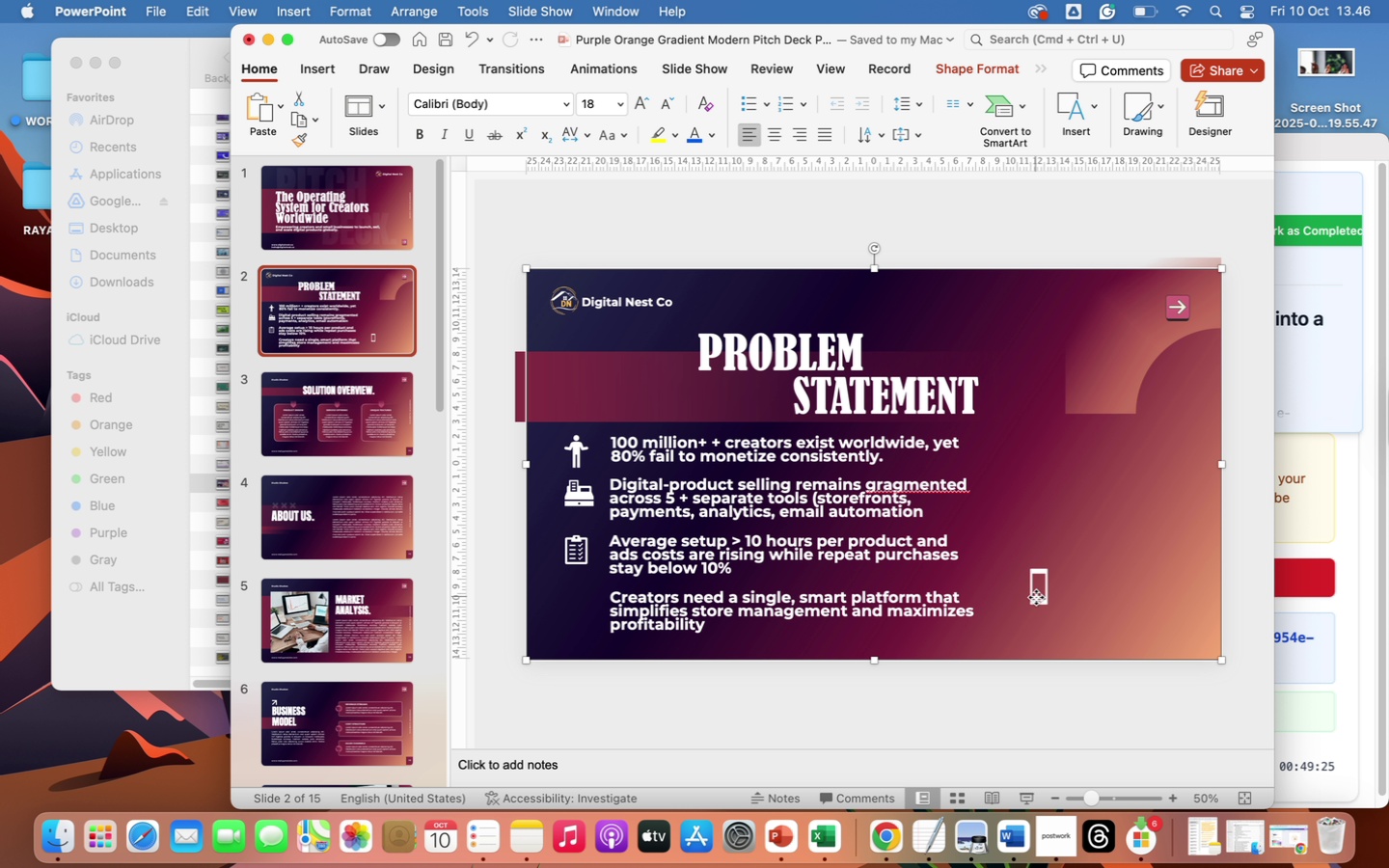 
left_click([1036, 597])
 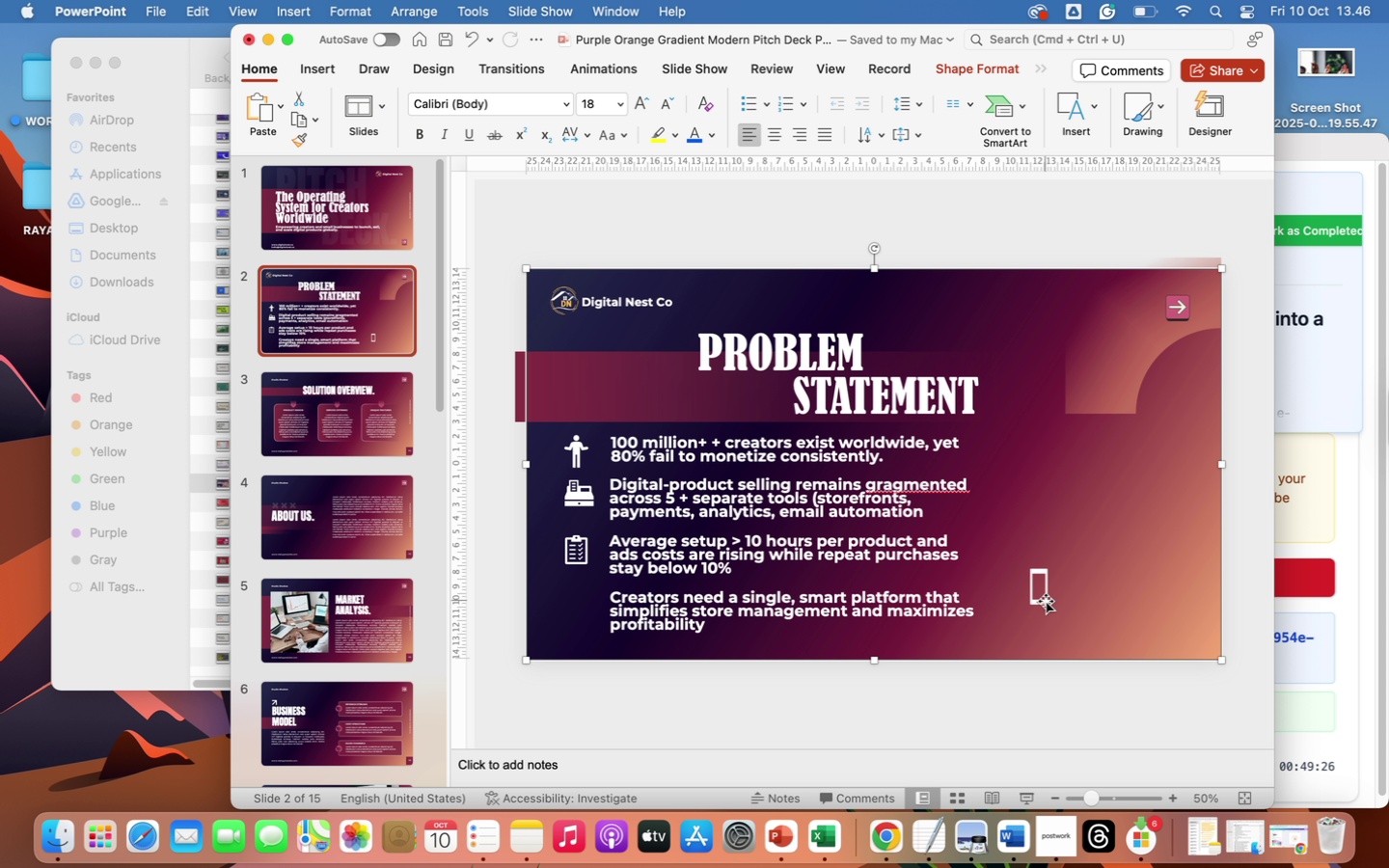 
left_click([1046, 601])
 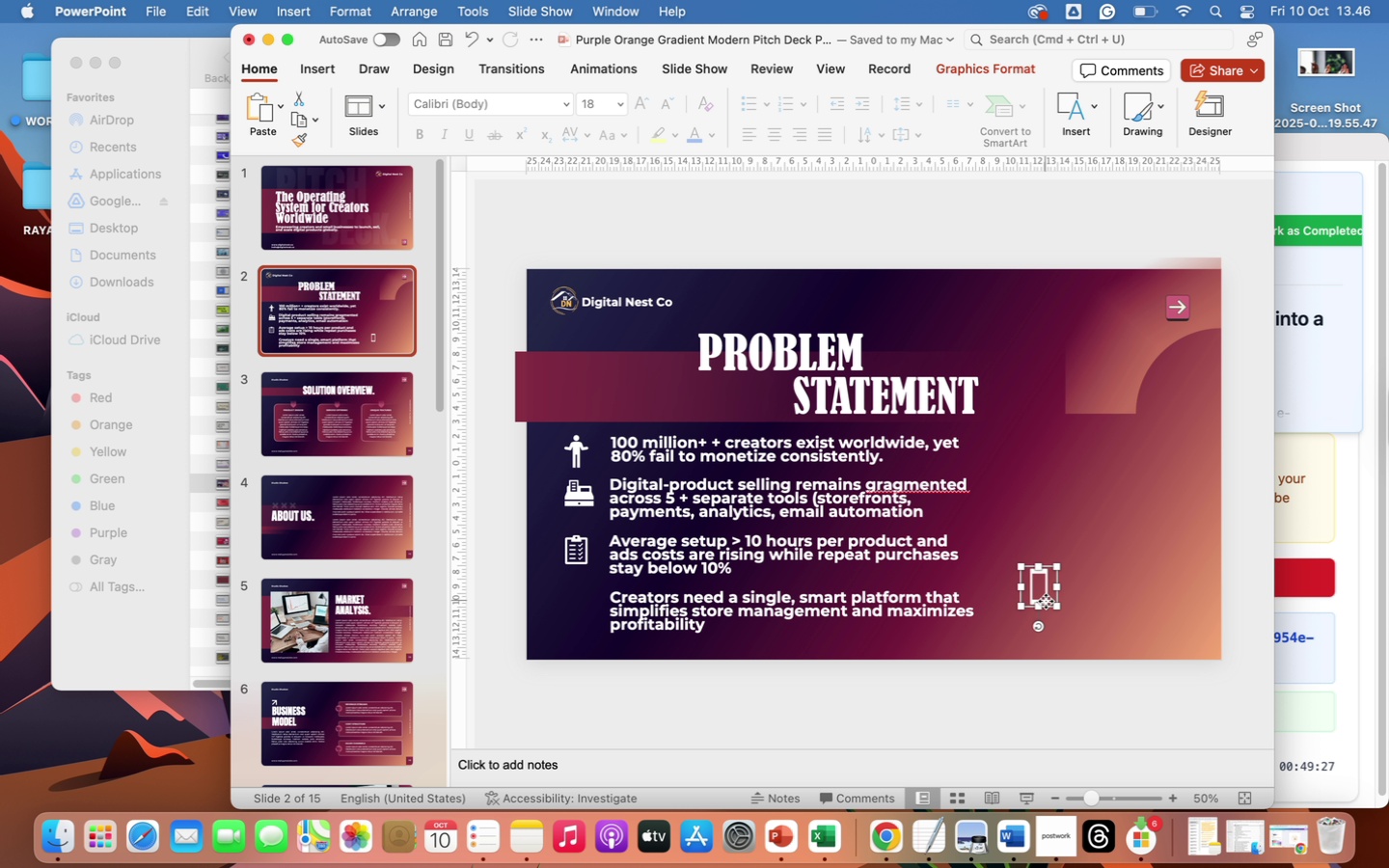 
left_click_drag(start_coordinate=[1046, 601], to_coordinate=[581, 619])
 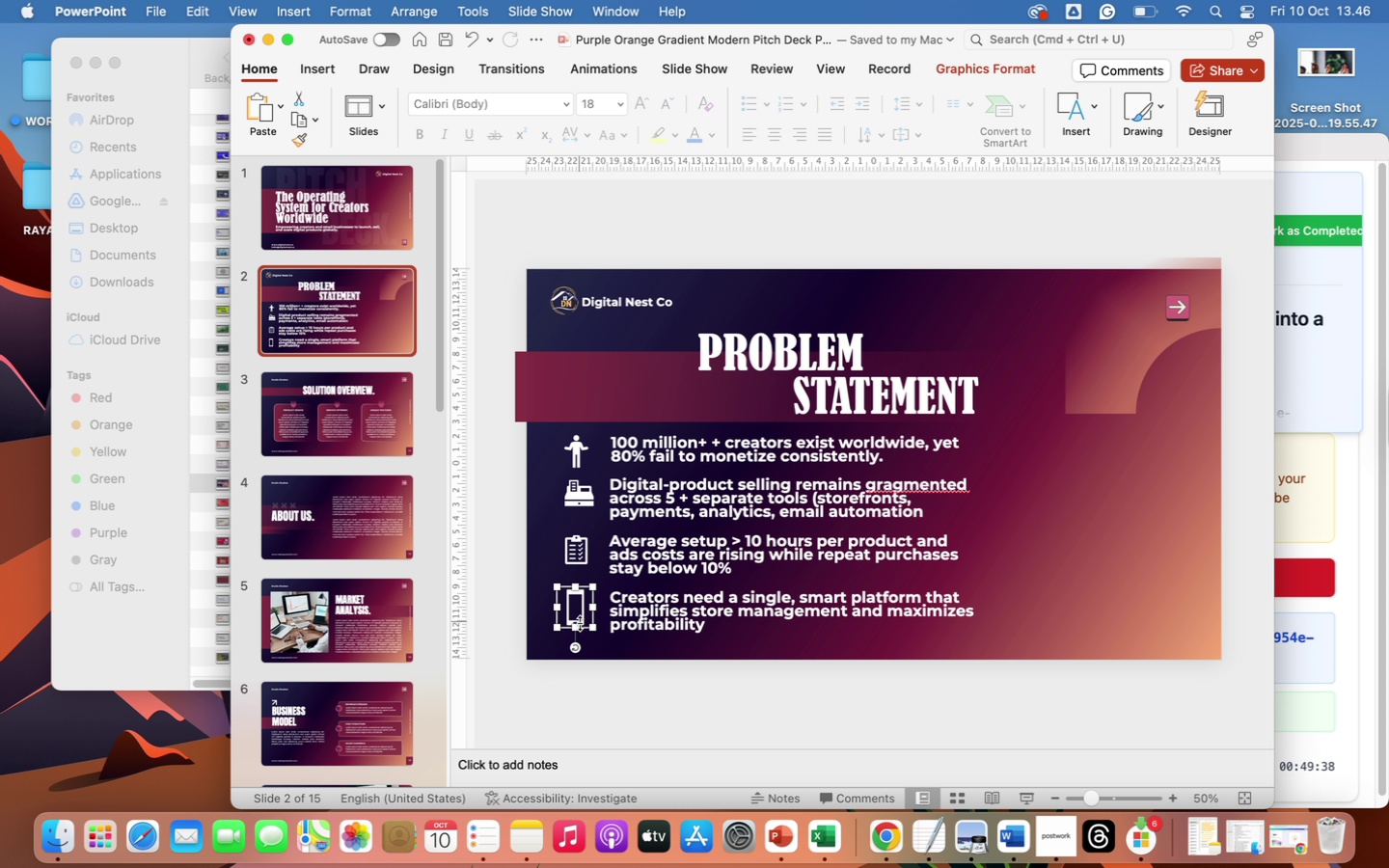 
left_click_drag(start_coordinate=[577, 625], to_coordinate=[577, 619])
 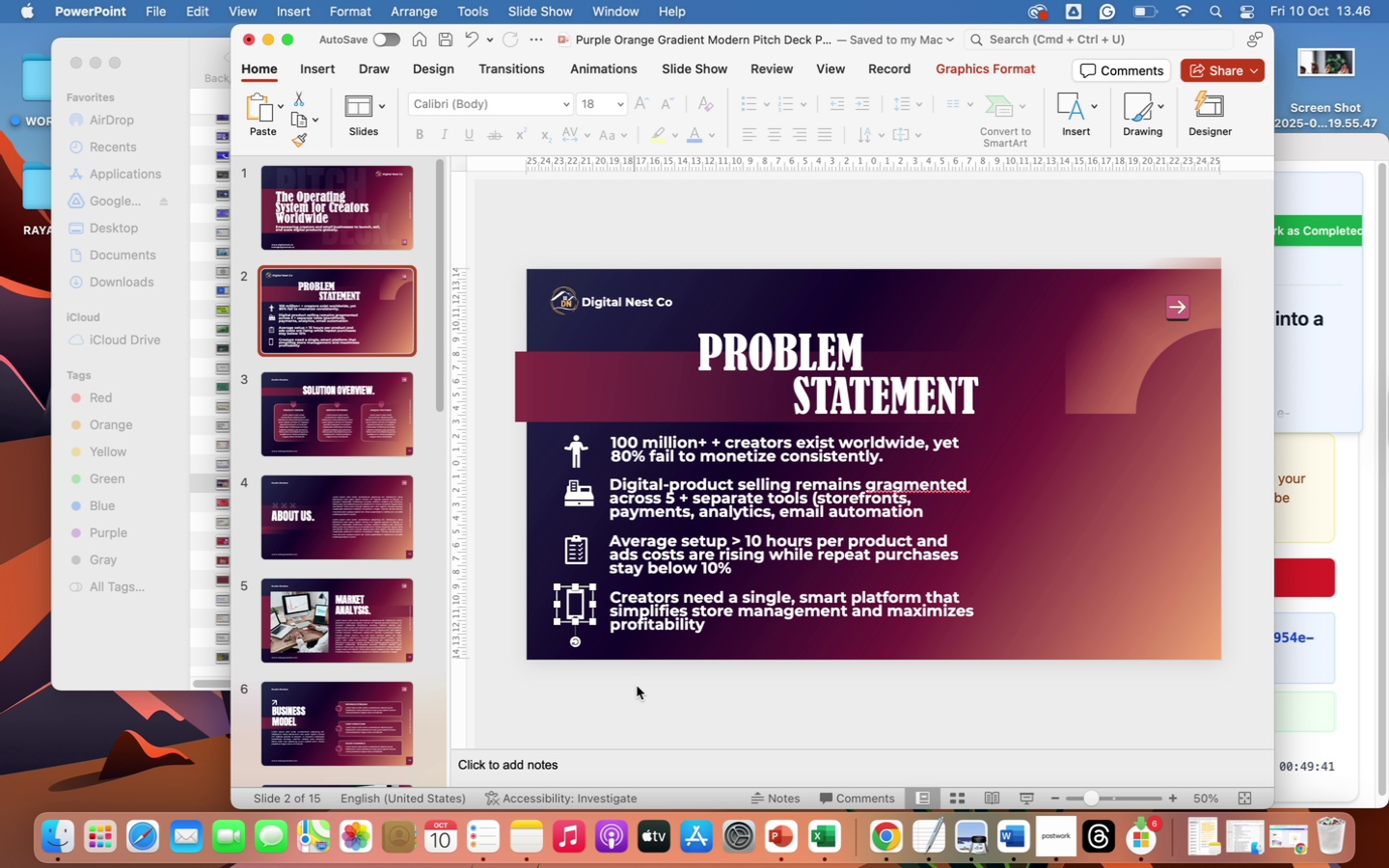 
left_click([640, 708])
 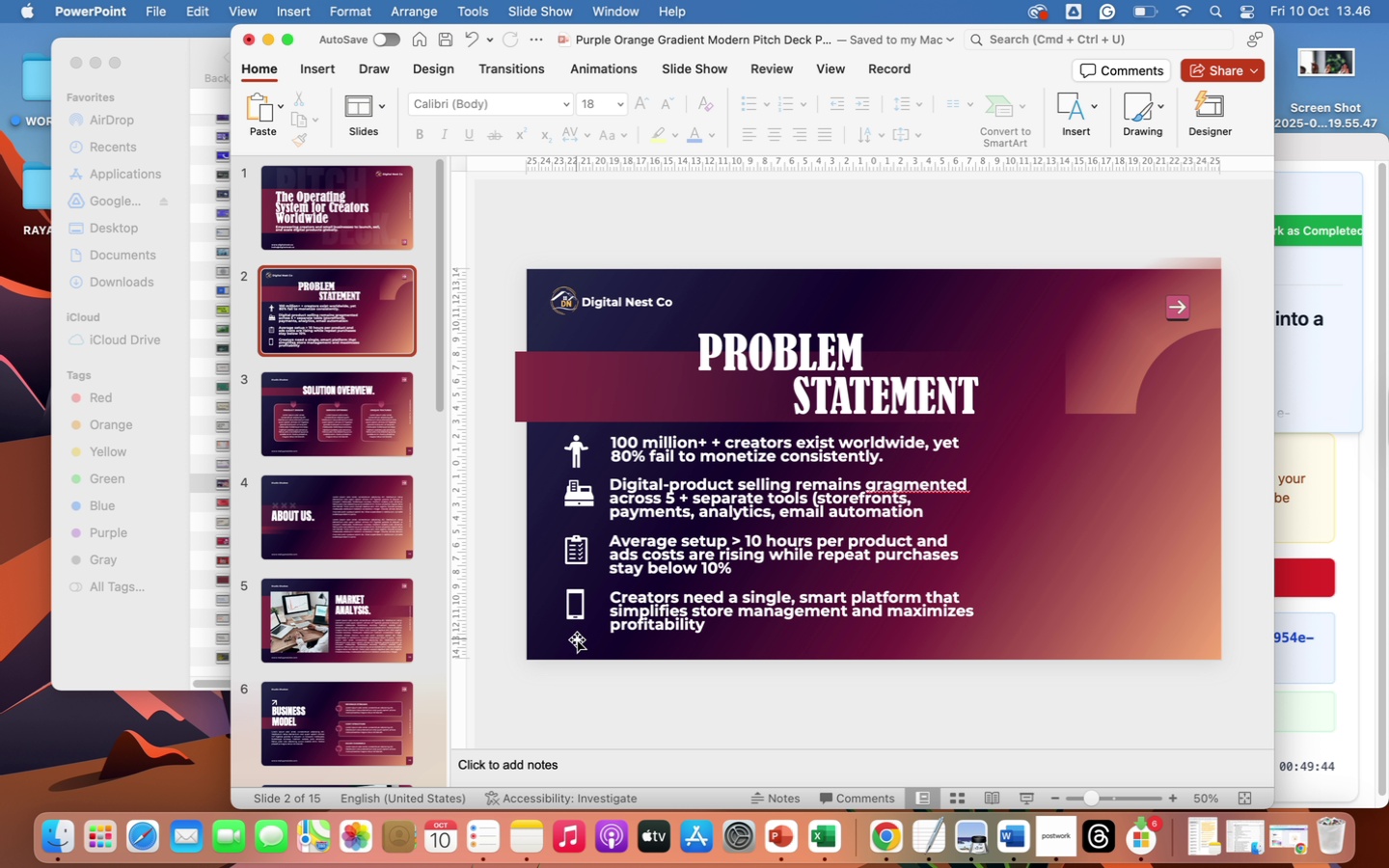 
left_click([575, 608])
 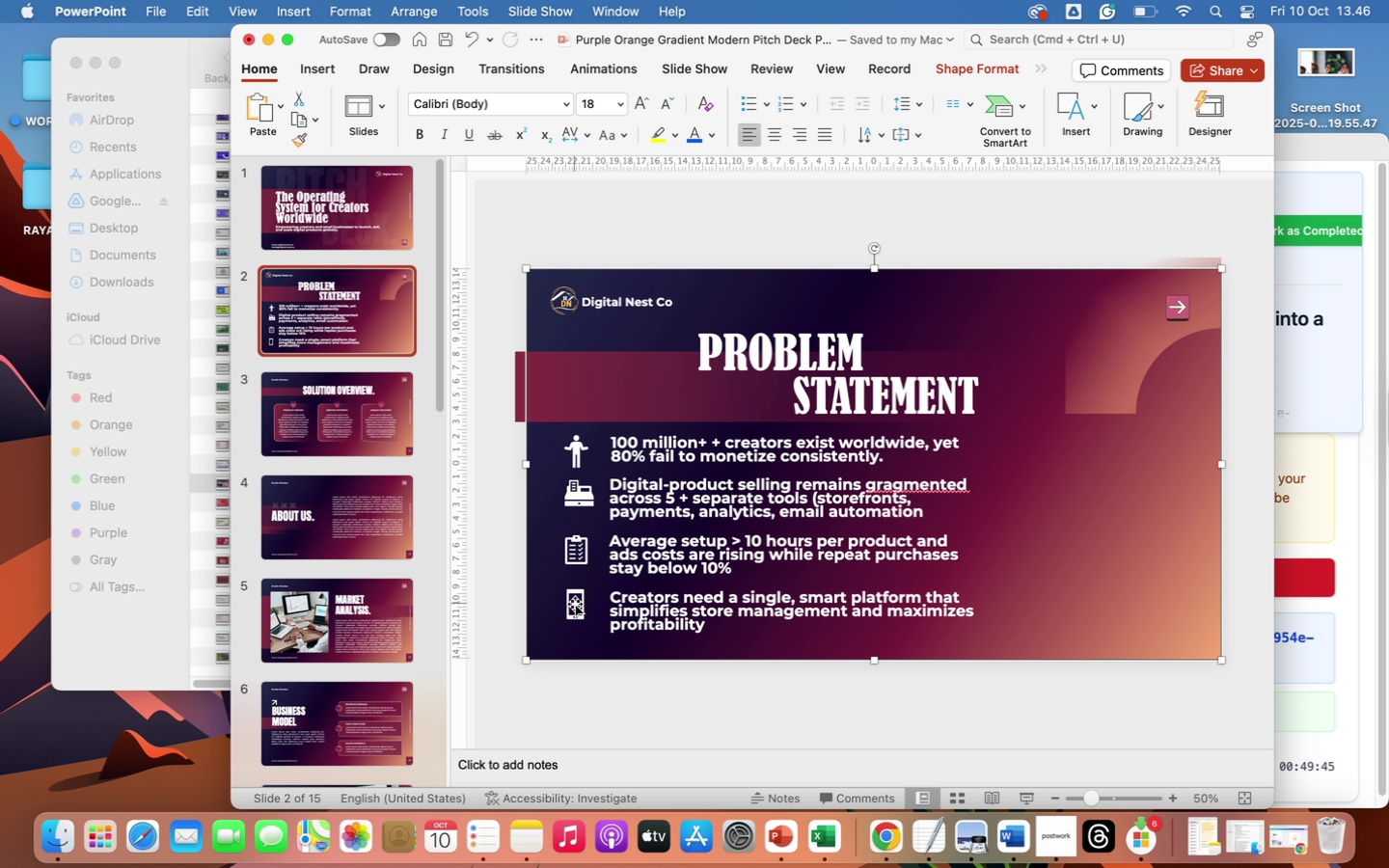 
left_click([575, 604])
 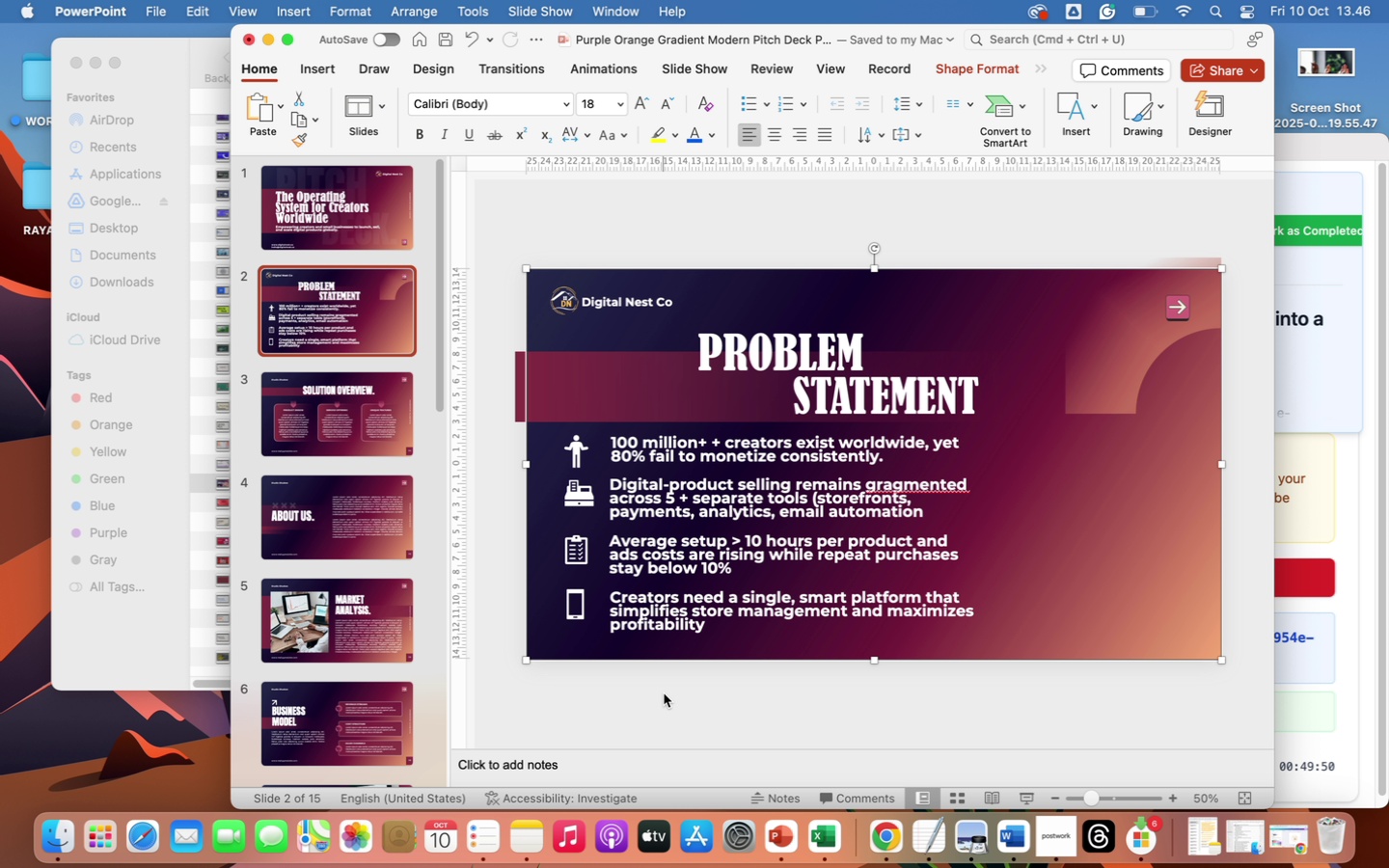 
wait(6.27)
 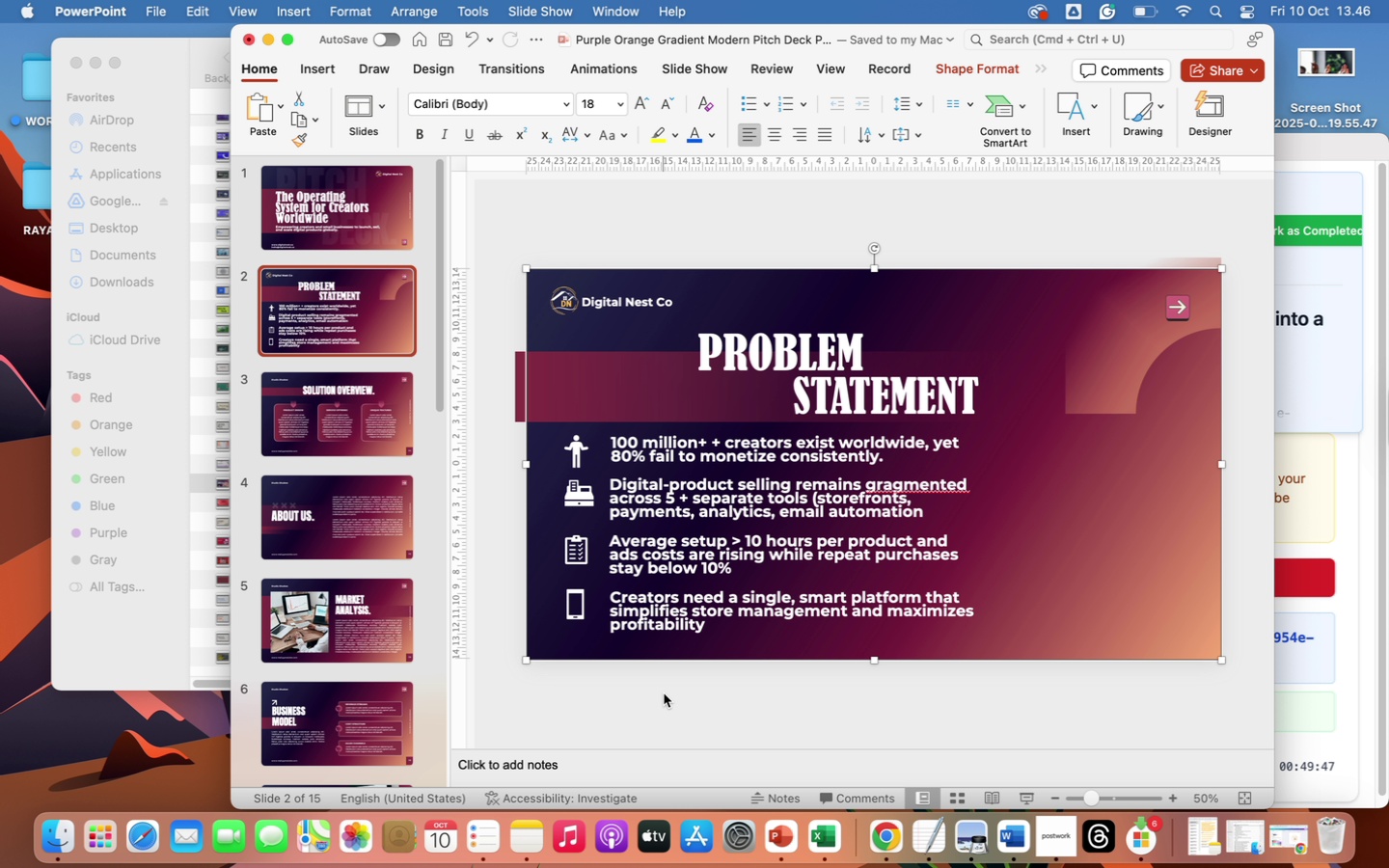 
left_click([579, 591])
 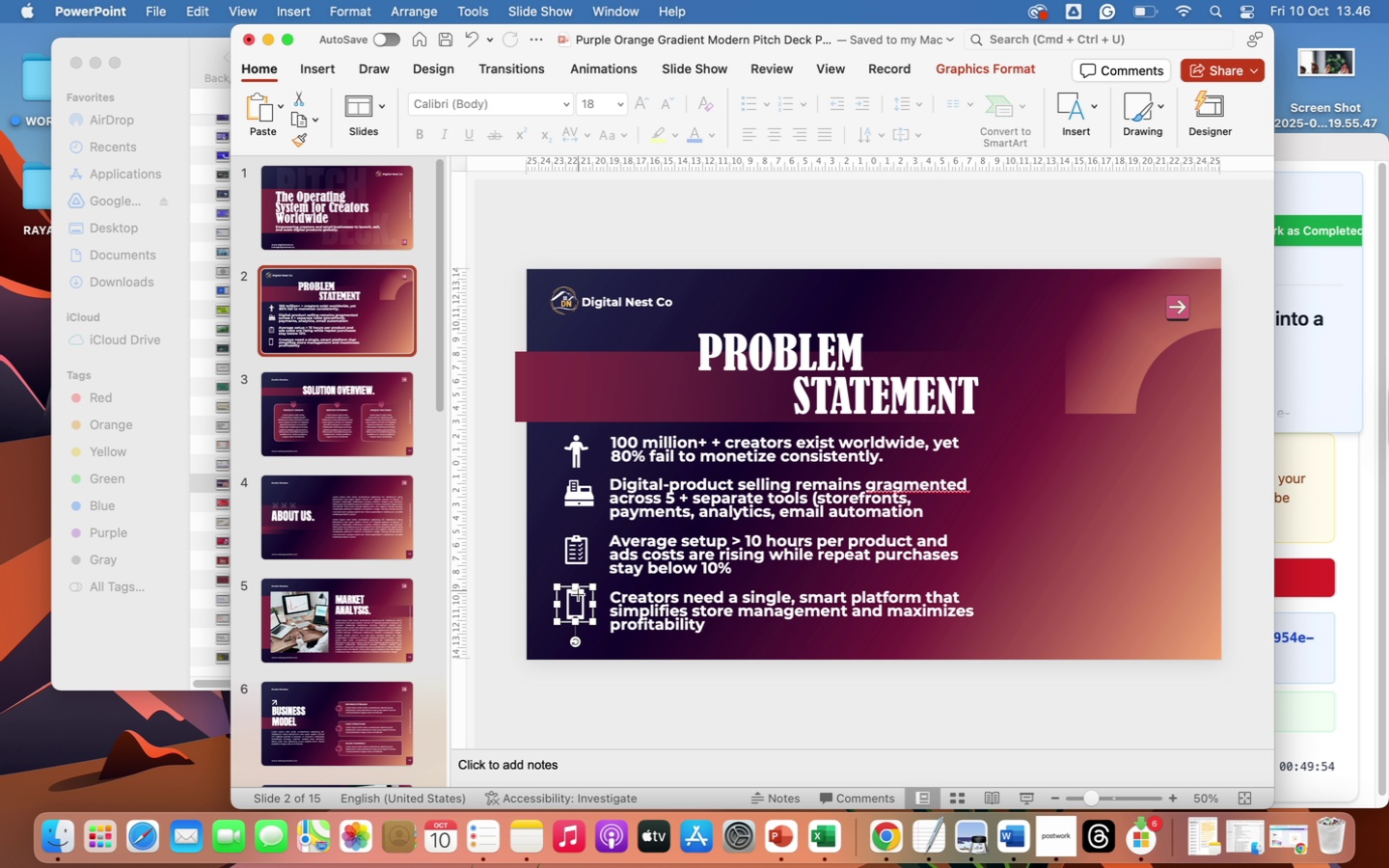 
mouse_move([566, 617])
 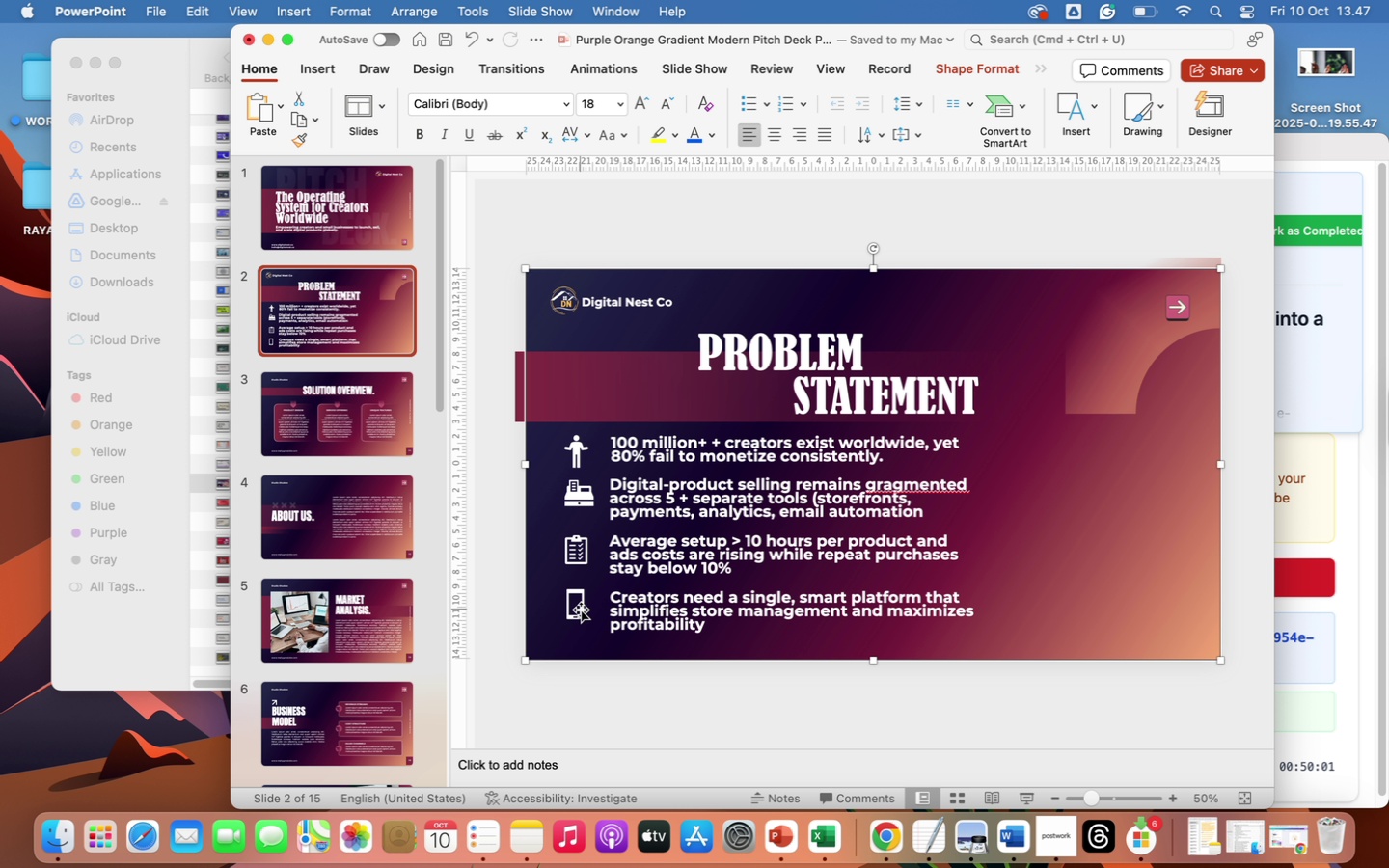 
left_click([581, 610])
 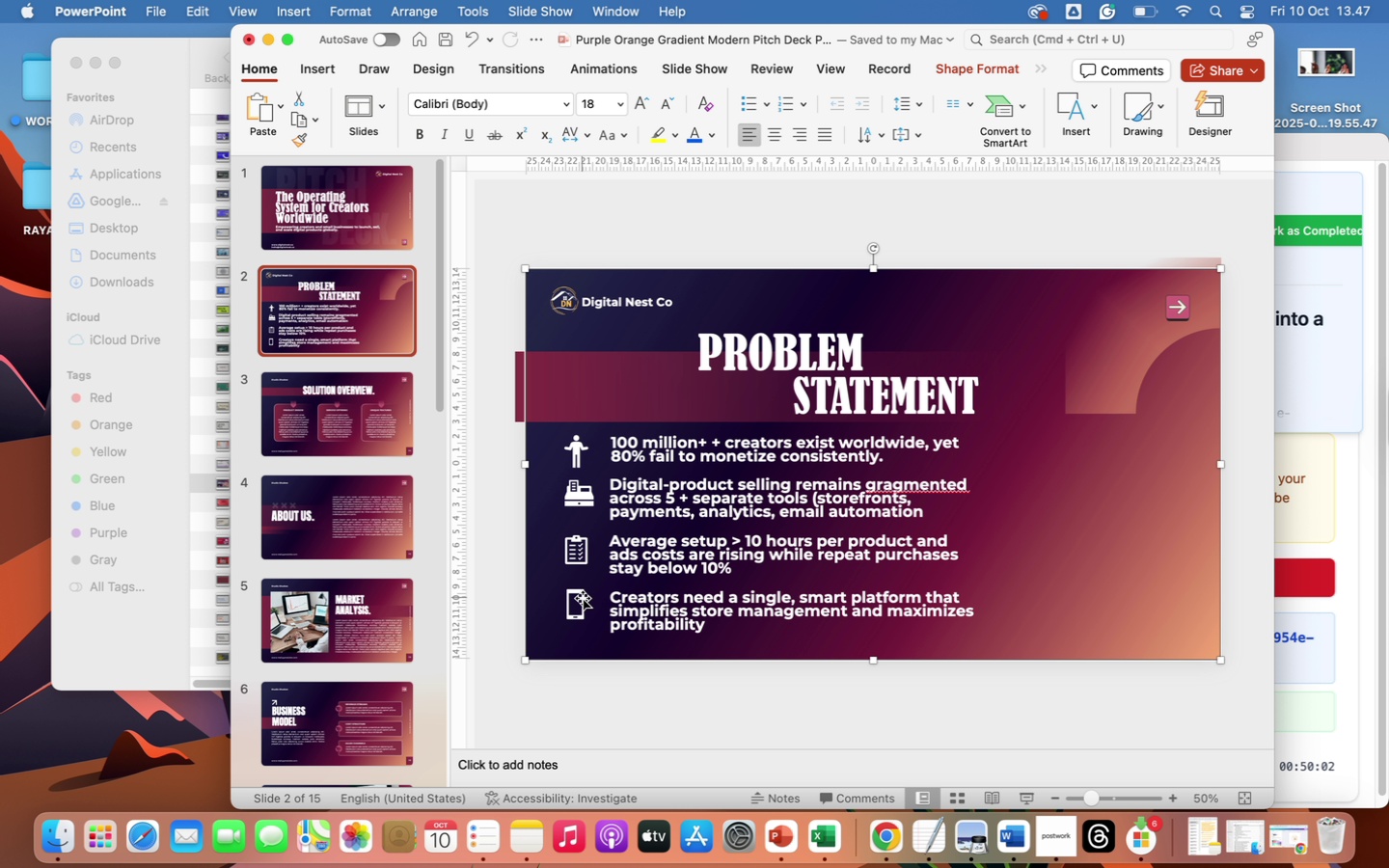 
left_click([583, 598])
 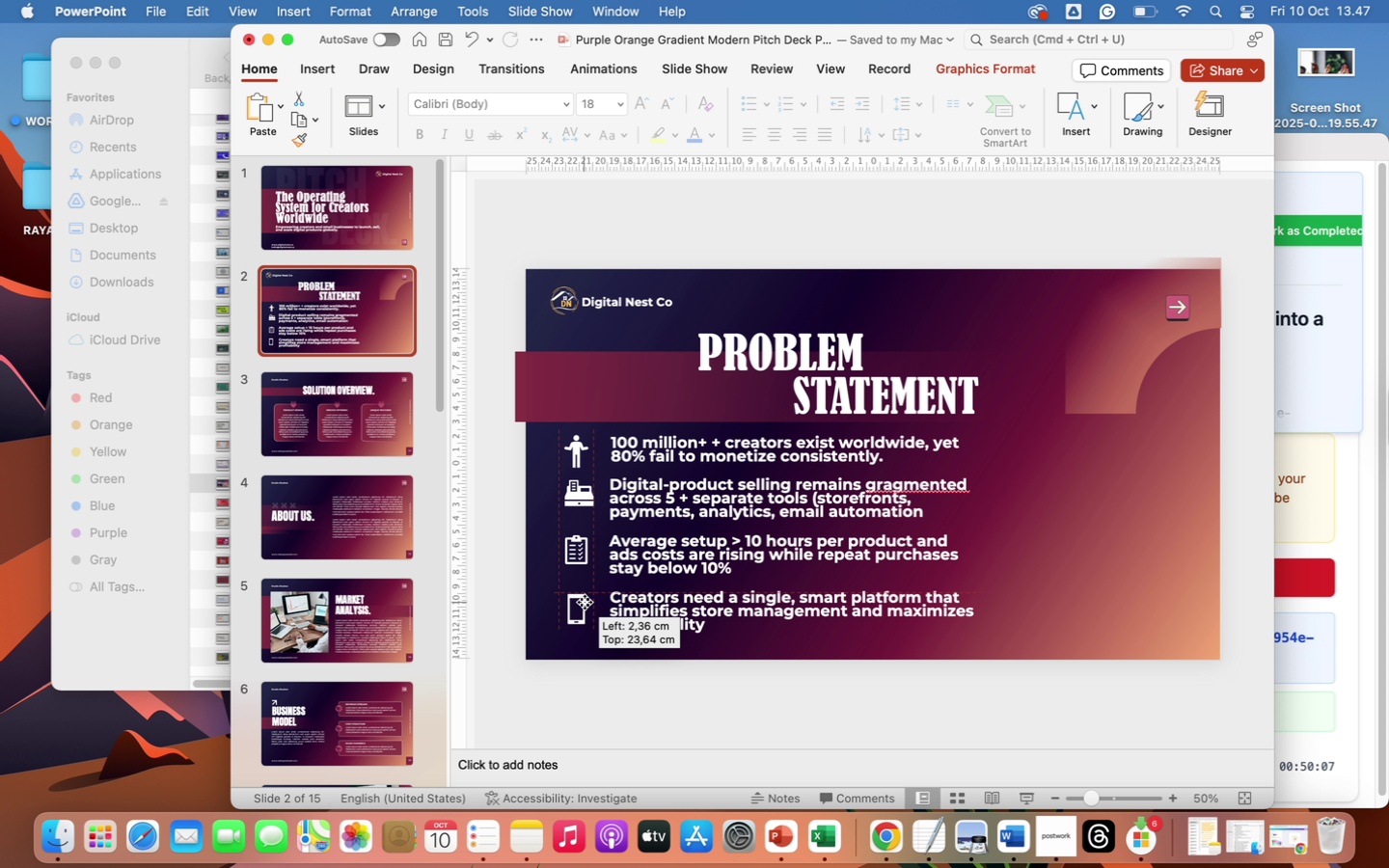 
wait(9.87)
 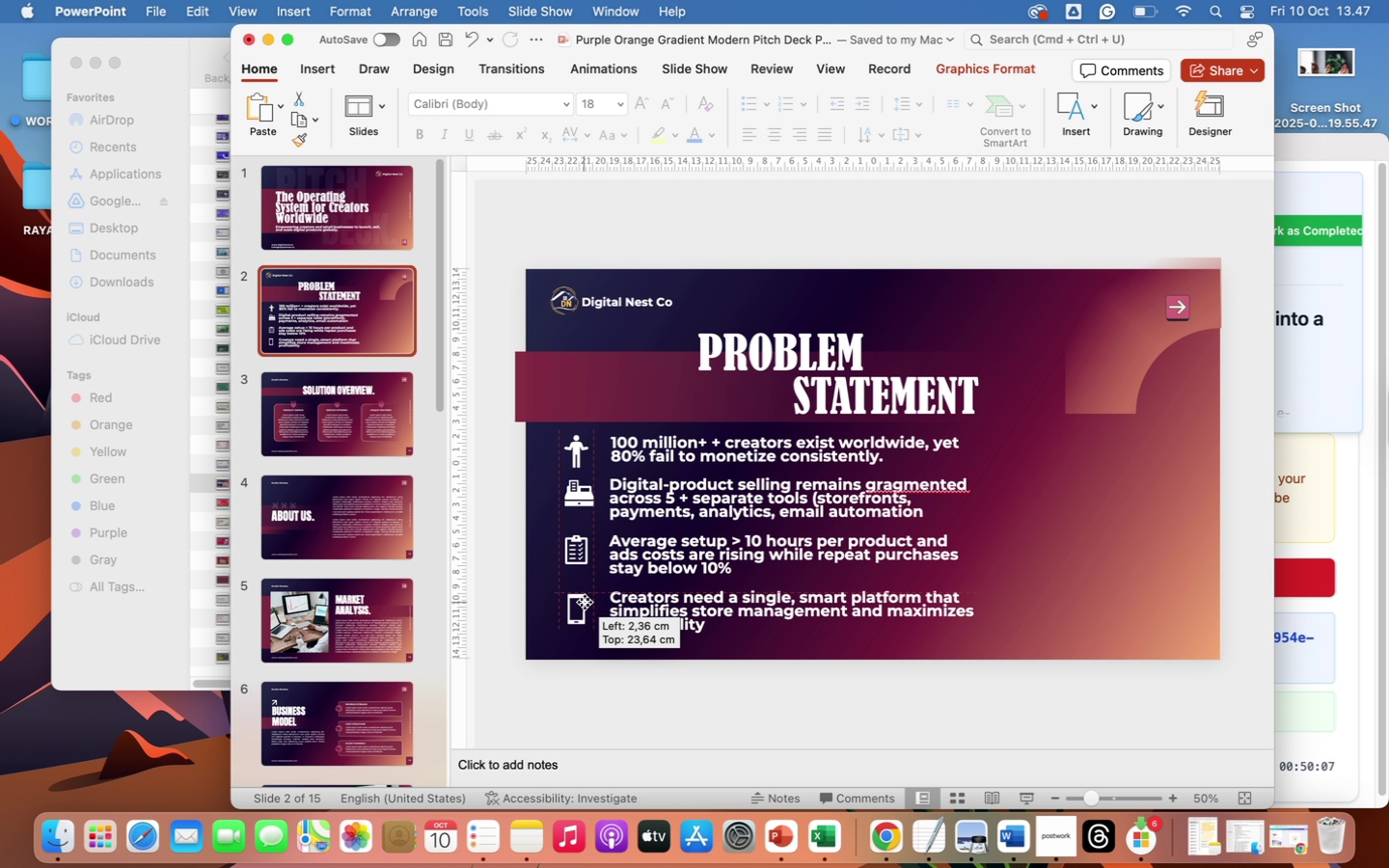 
left_click([640, 712])
 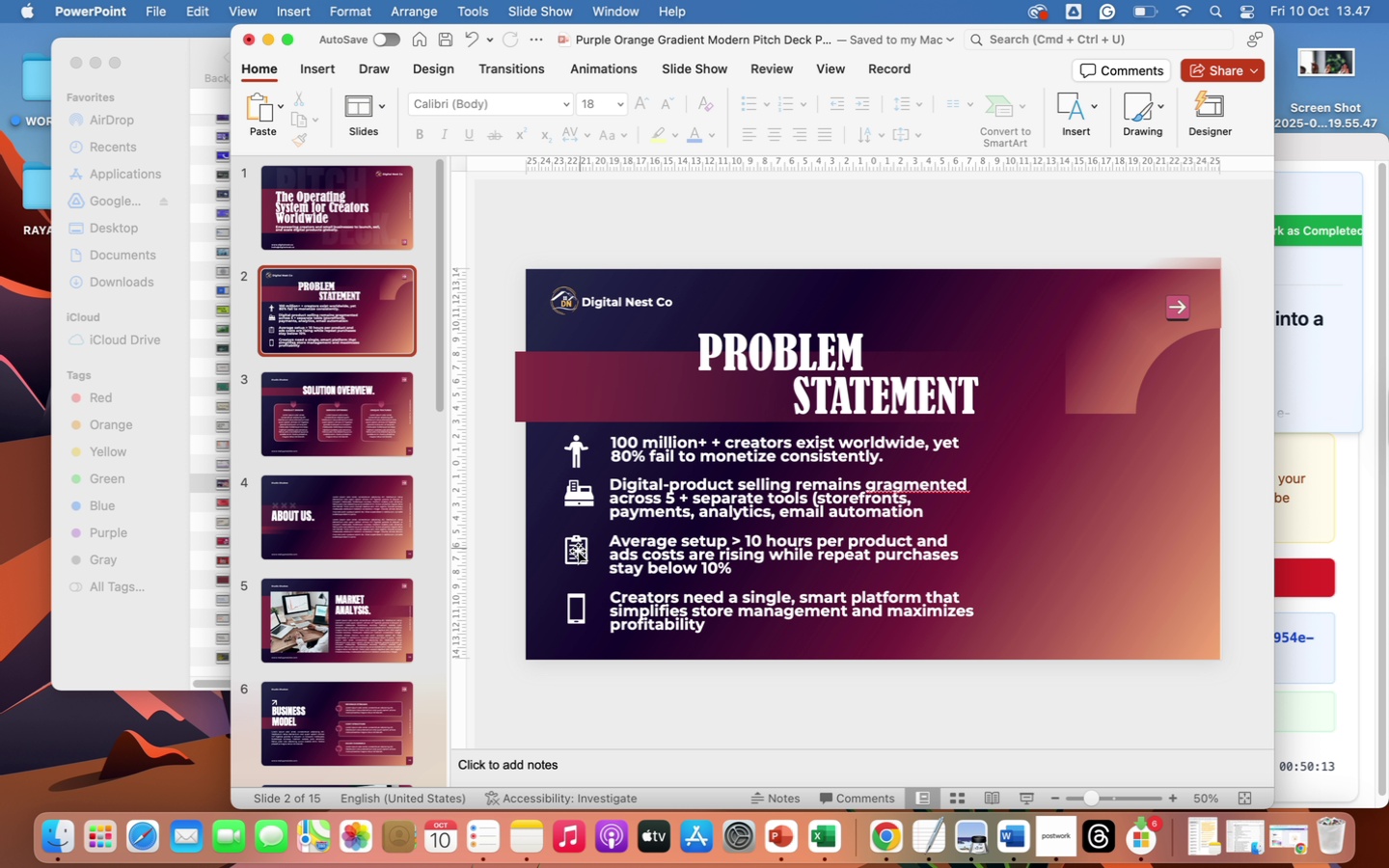 
left_click([572, 556])
 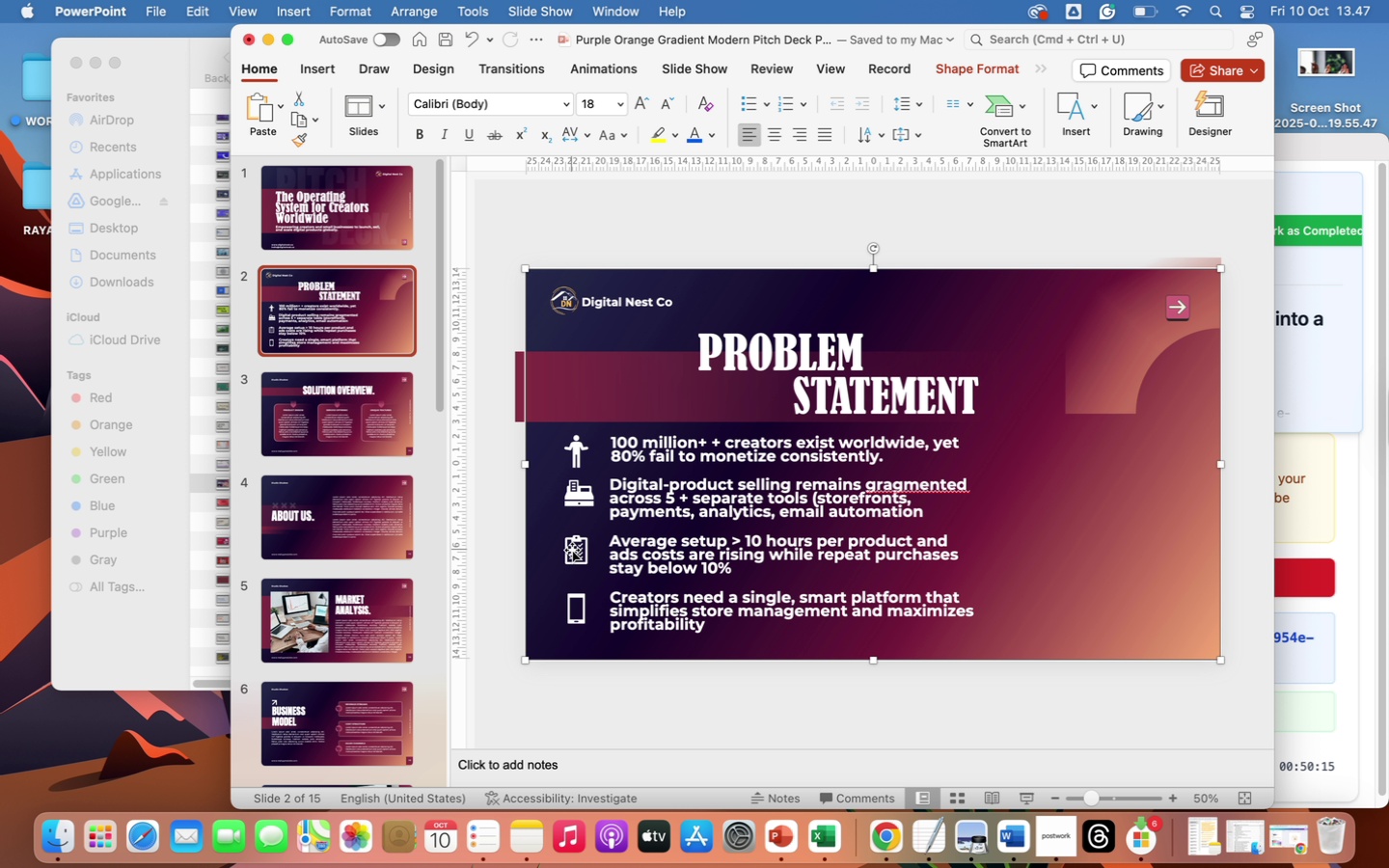 
left_click([572, 550])
 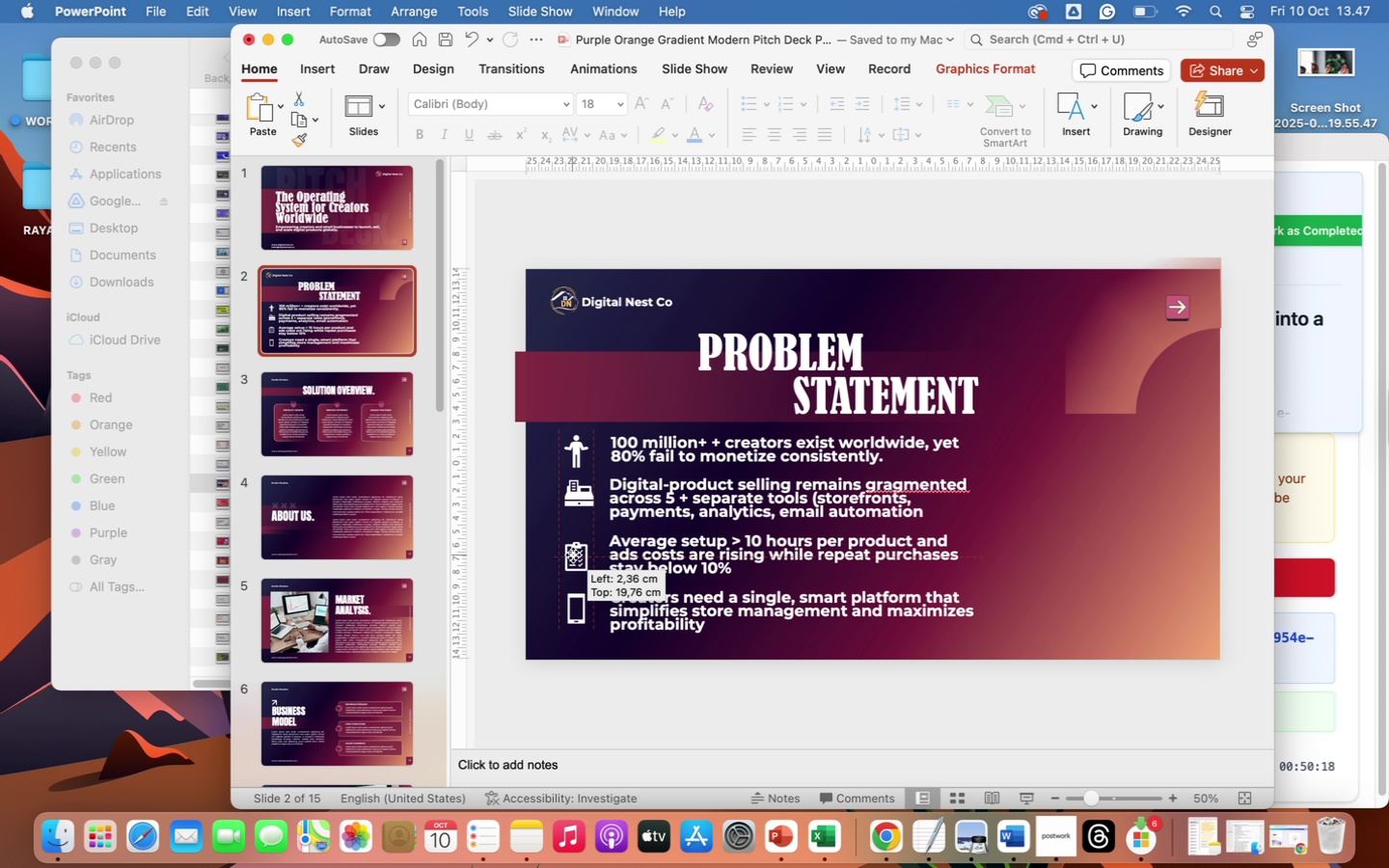 
wait(8.06)
 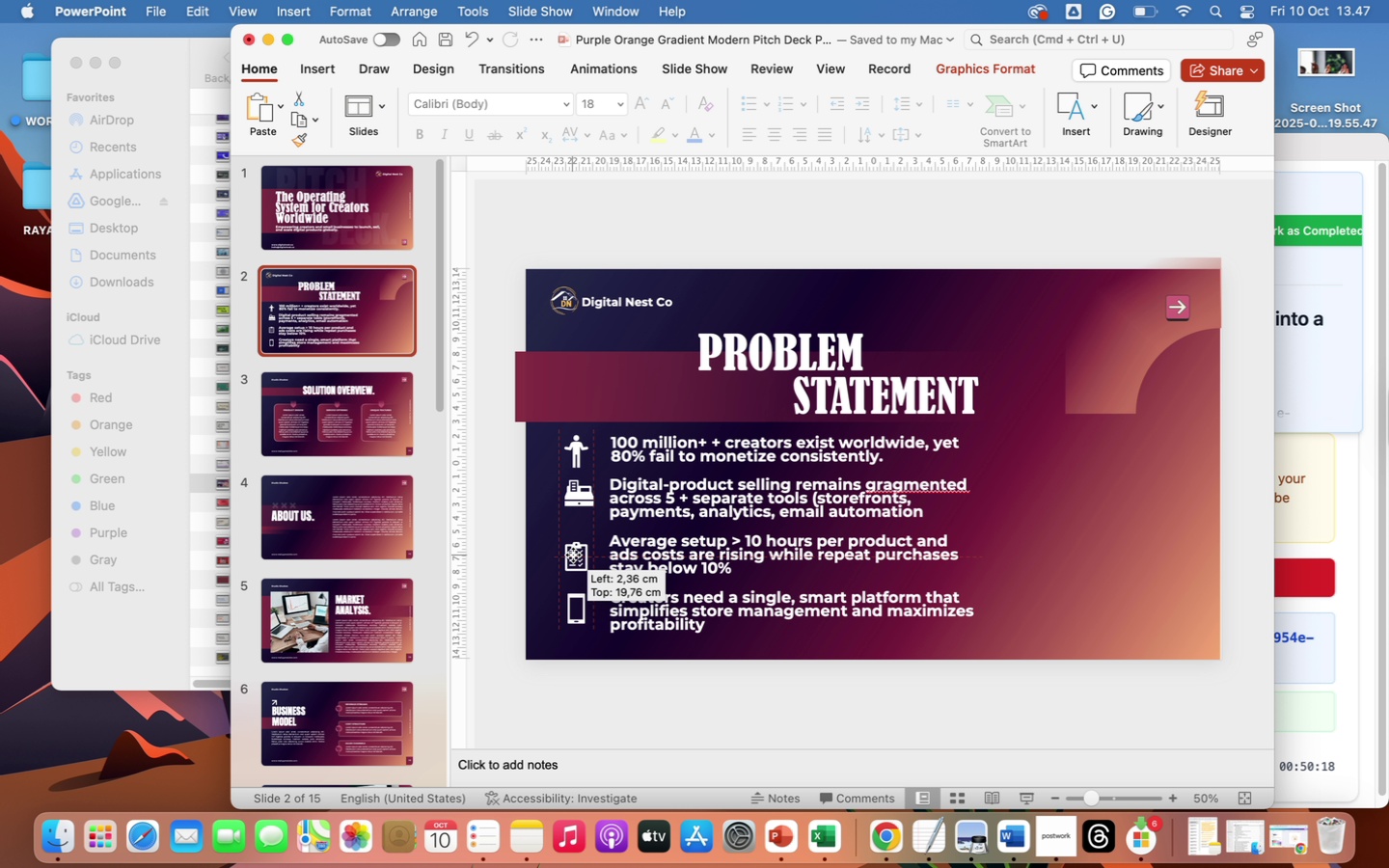 
left_click([585, 495])
 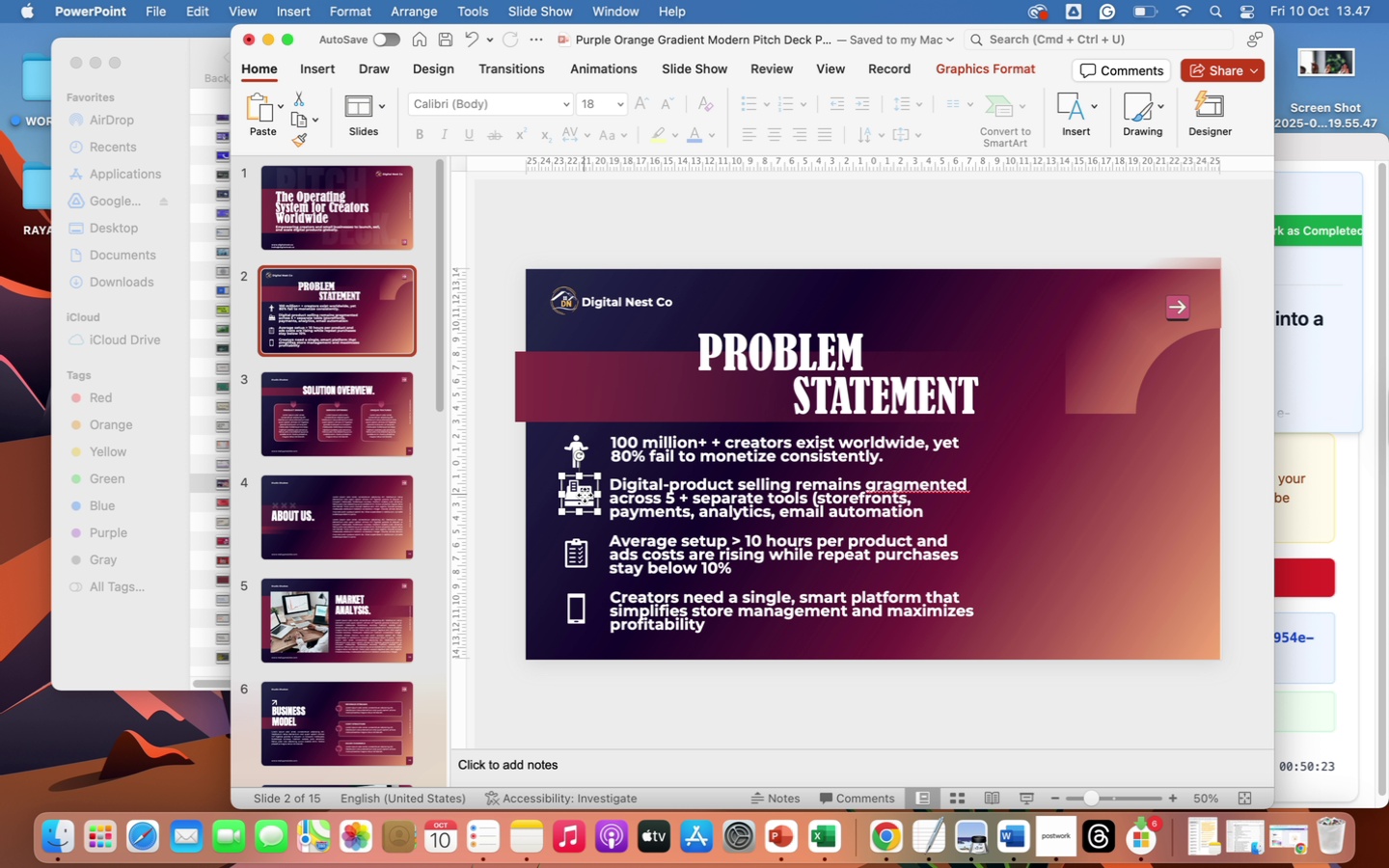 
left_click_drag(start_coordinate=[585, 495], to_coordinate=[583, 501])
 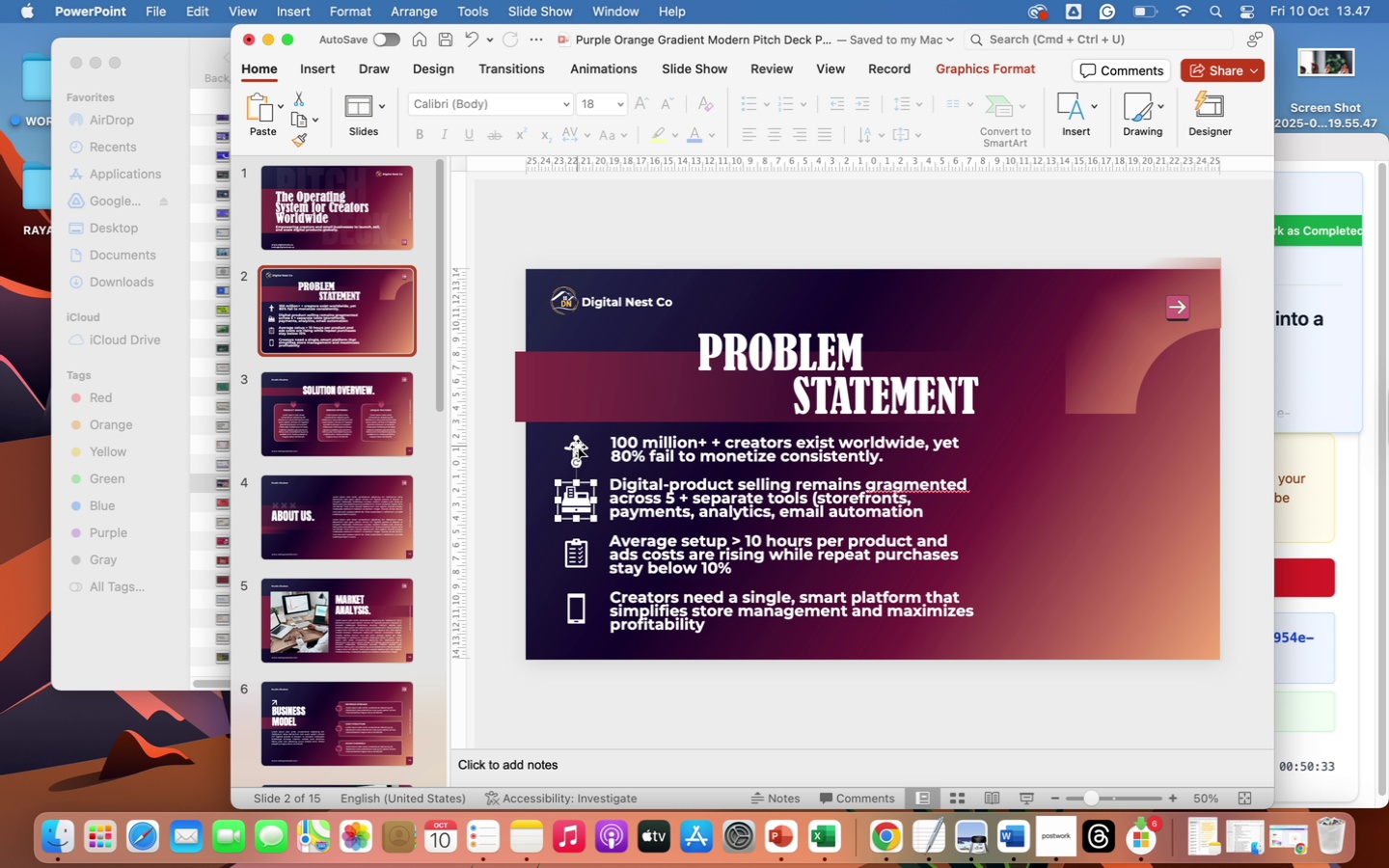 
left_click([578, 445])
 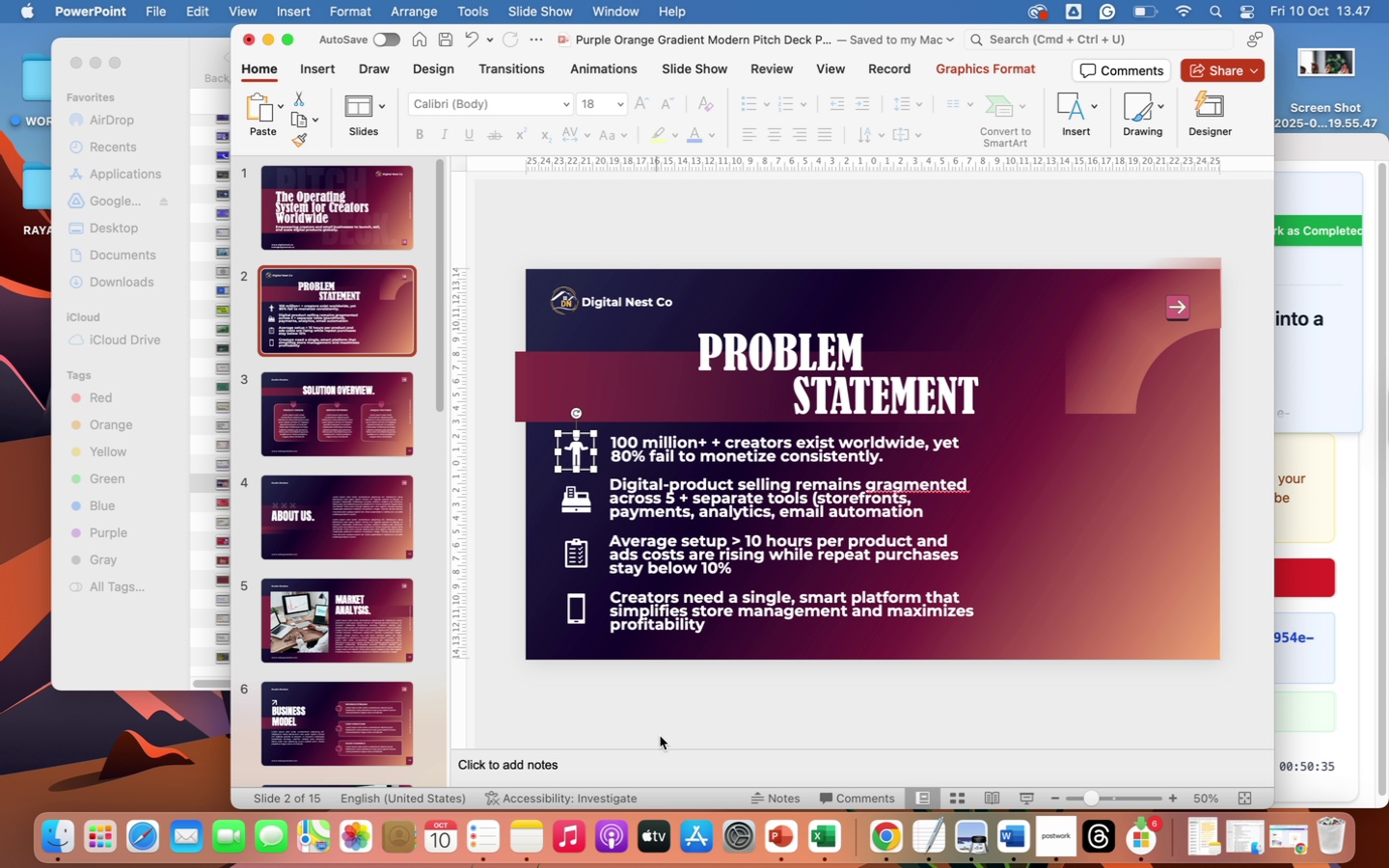 
left_click([681, 735])
 